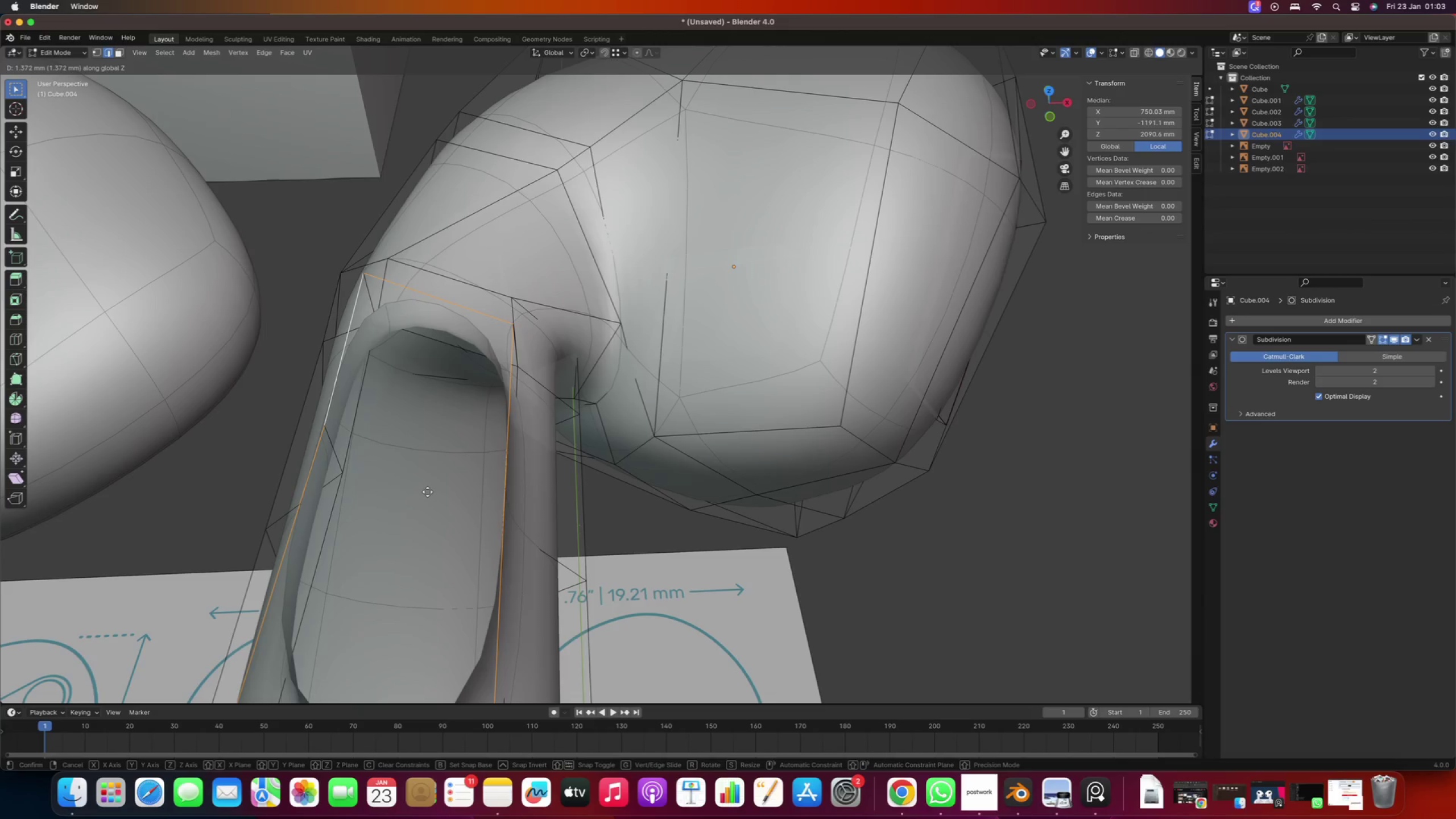 
scroll: coordinate [427, 490], scroll_direction: down, amount: 4.0
 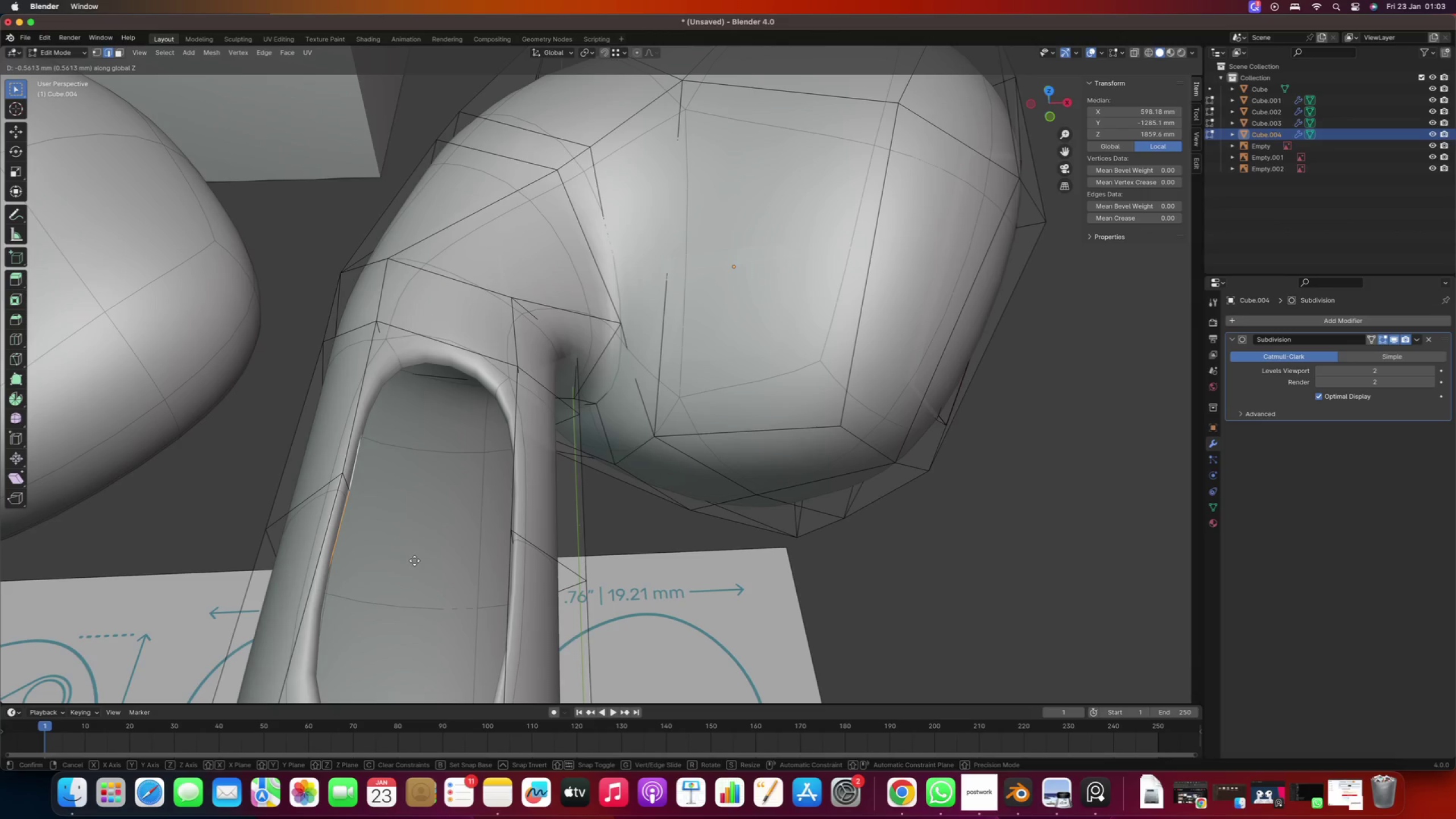 
left_click([415, 562])
 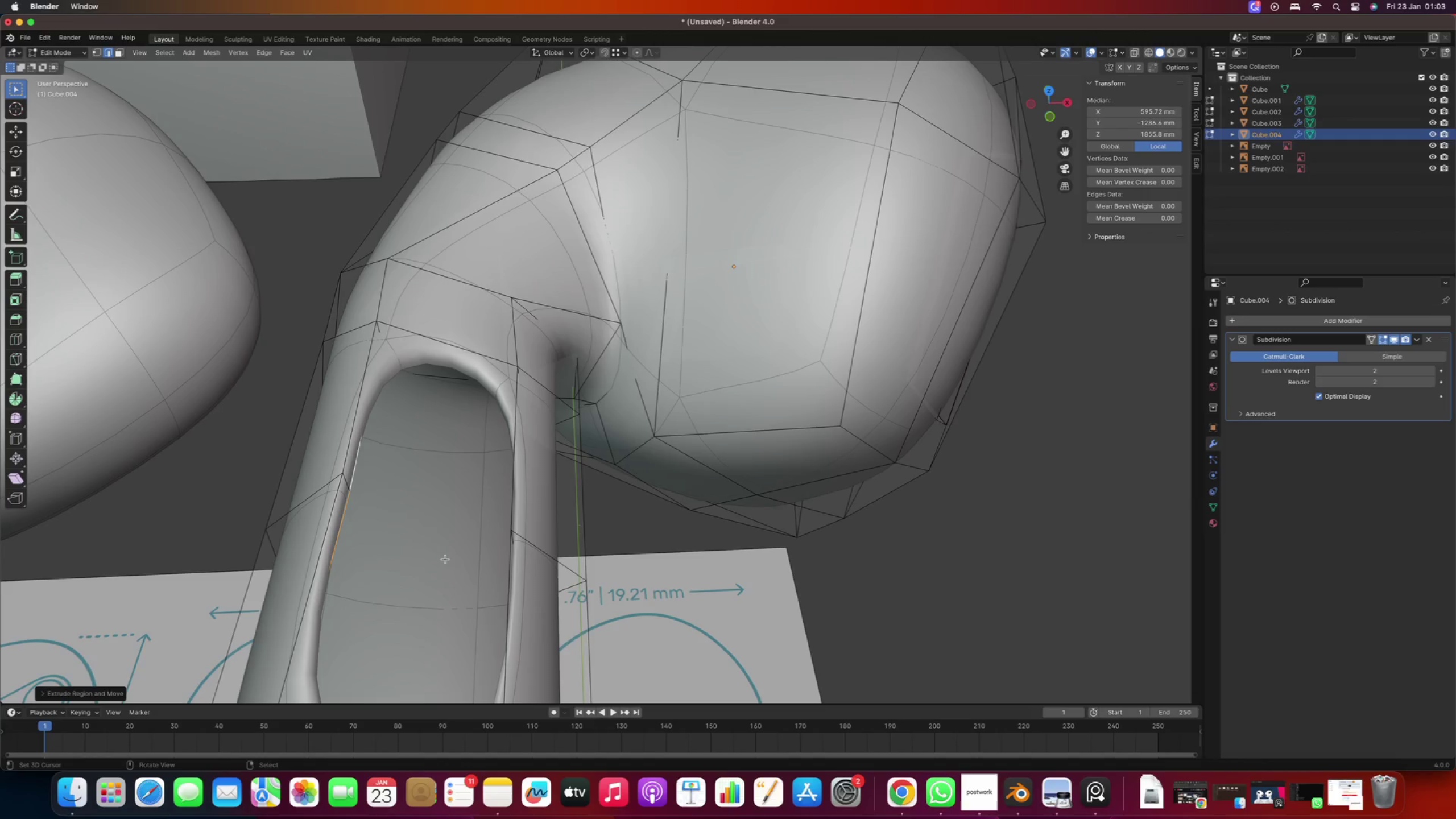 
key(2)
 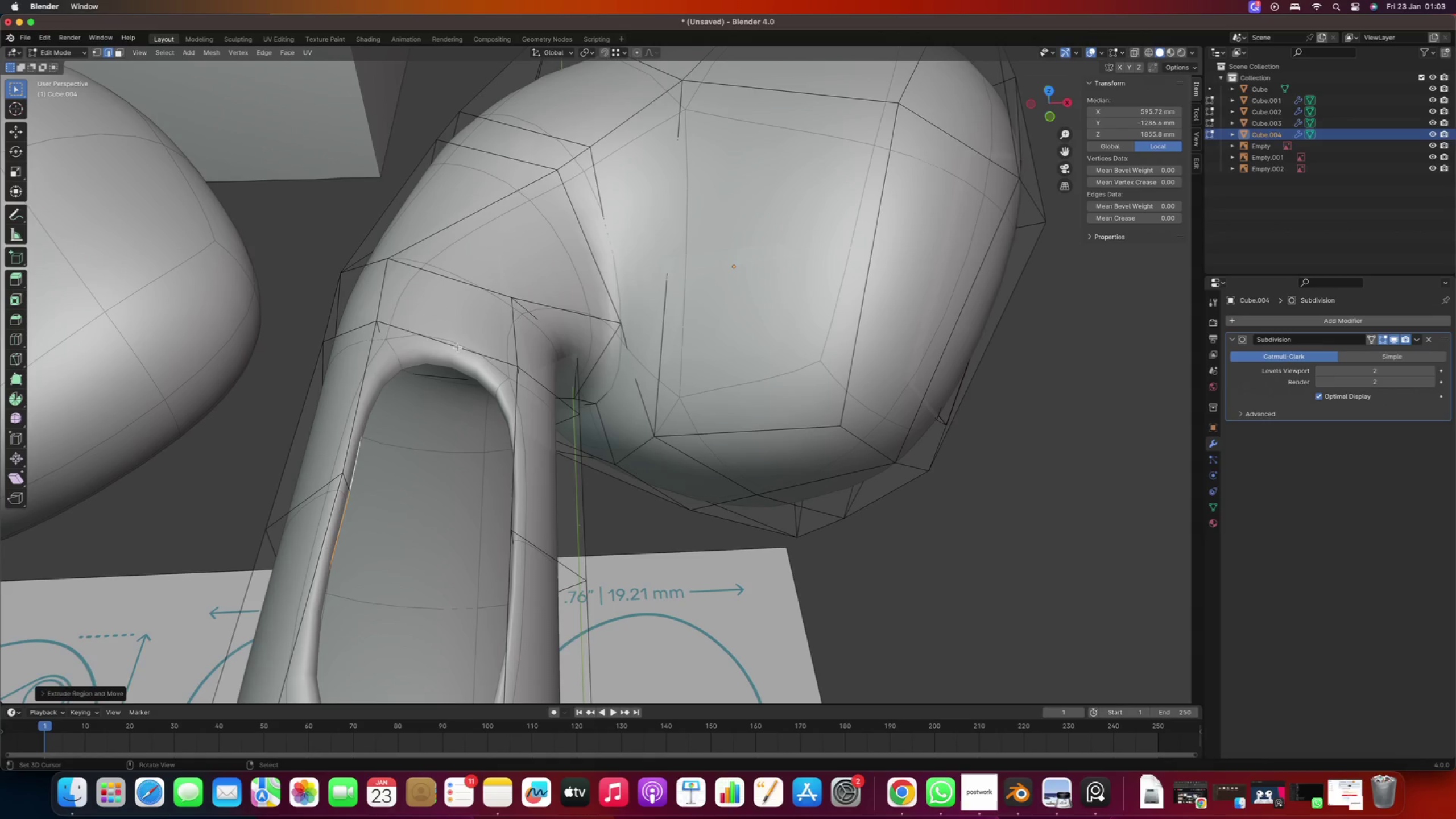 
right_click([458, 347])
 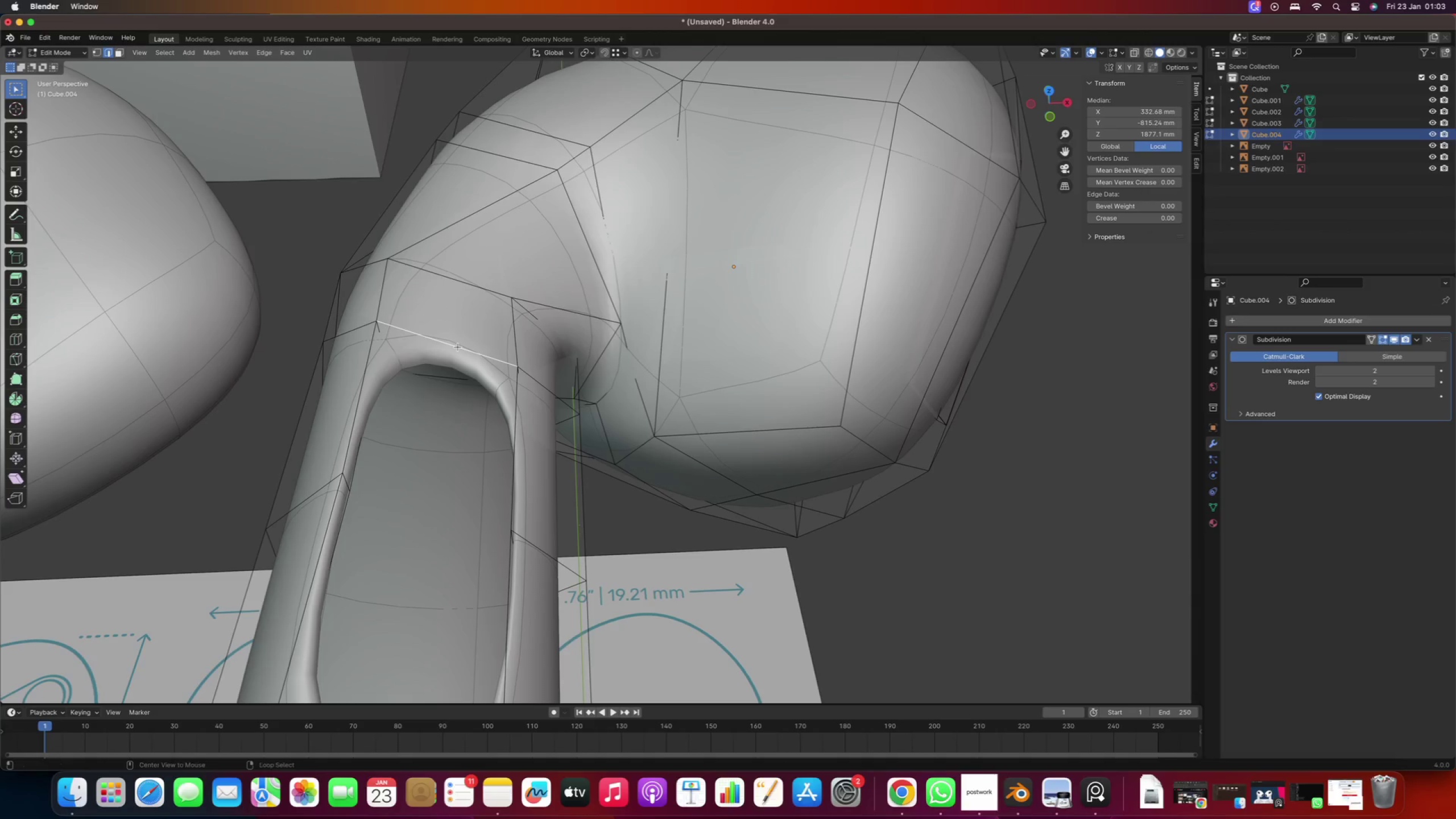 
hold_key(key=AltRight, duration=3.62)
double_click([458, 347])
 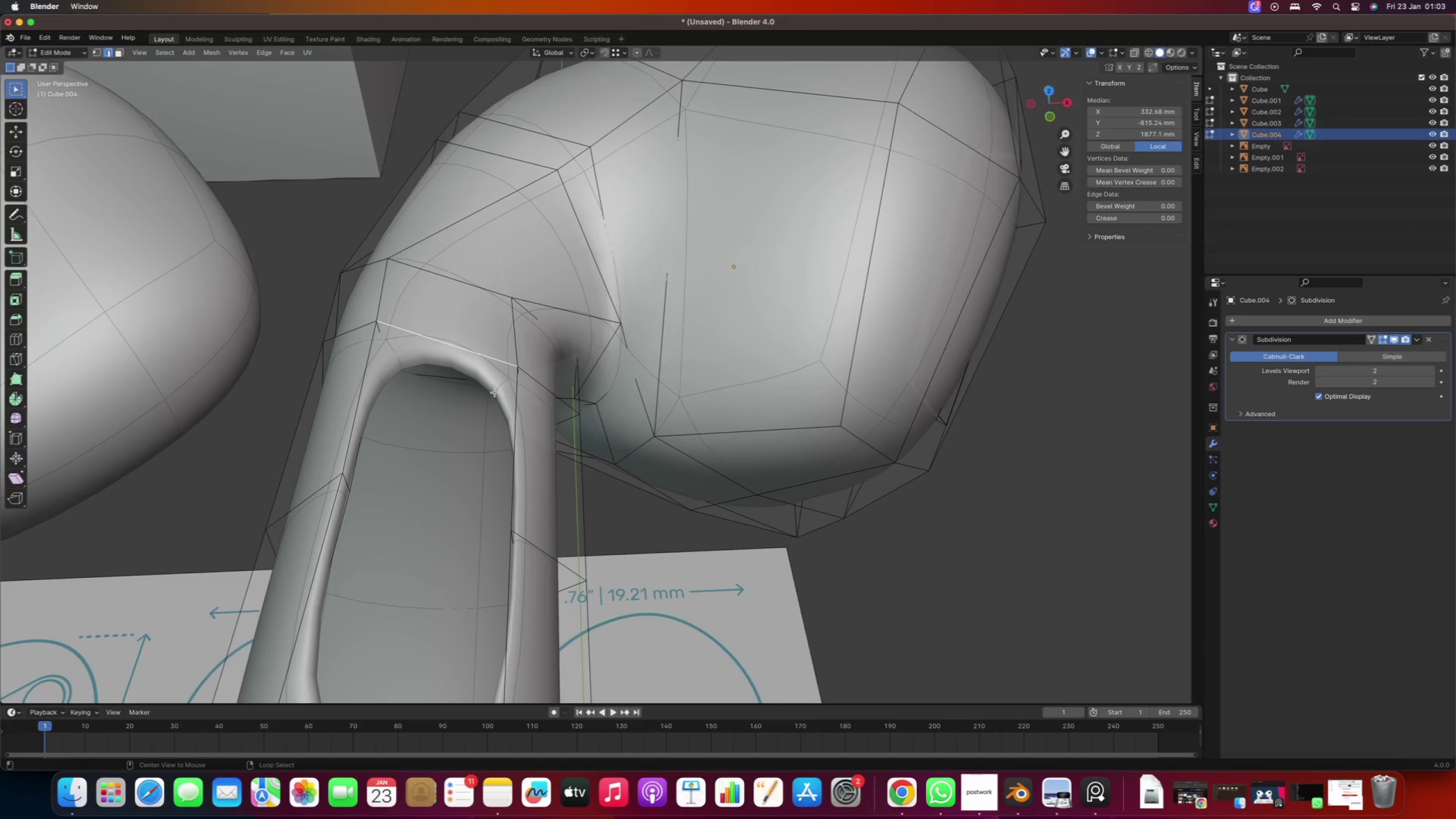 
right_click([511, 397])
 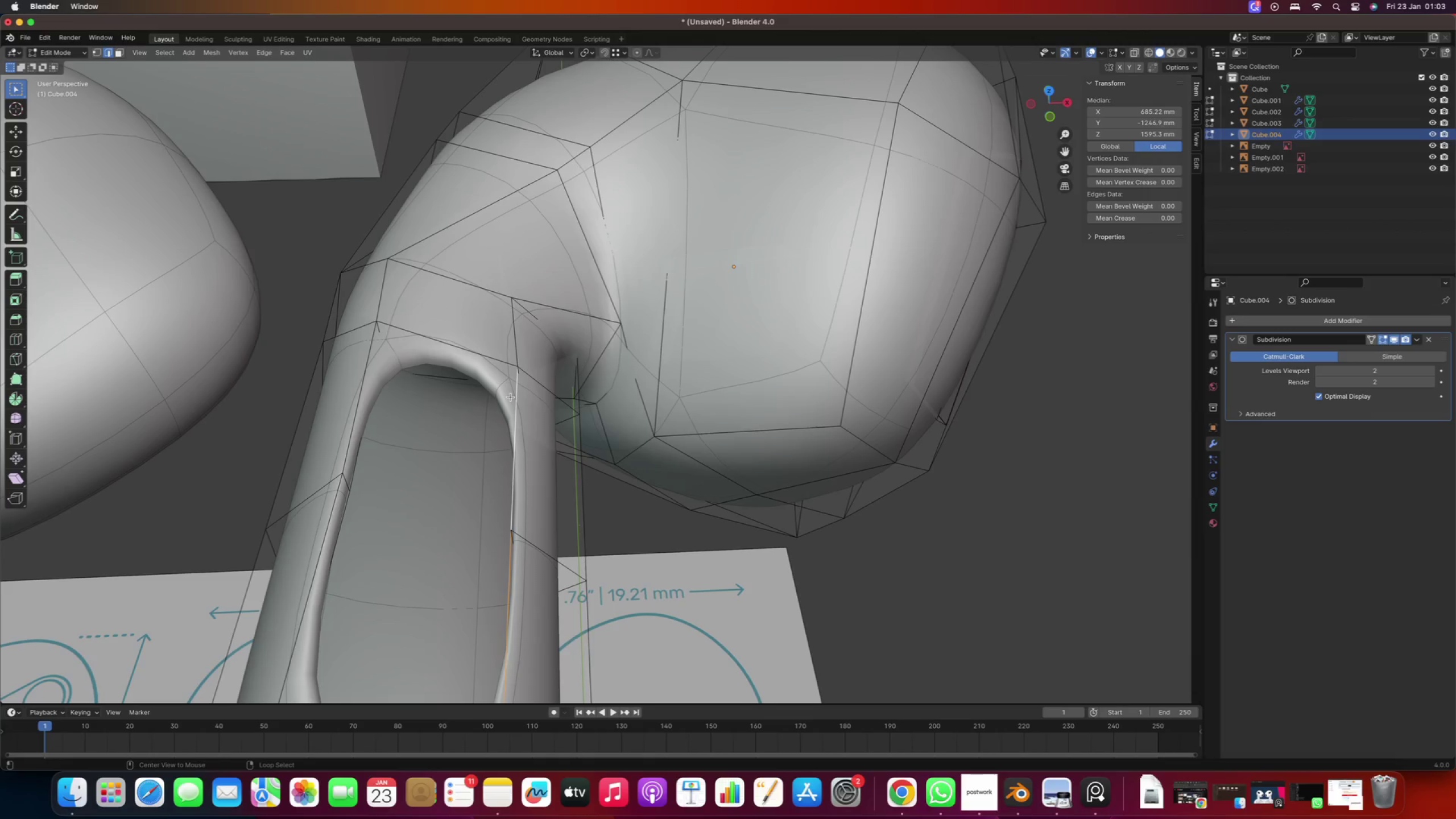 
hold_key(key=ShiftRight, duration=1.62)
right_click([480, 345])
 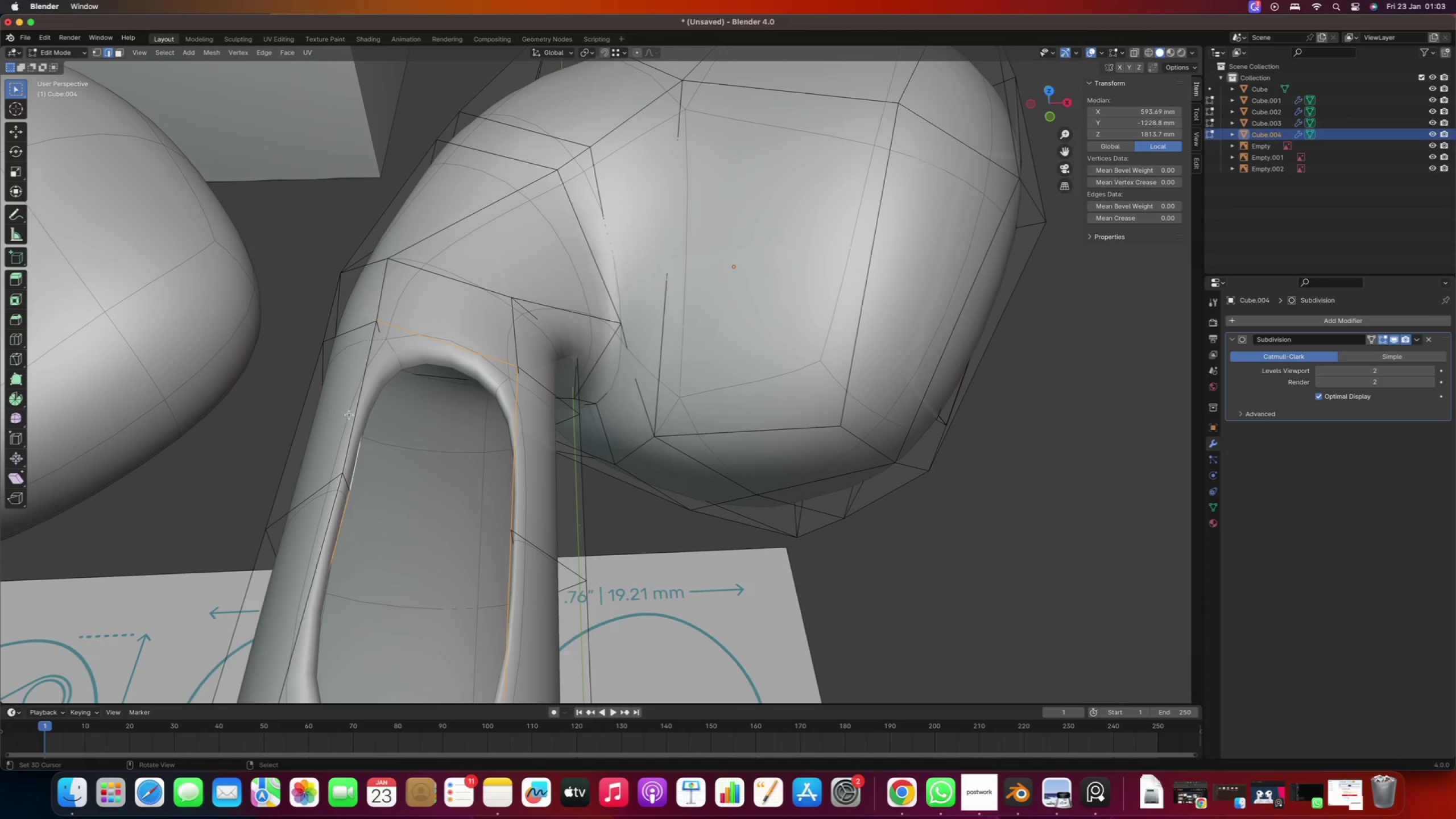 
hold_key(key=AltRight, duration=0.76)
hold_key(key=ShiftRight, duration=0.58)
right_click([353, 400])
 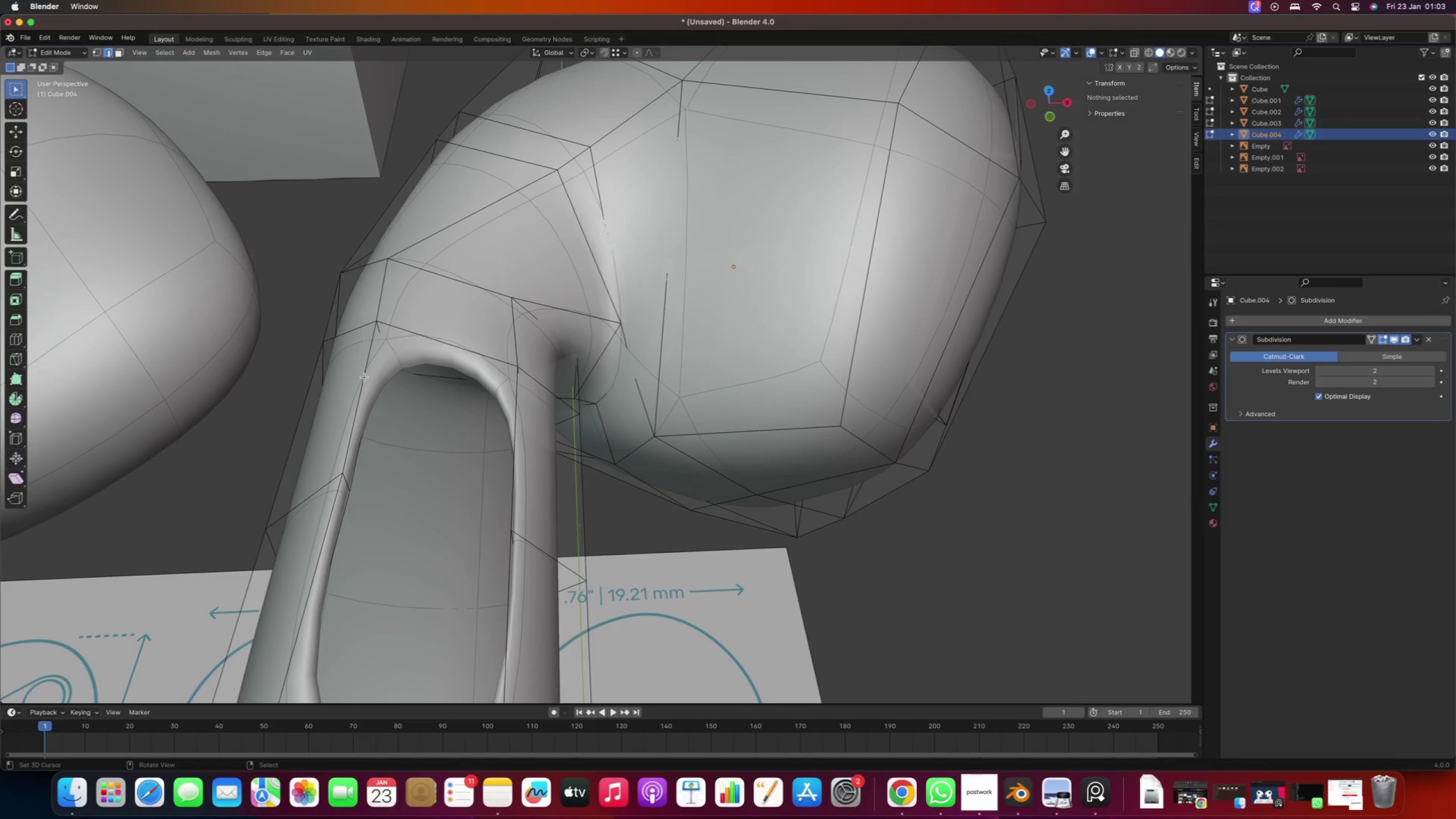 
scroll: coordinate [348, 395], scroll_direction: down, amount: 2.0
 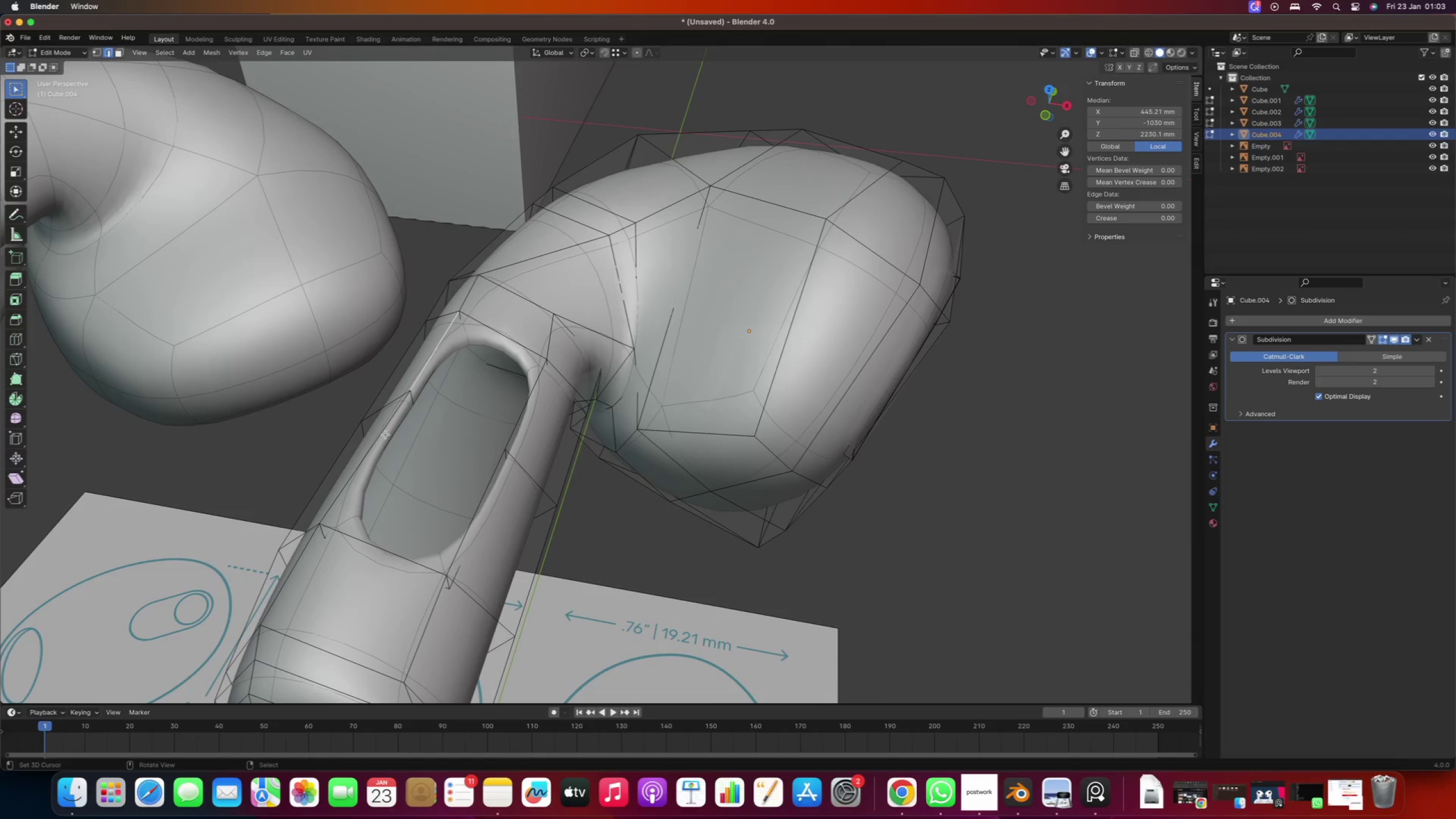 
right_click([390, 436])
 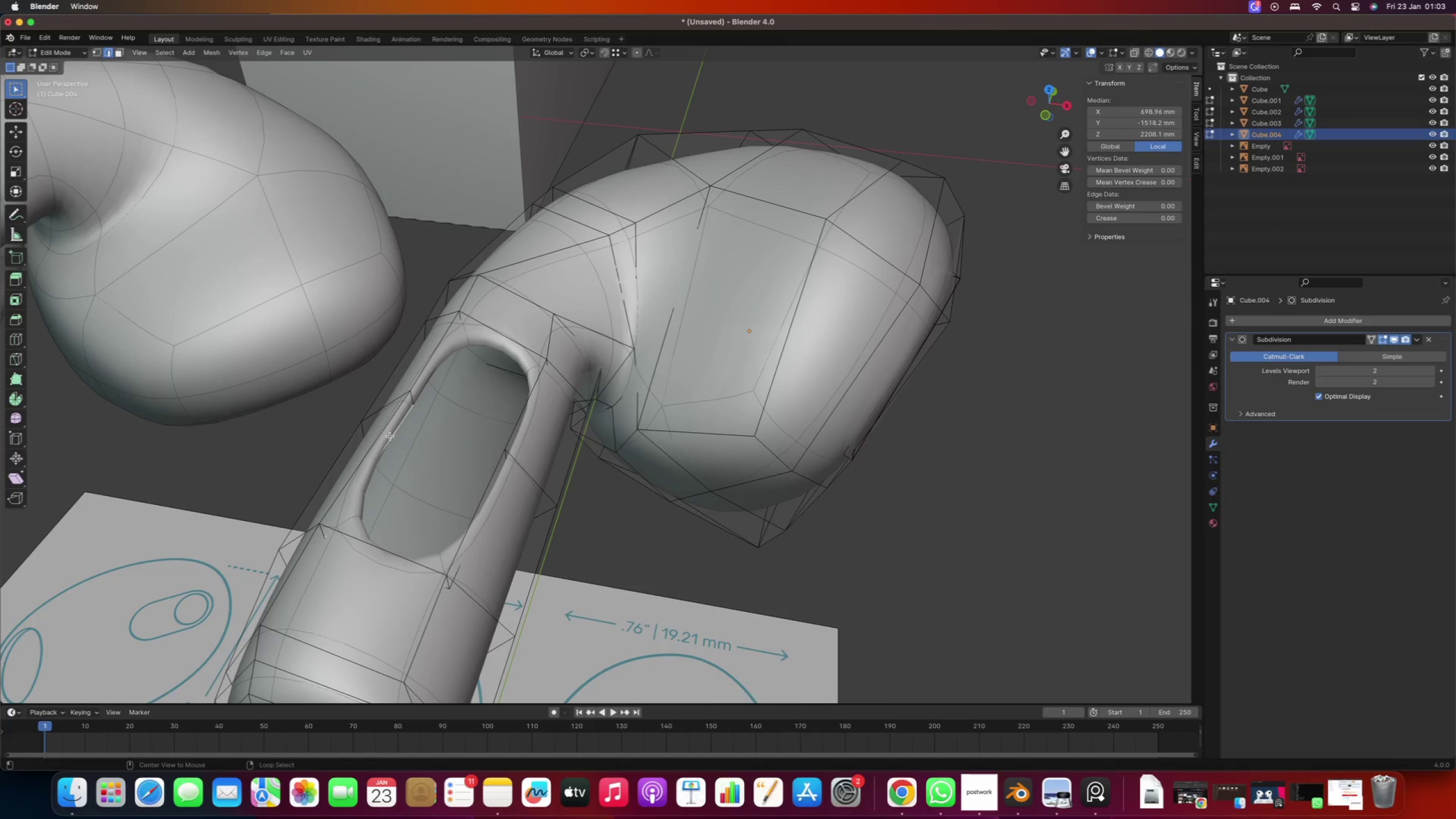 
hold_key(key=AltRight, duration=0.54)
double_click([390, 436])
 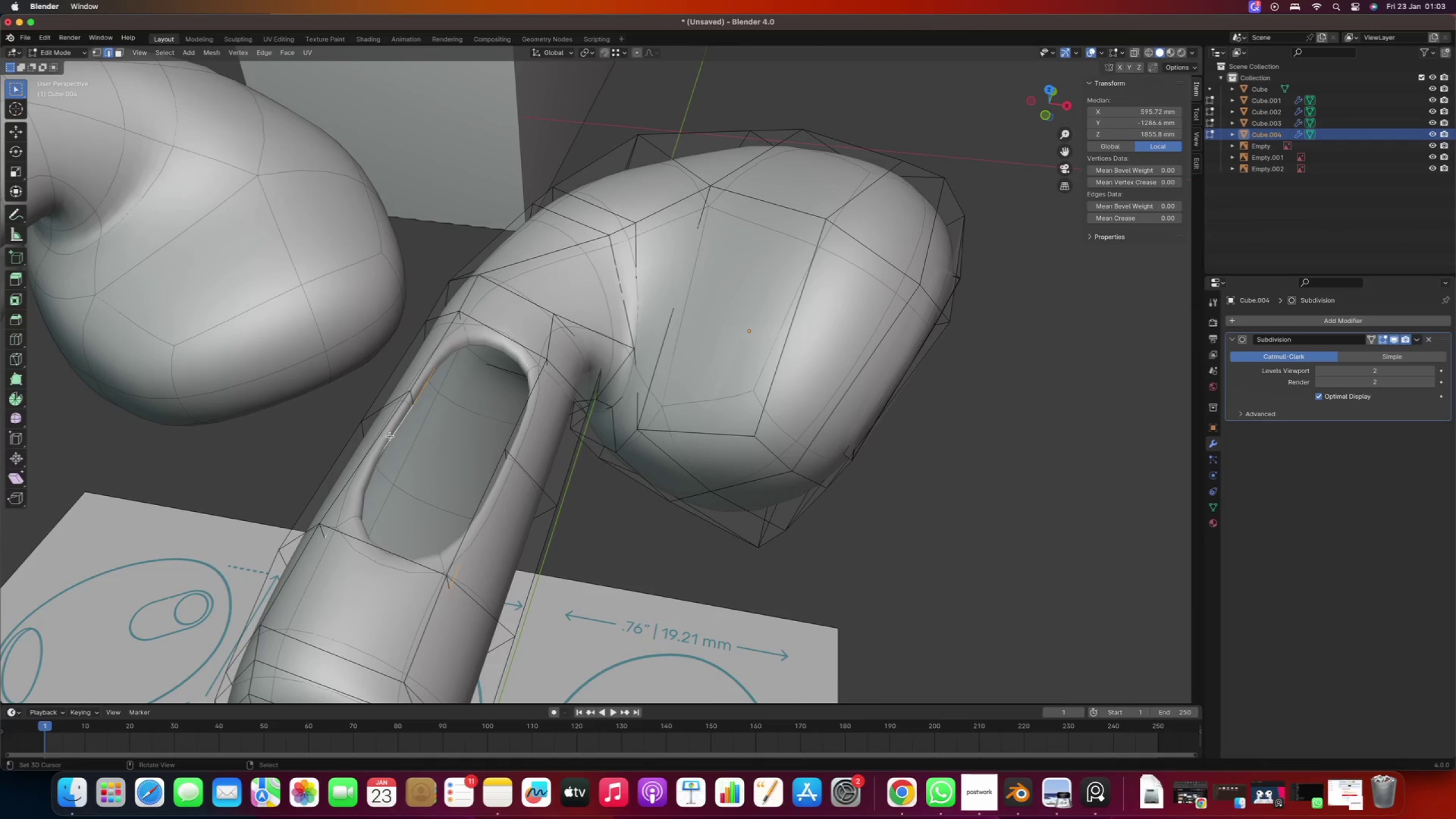 
key(S)
 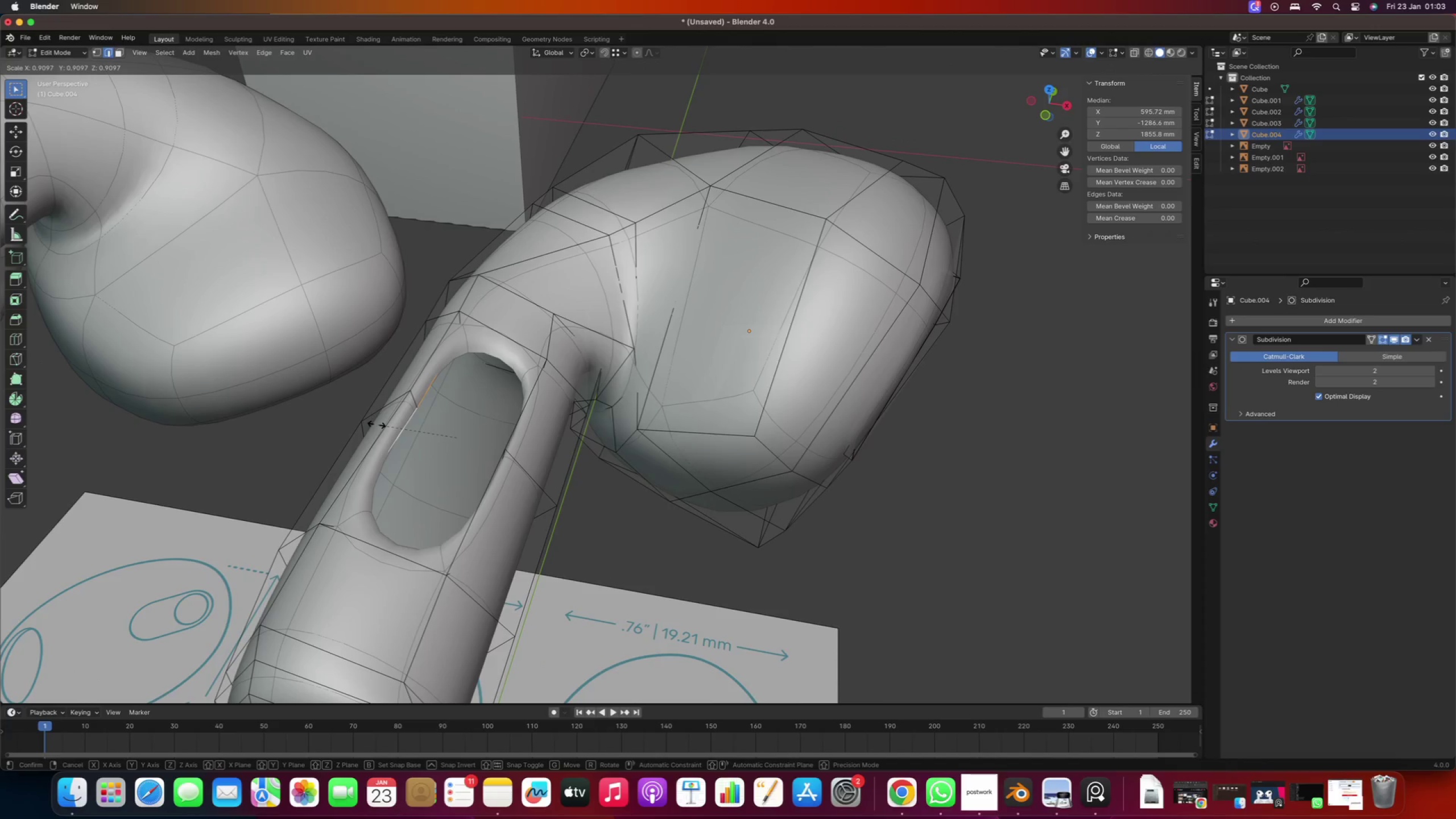 
left_click([377, 424])
 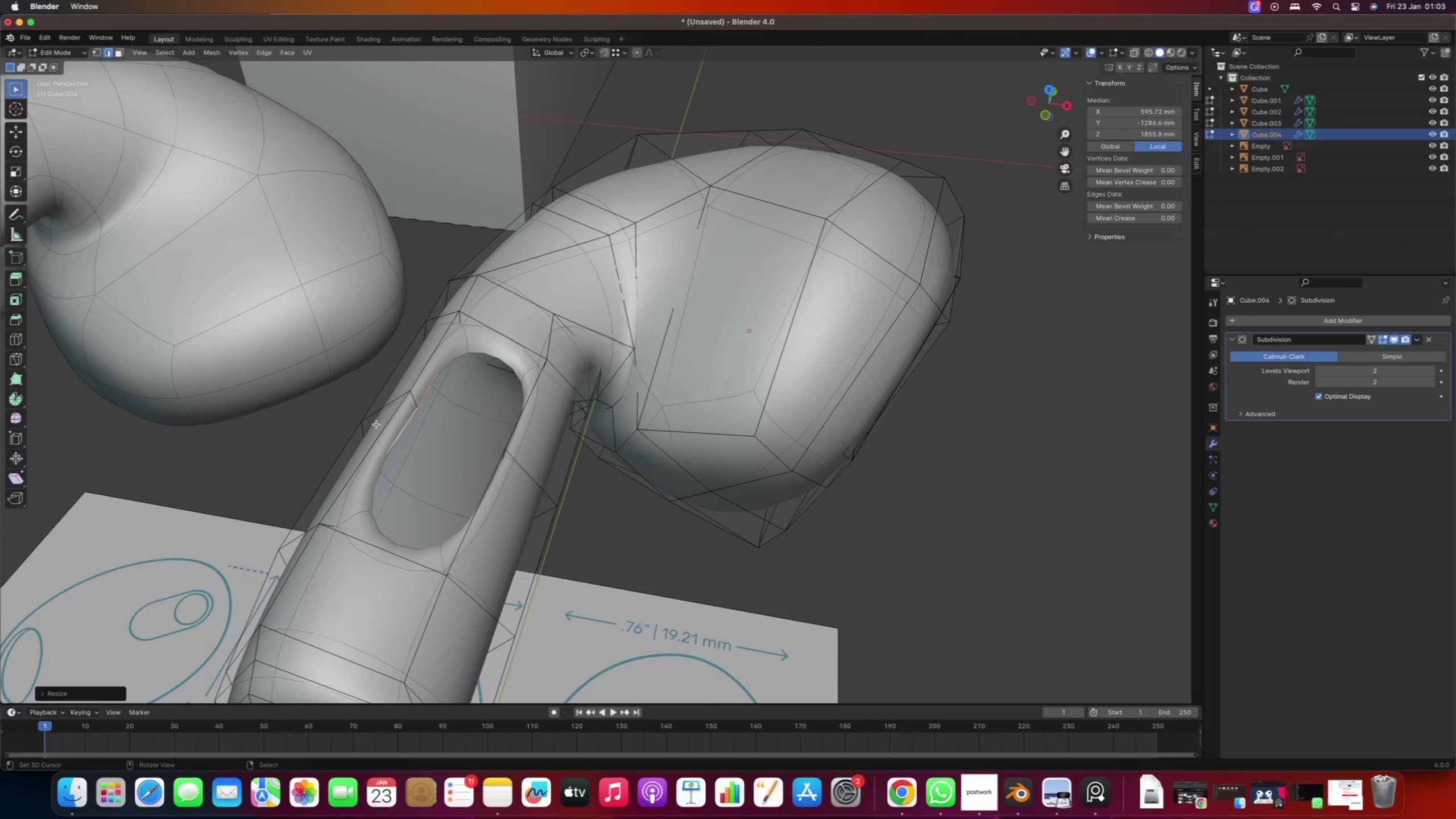 
key(Space)
 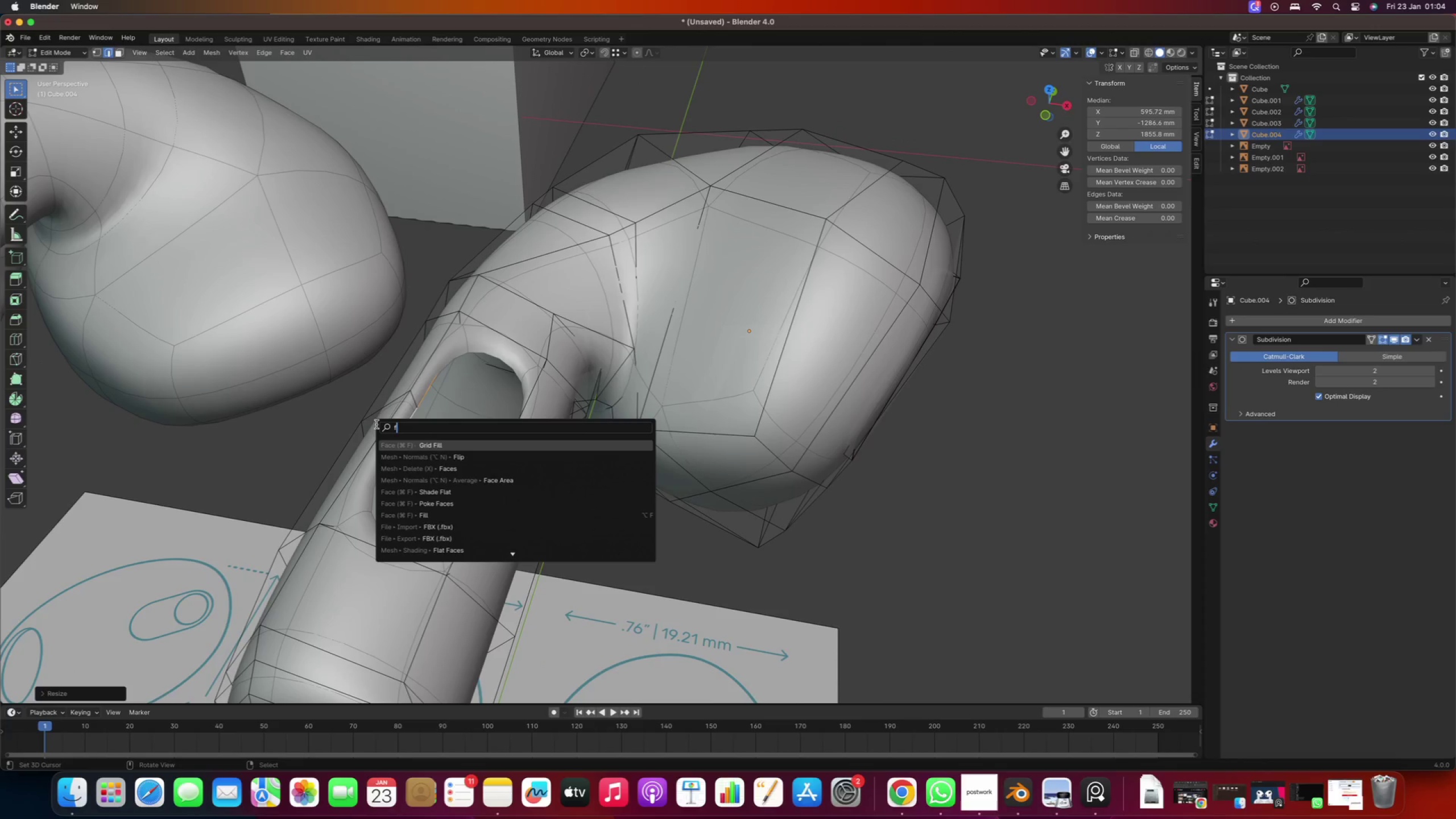 
key(F)
 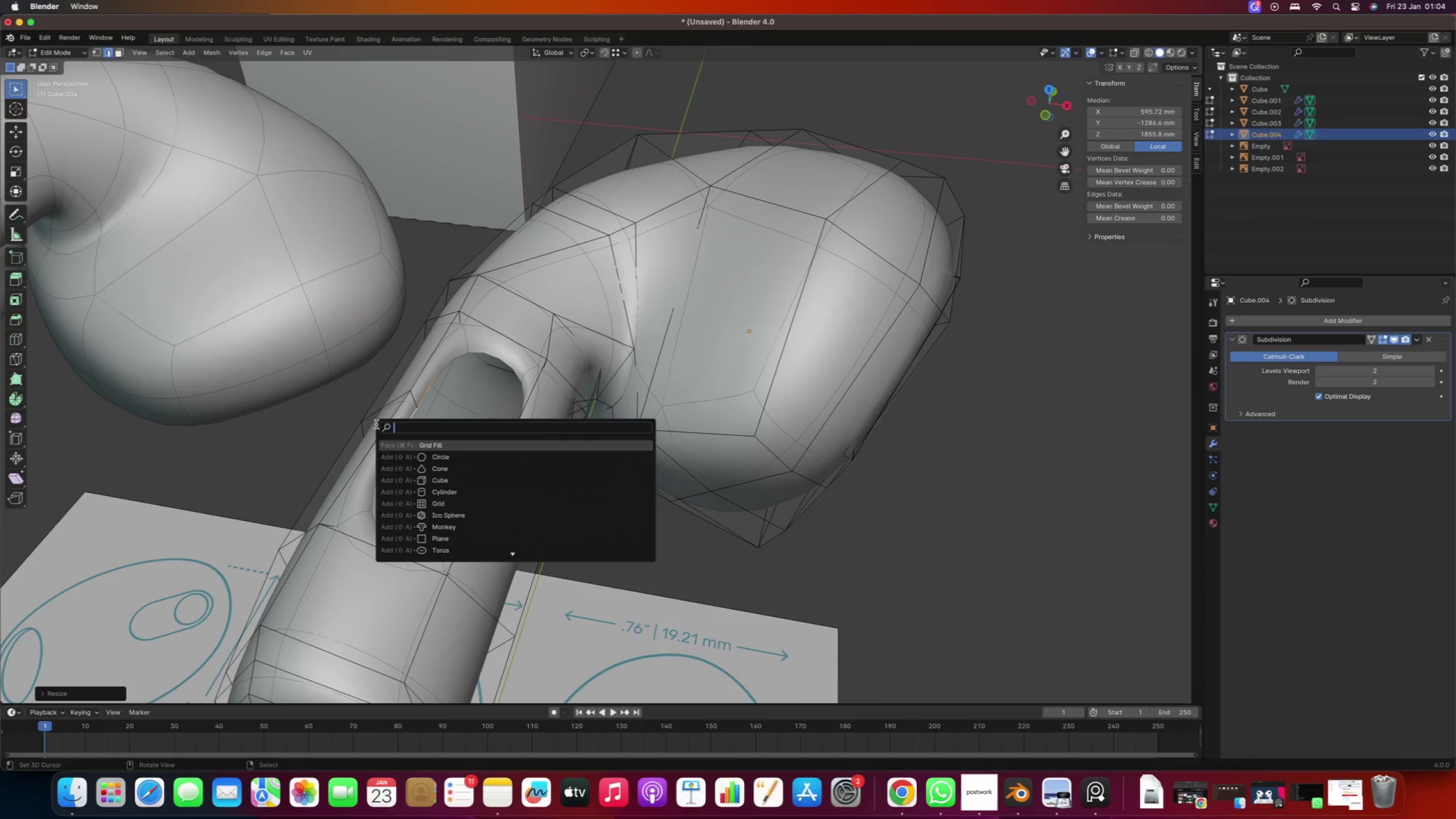 
key(Backspace)
 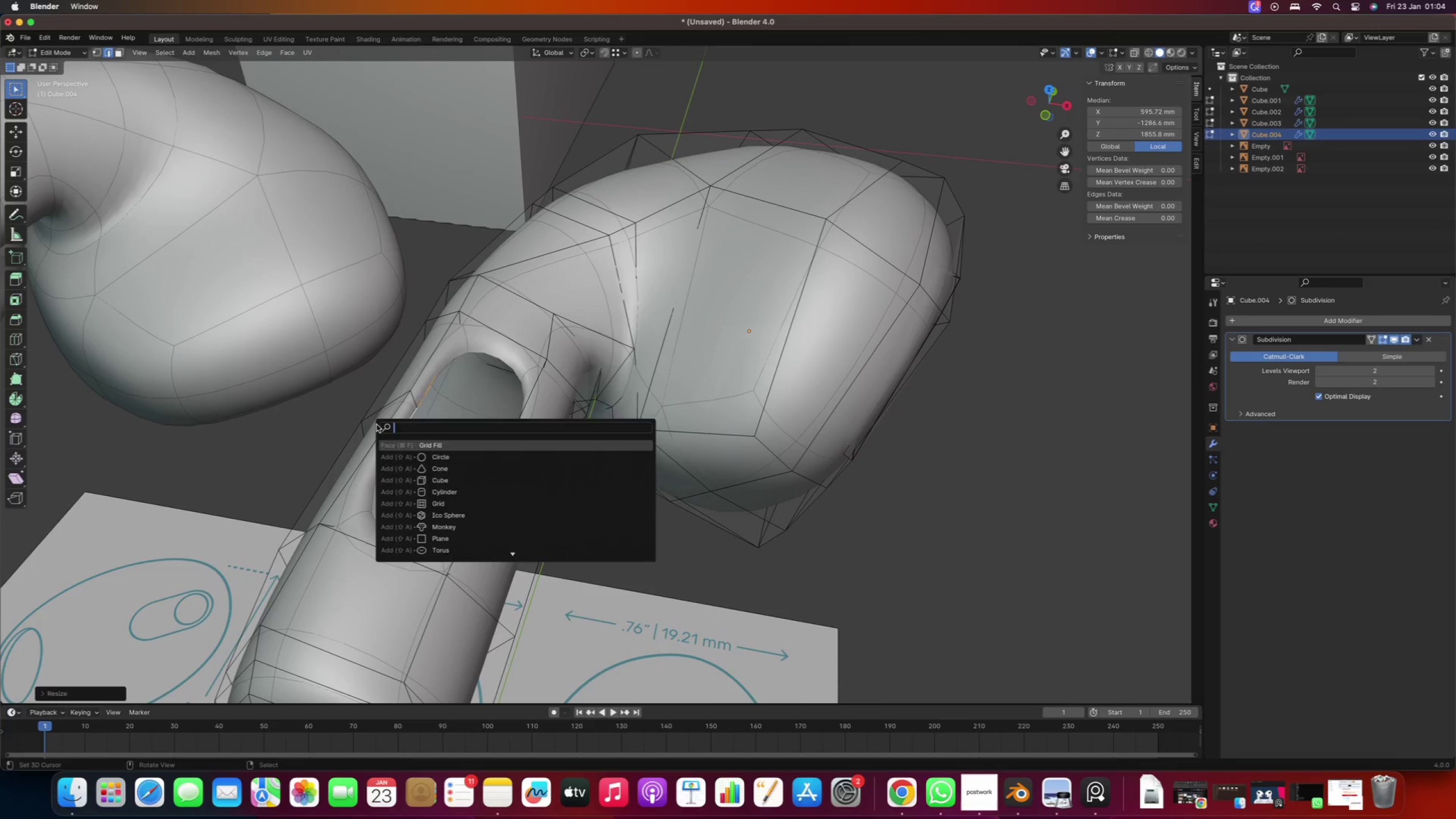 
key(Enter)
 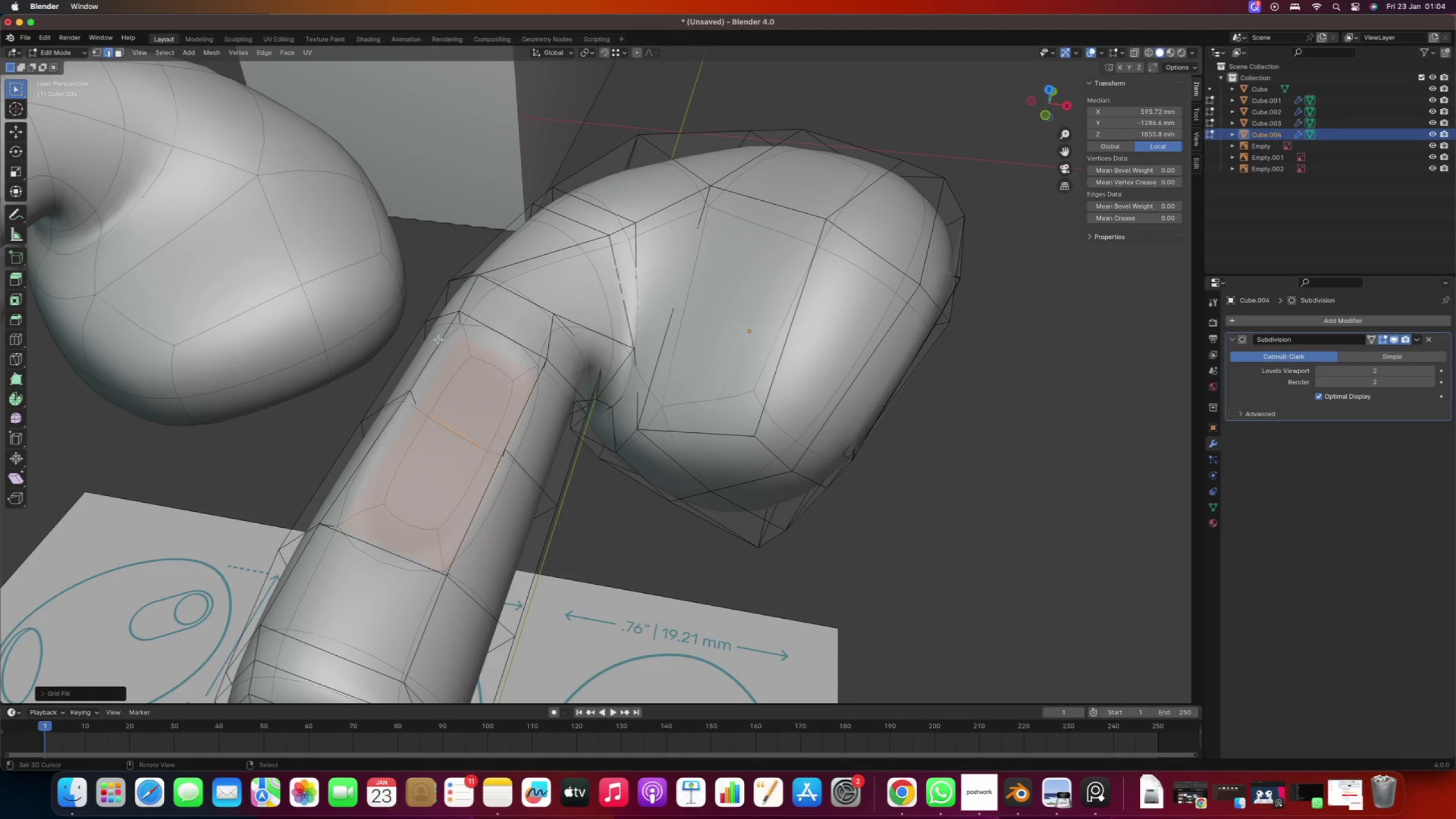 
key(2)
 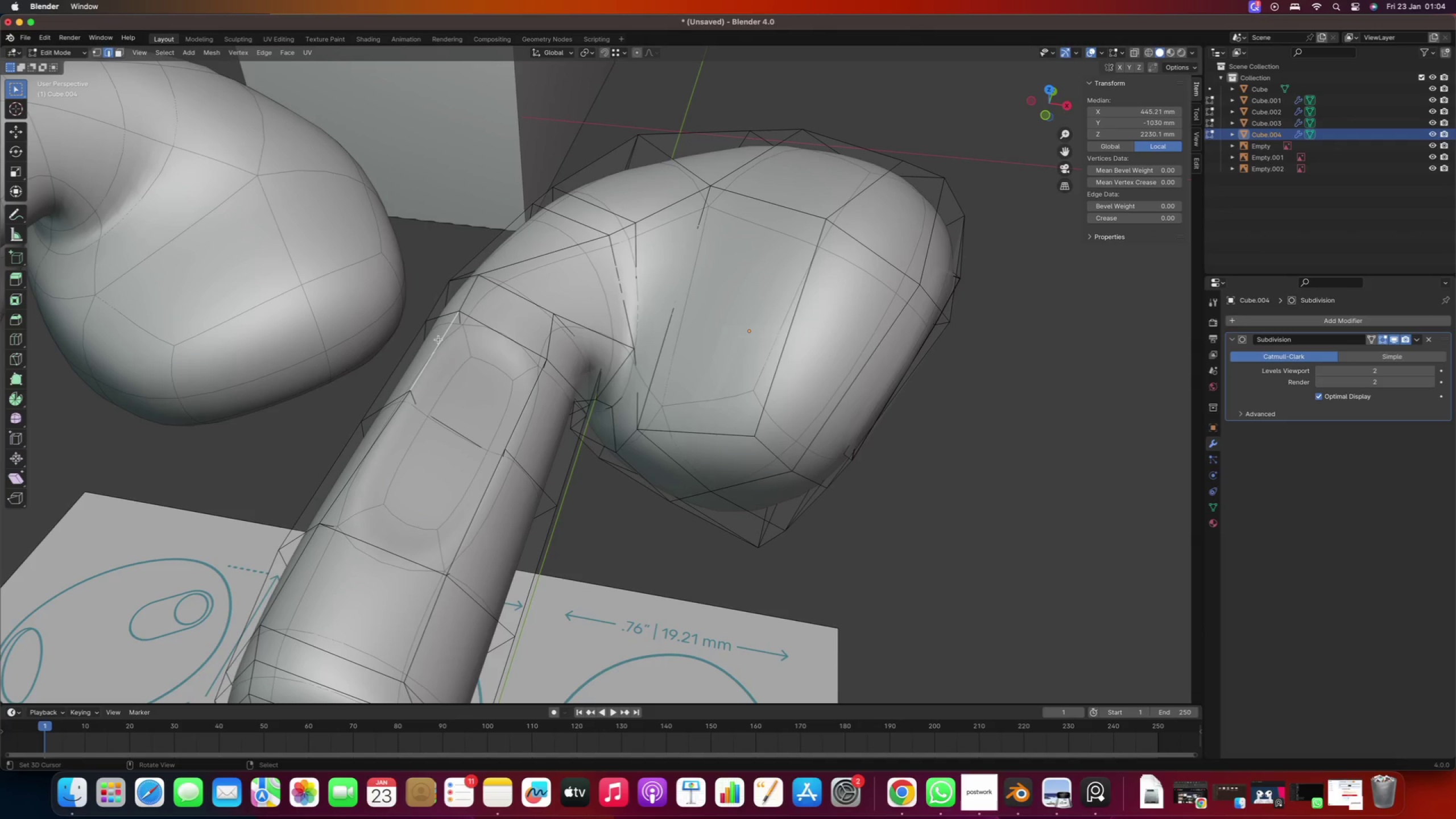 
right_click([439, 340])
 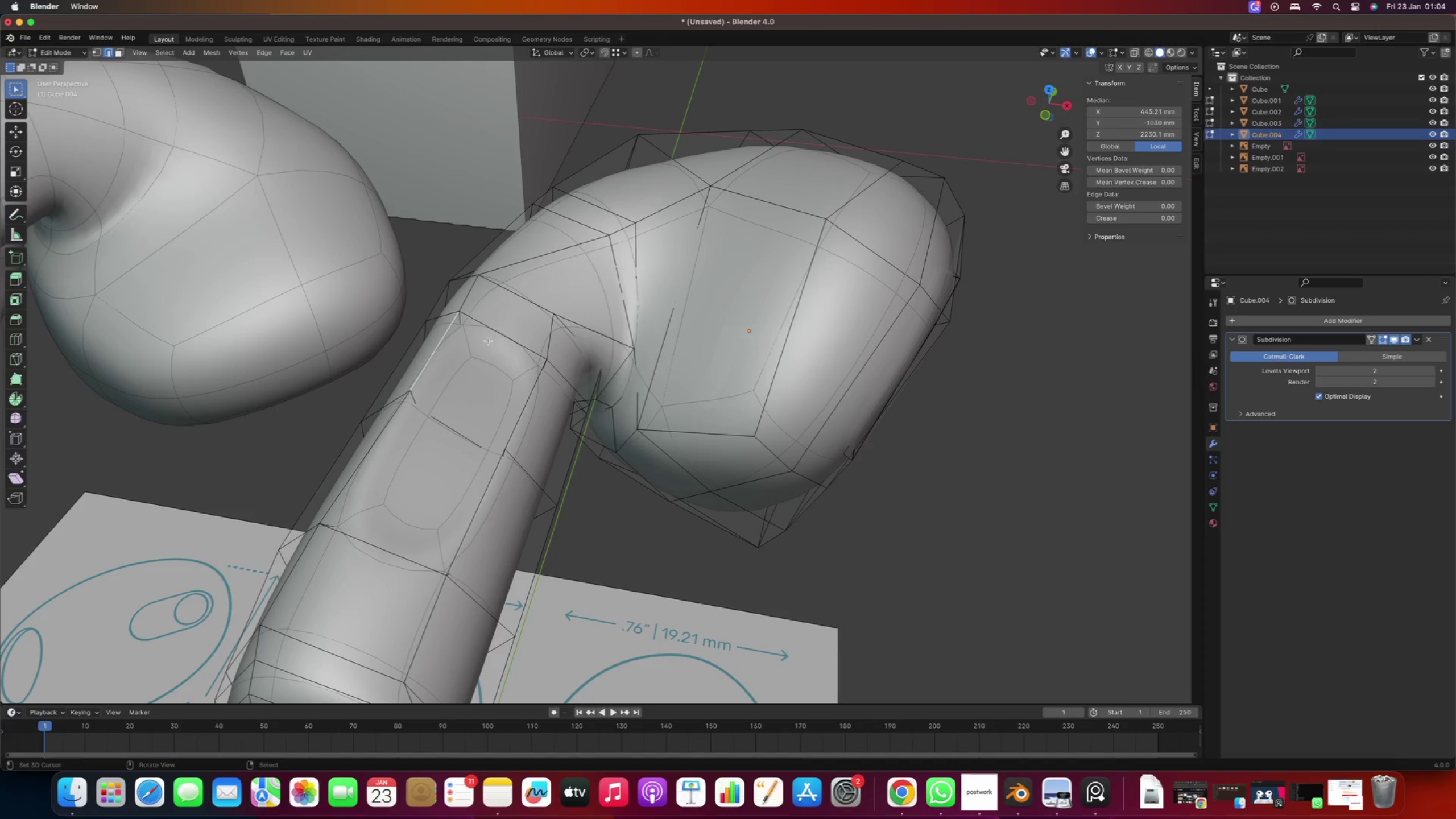 
hold_key(key=ShiftRight, duration=3.31)
right_click([487, 332])
 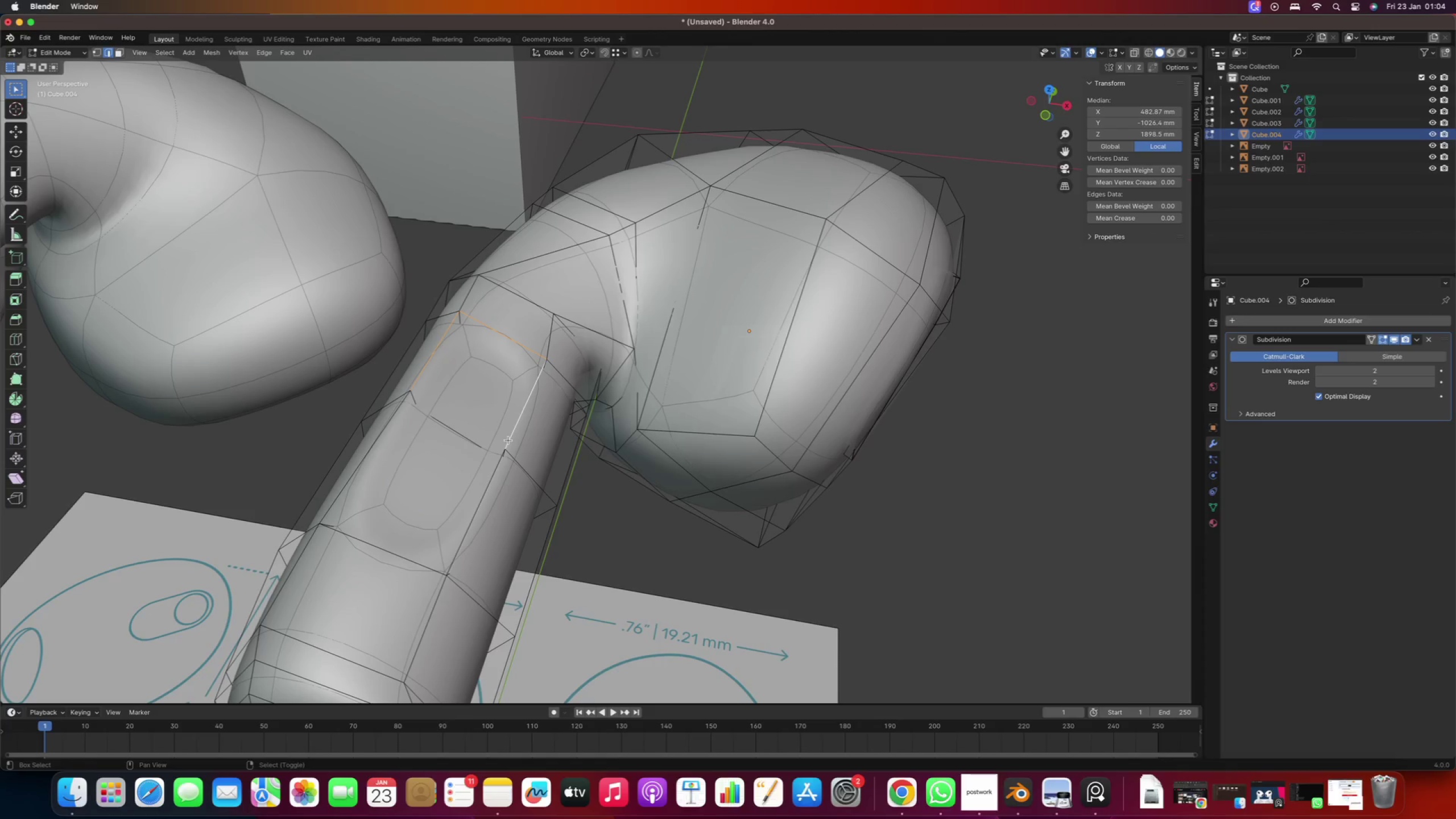 
right_click([495, 481])
 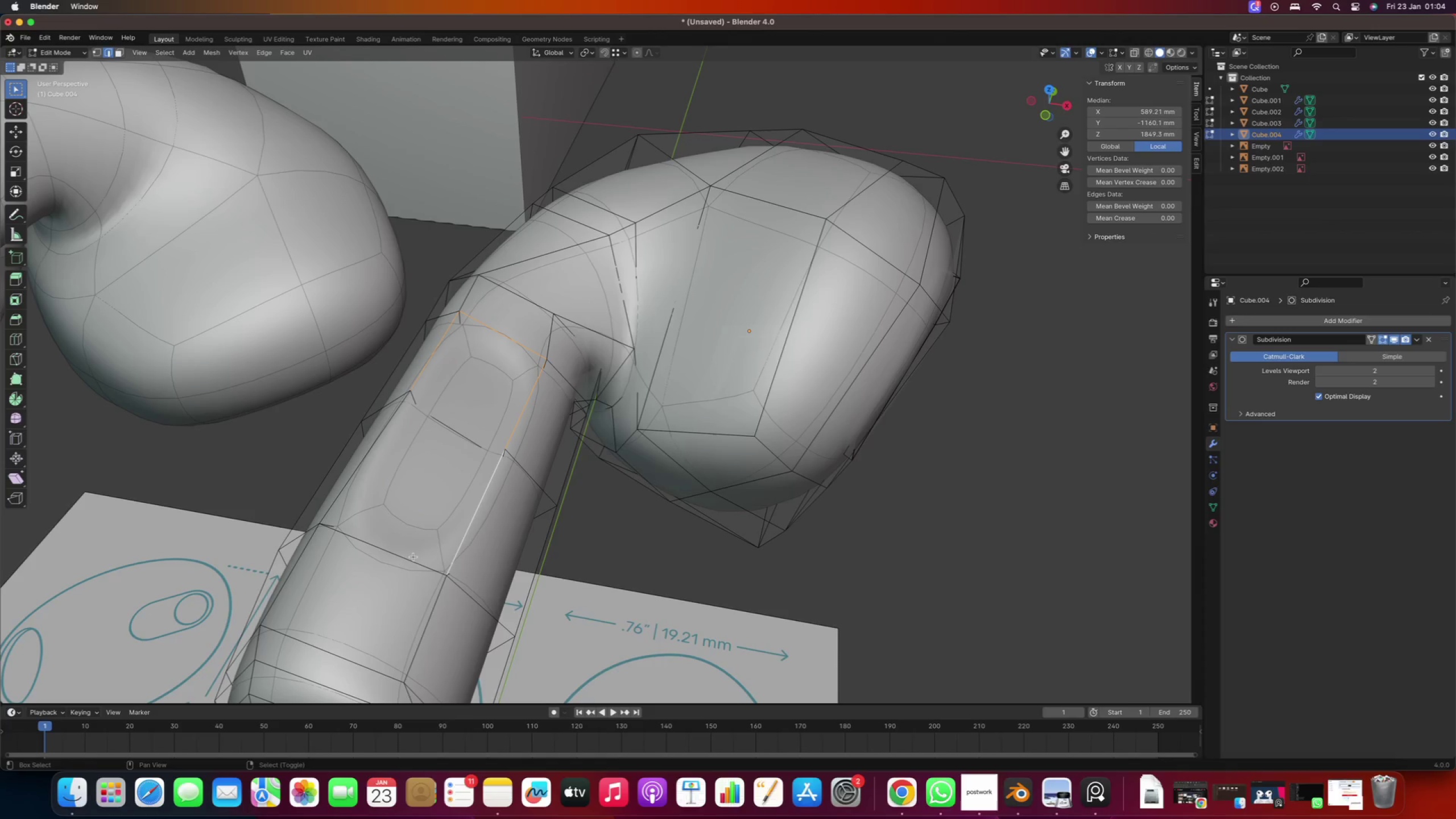 
right_click([413, 557])
 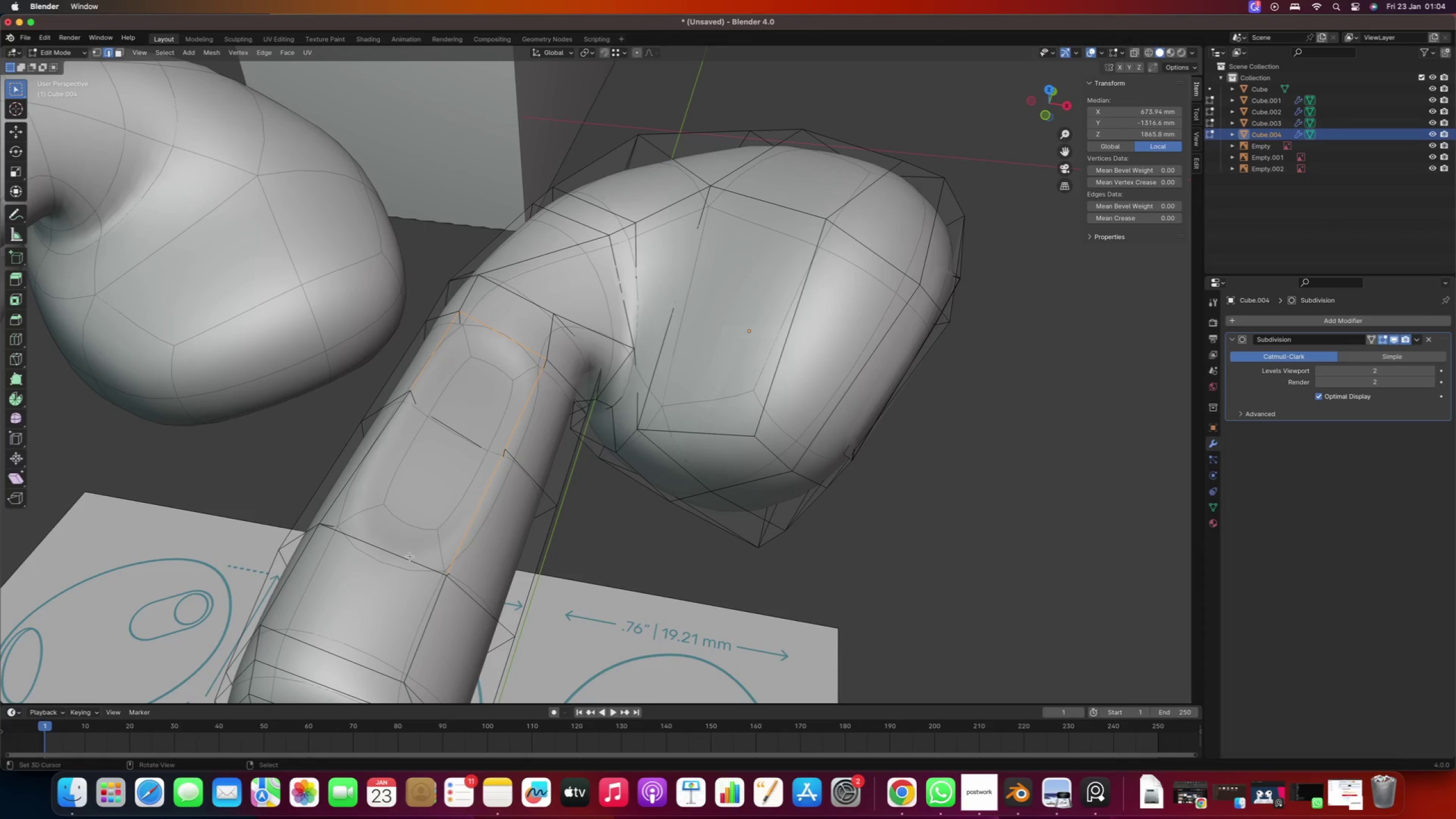 
right_click([412, 567])
 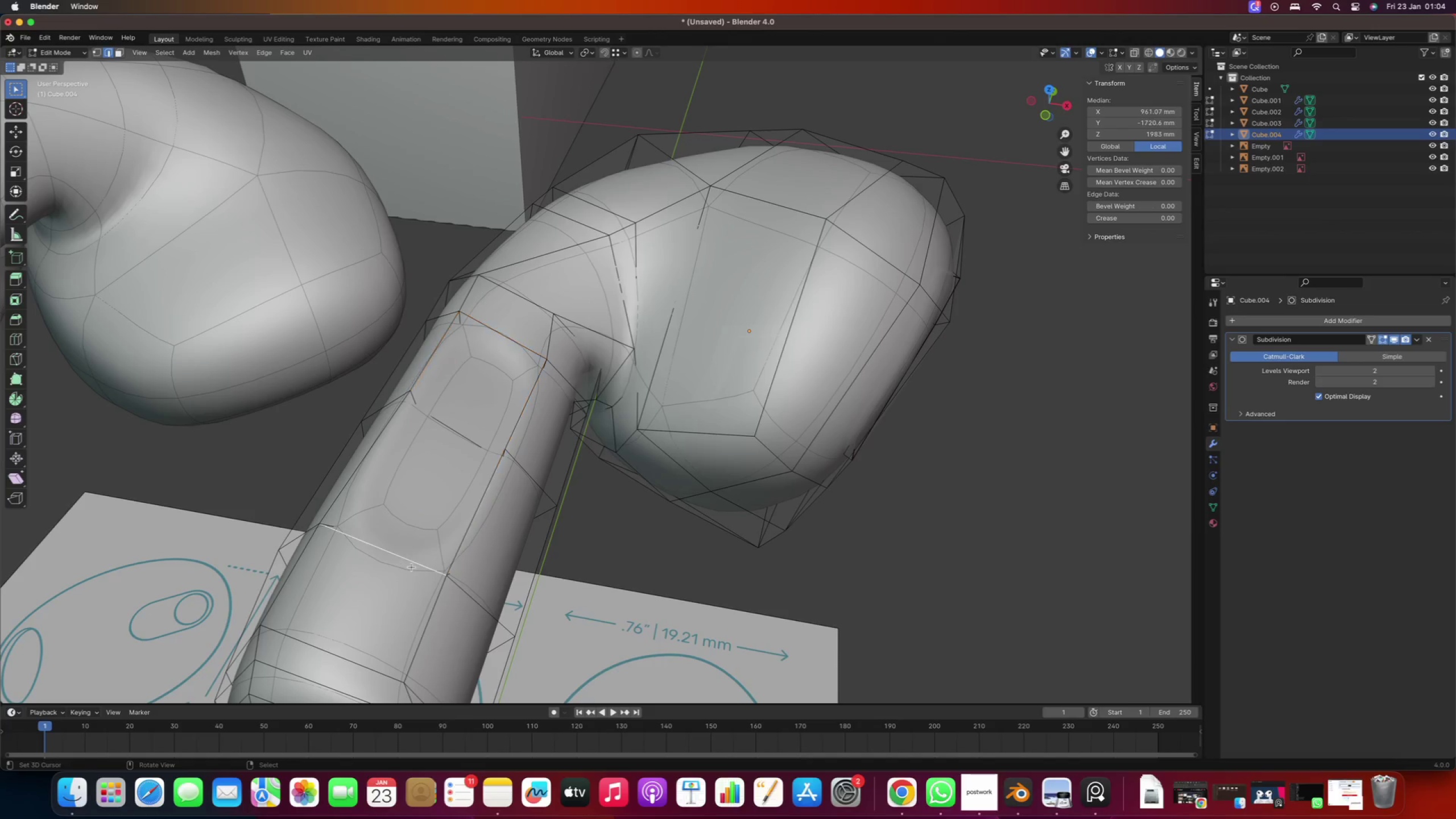 
hold_key(key=ShiftRight, duration=5.76)
right_click([431, 350])
 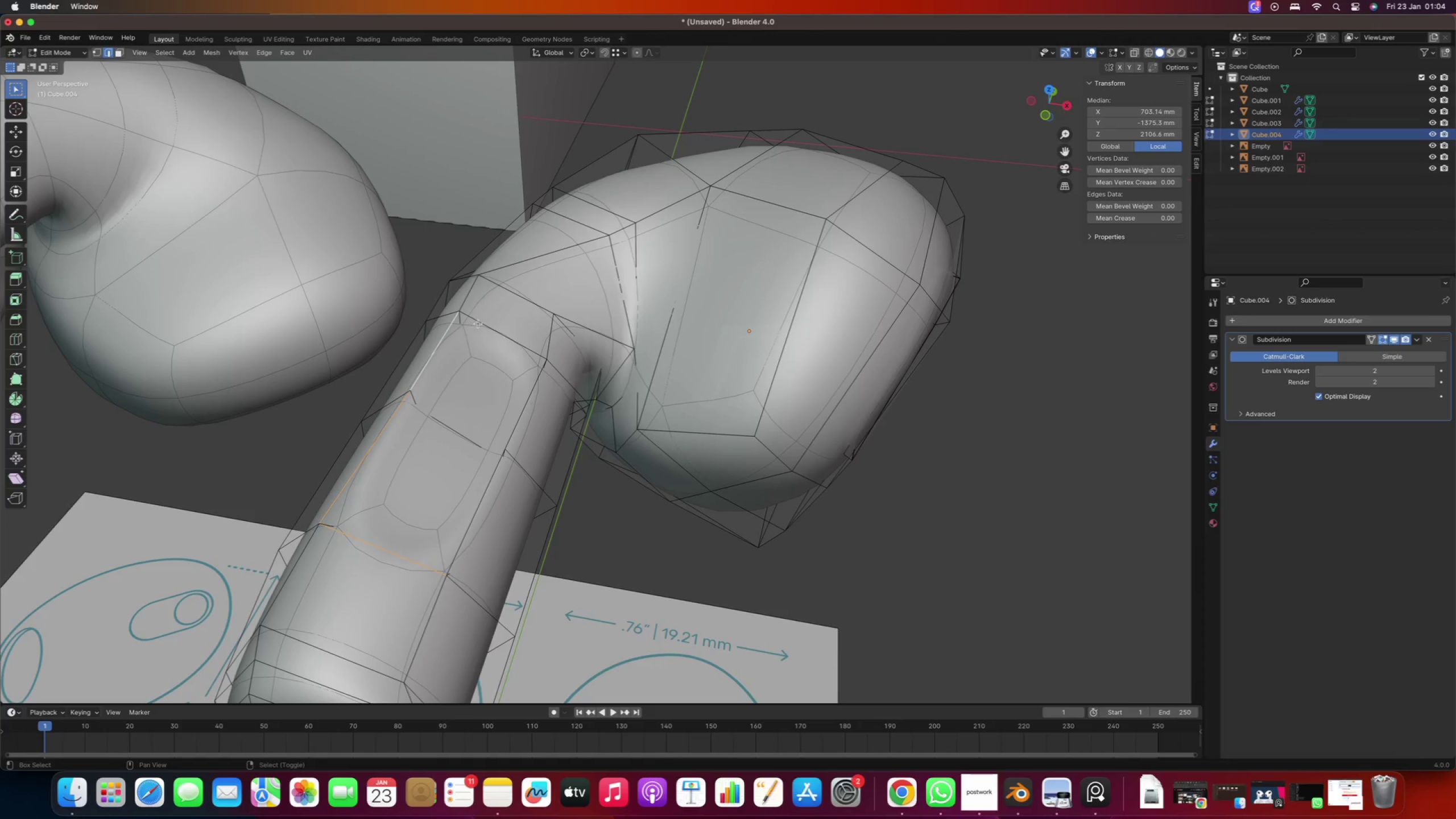 
right_click([479, 322])
 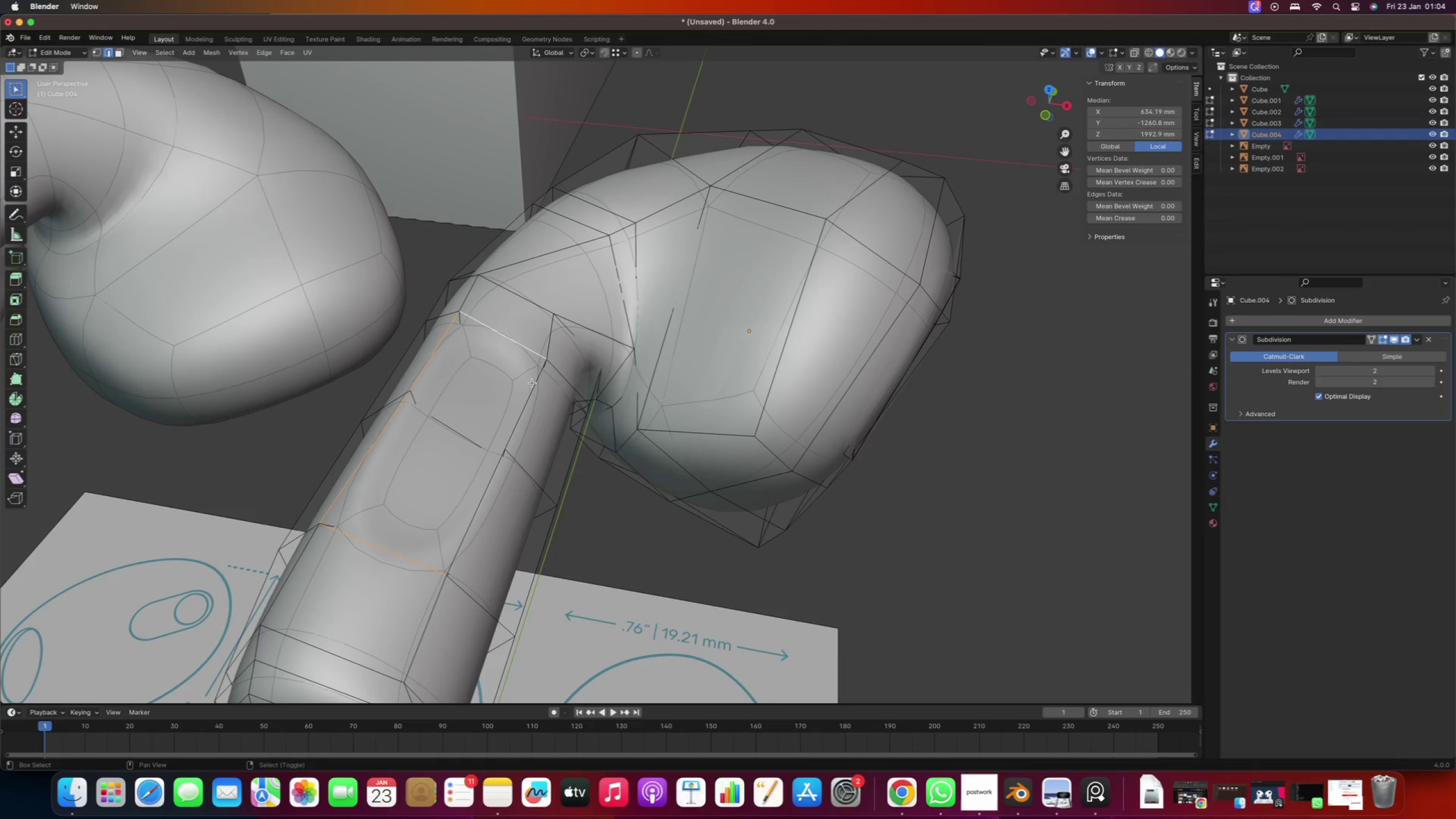 
right_click([535, 383])
 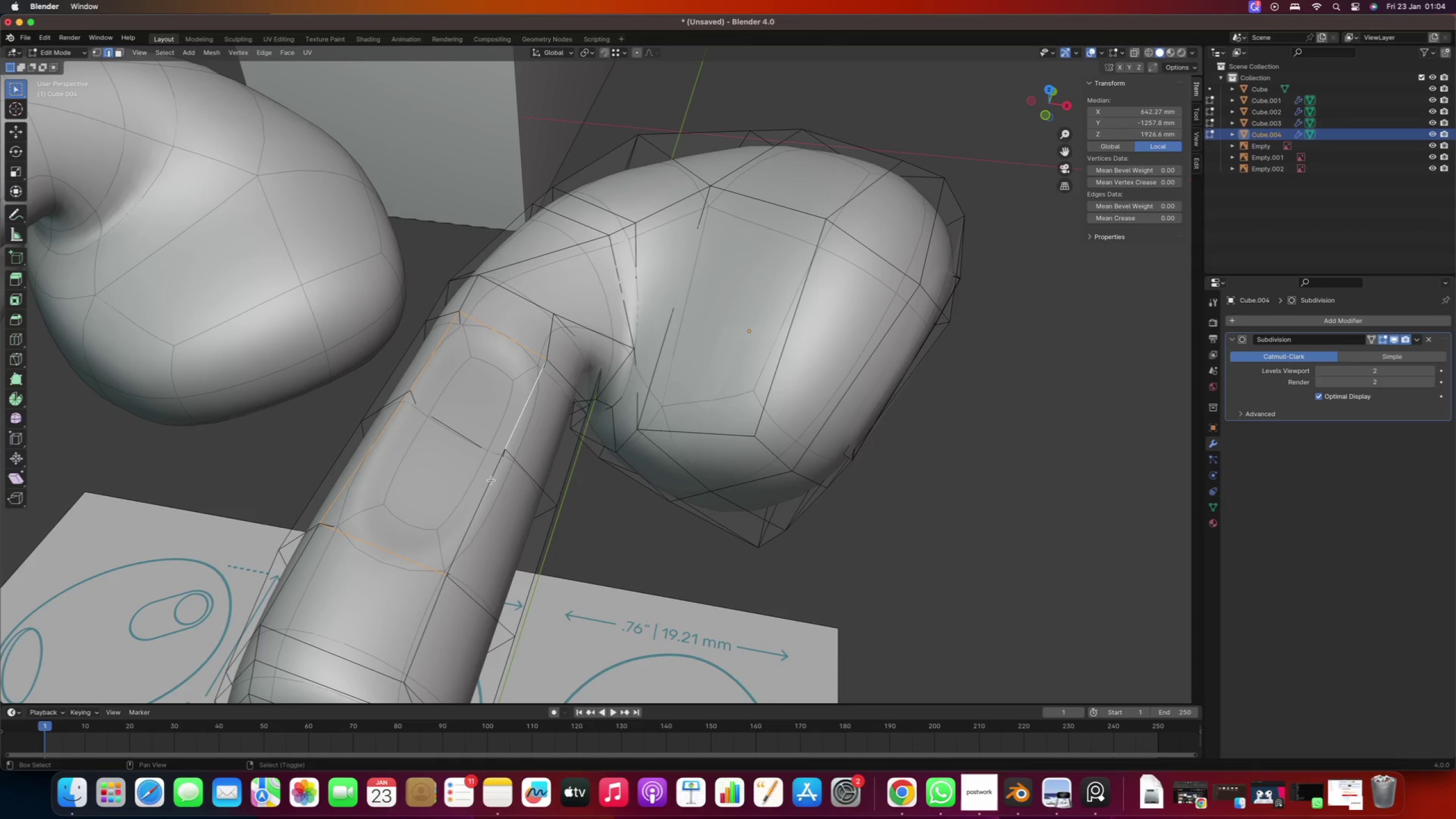 
right_click([491, 480])
 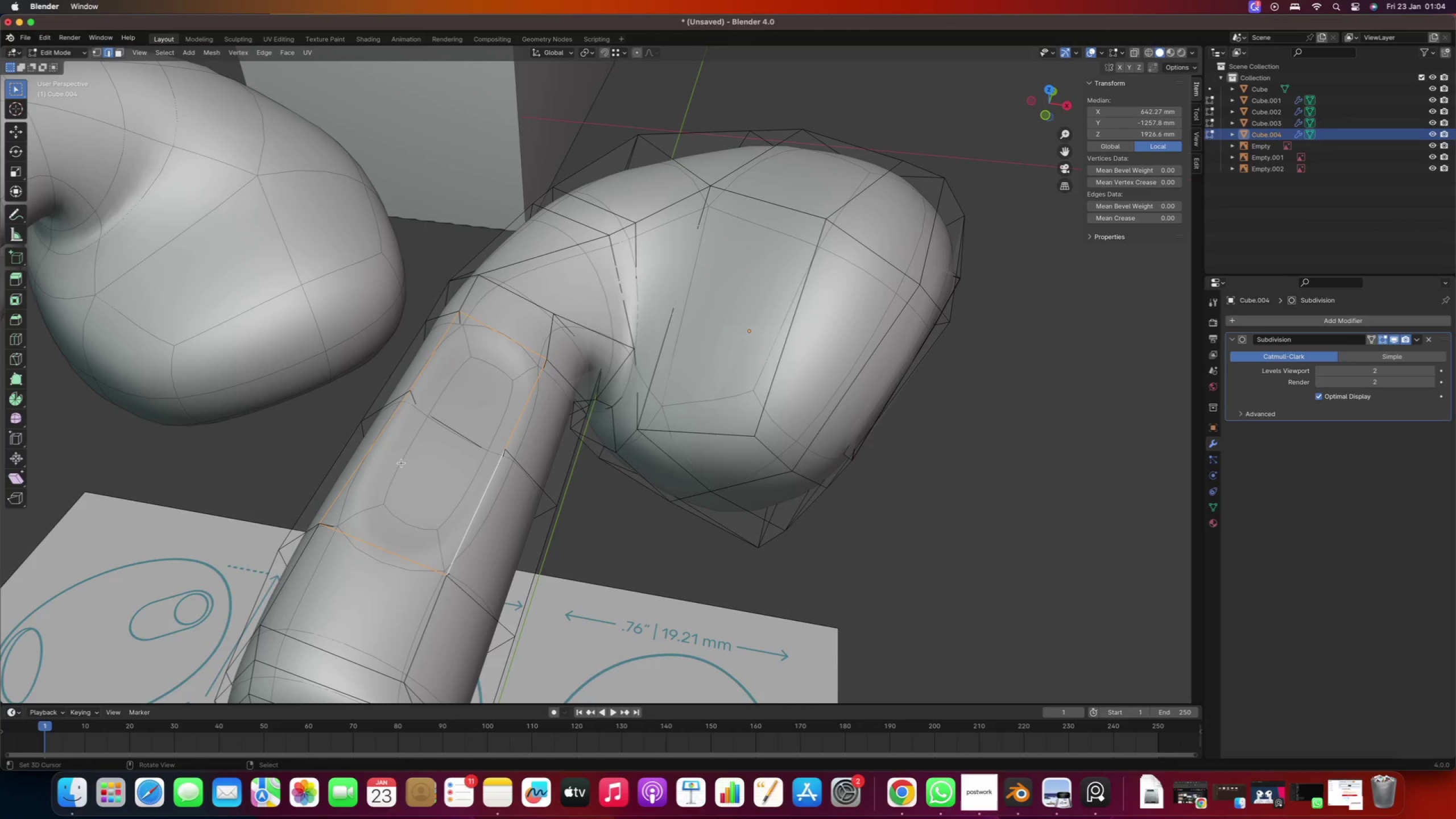 
key(Shift+E)
 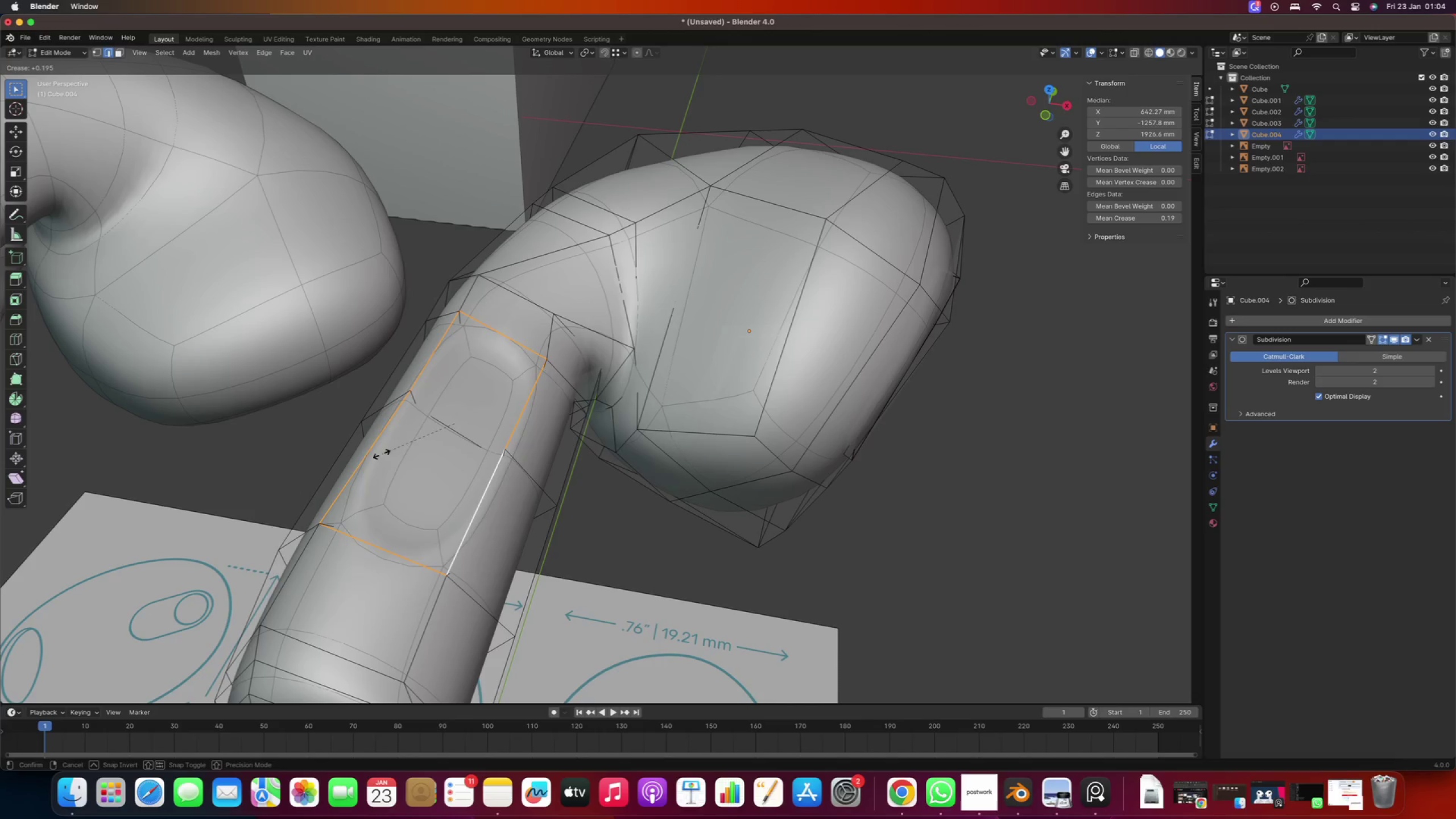 
wait(6.3)
 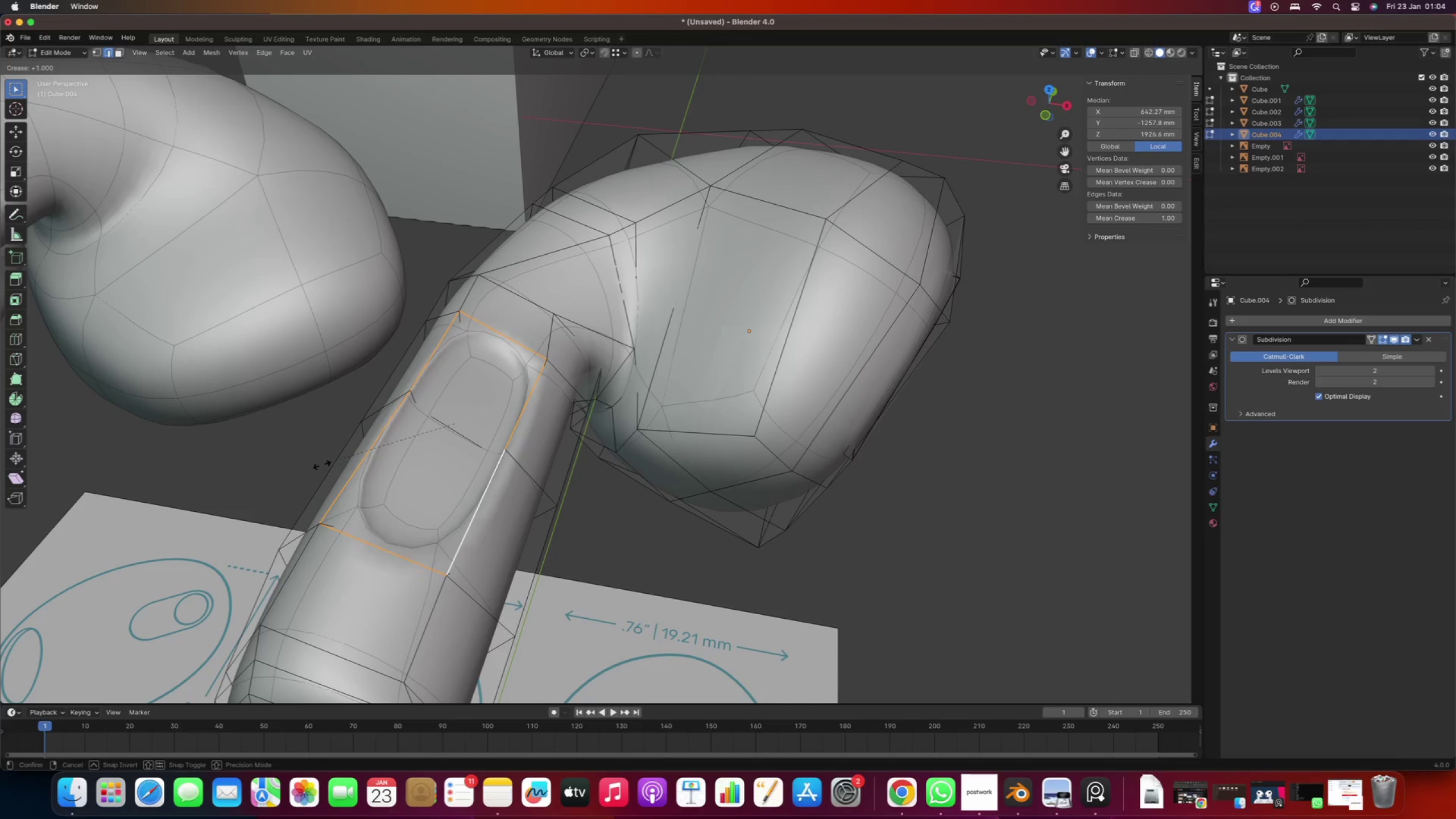 
left_click([350, 461])
 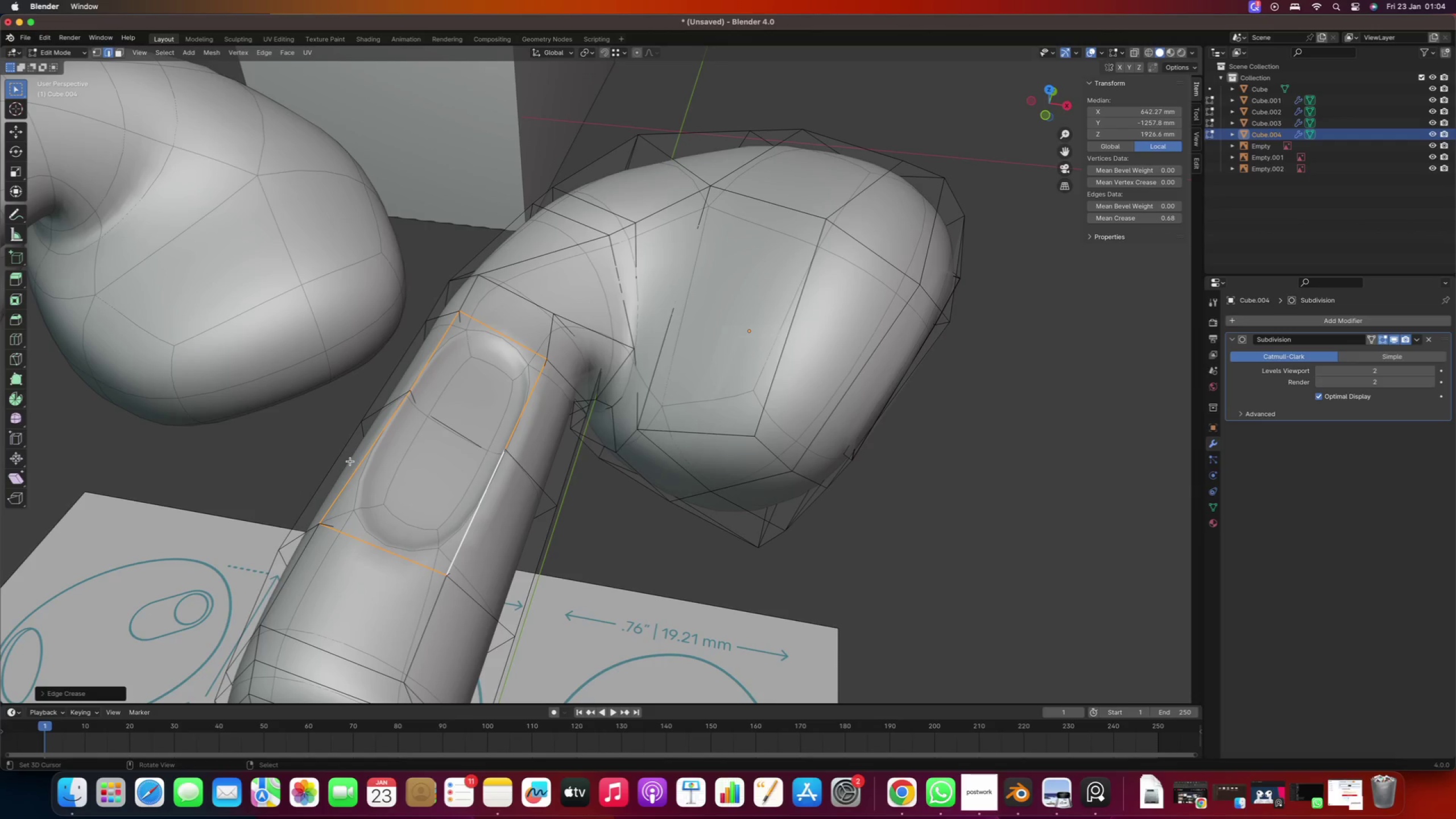 
scroll: coordinate [387, 443], scroll_direction: down, amount: 16.0
 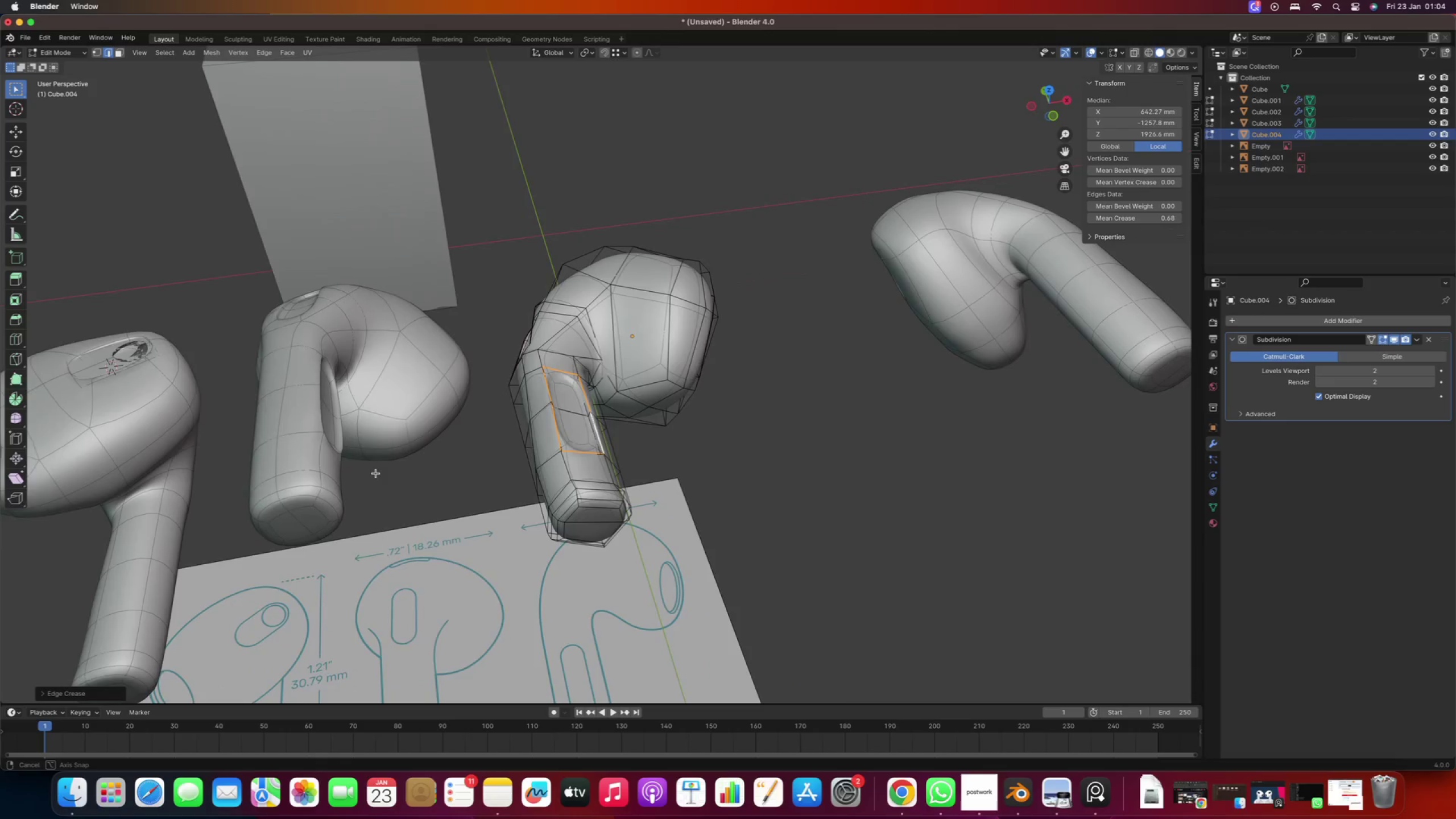 
scroll: coordinate [478, 426], scroll_direction: up, amount: 4.0
 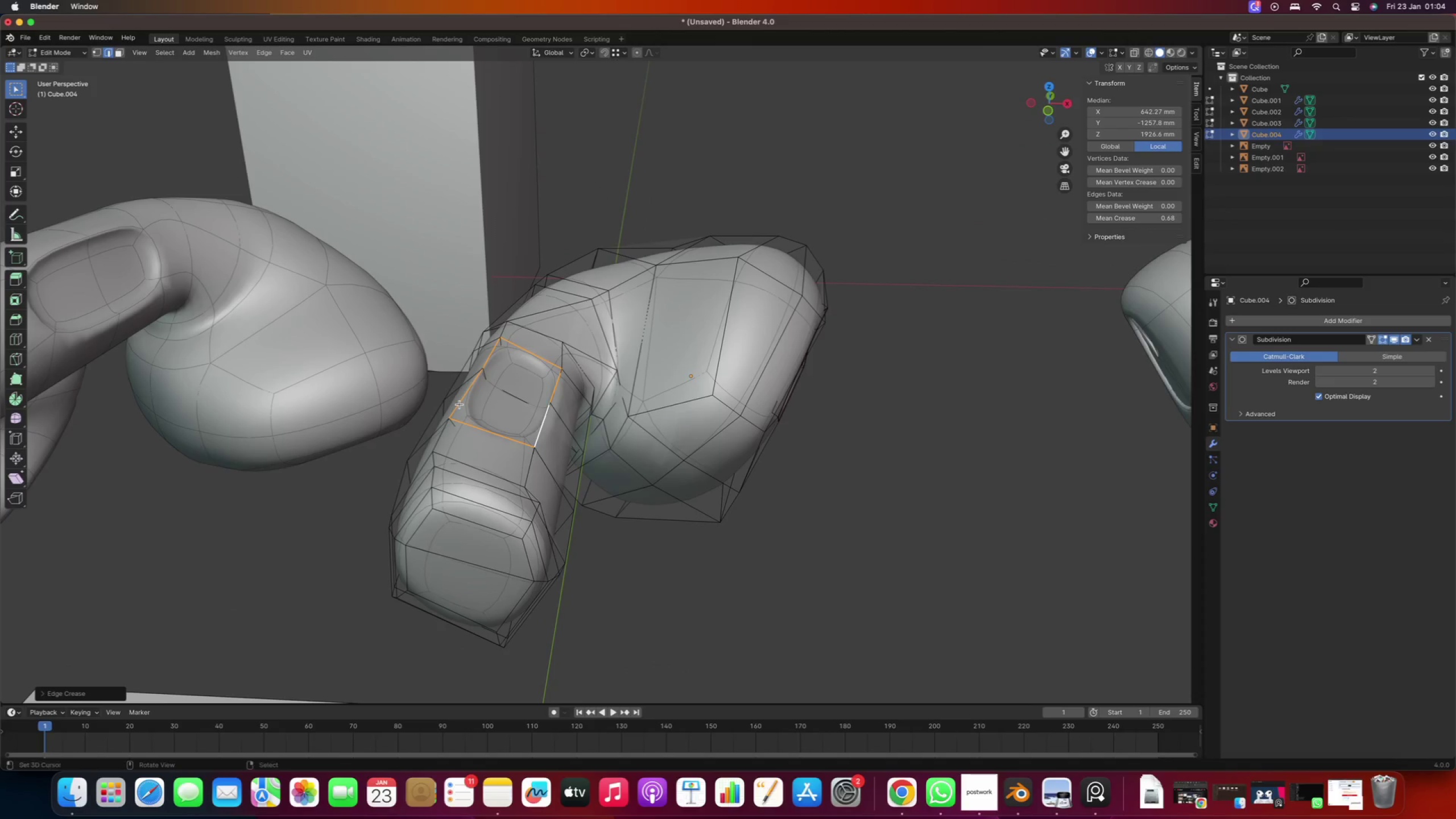 
key(1)
 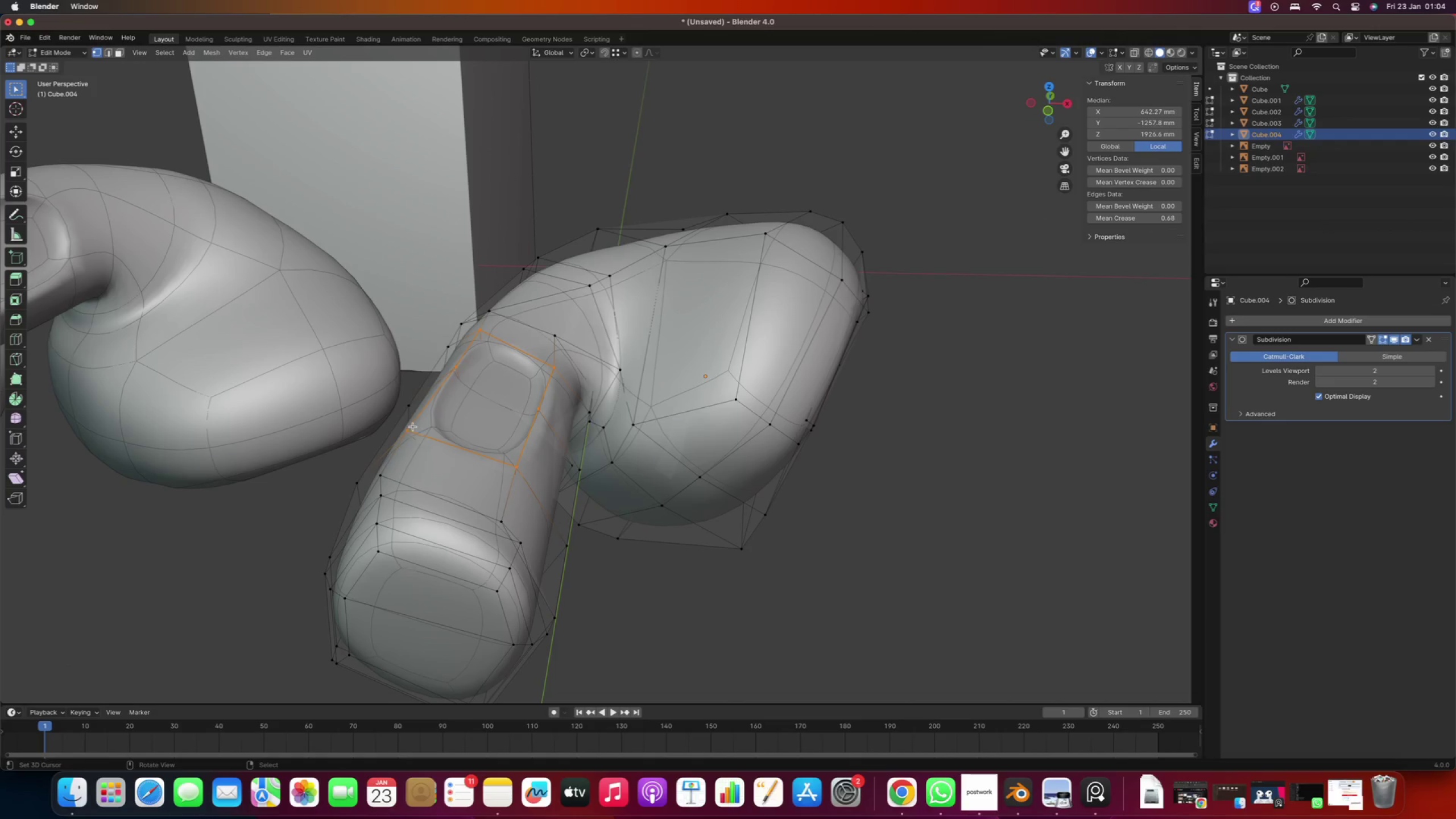 
scroll: coordinate [461, 449], scroll_direction: up, amount: 1.0
 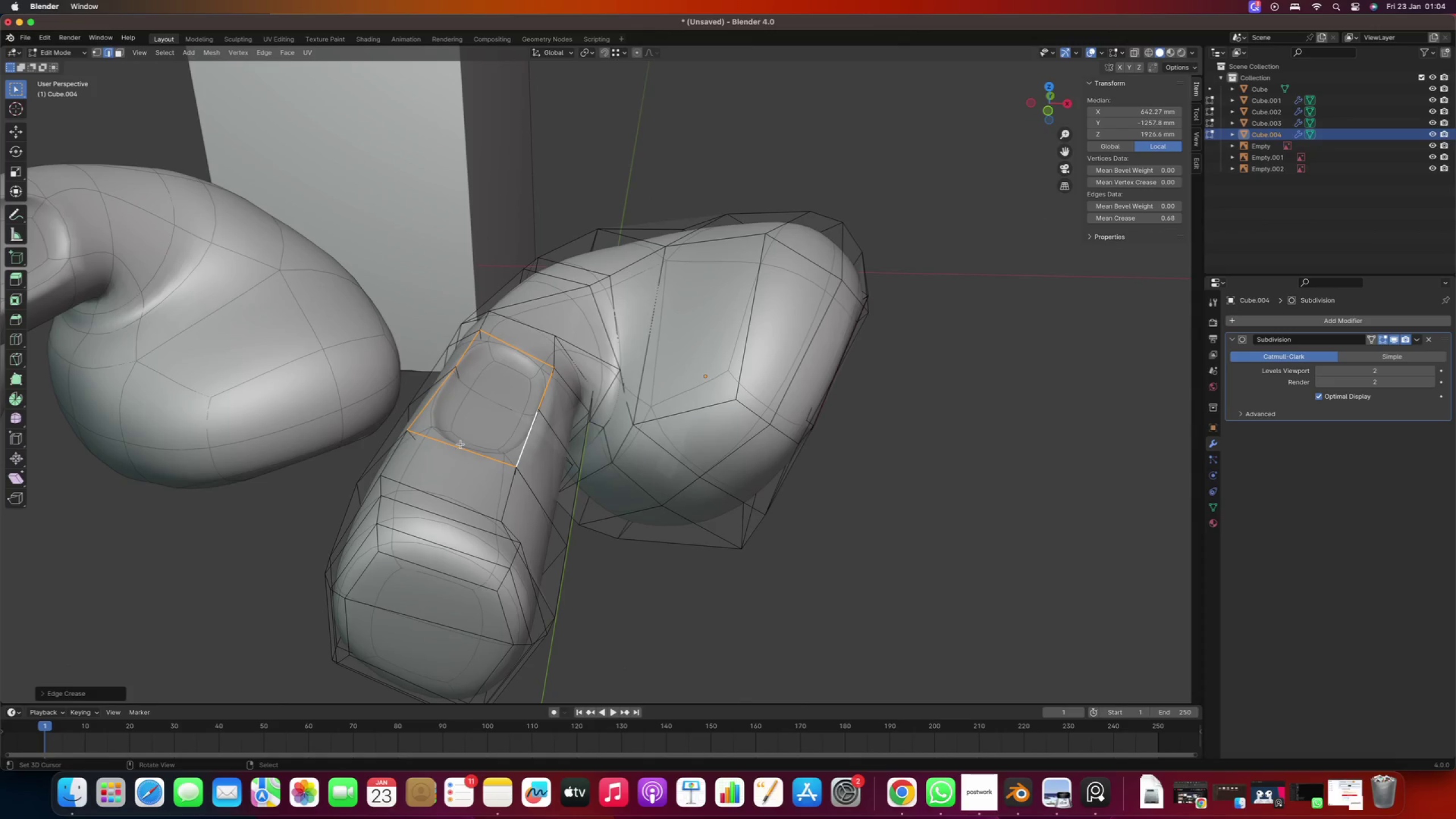 
right_click([410, 427])
 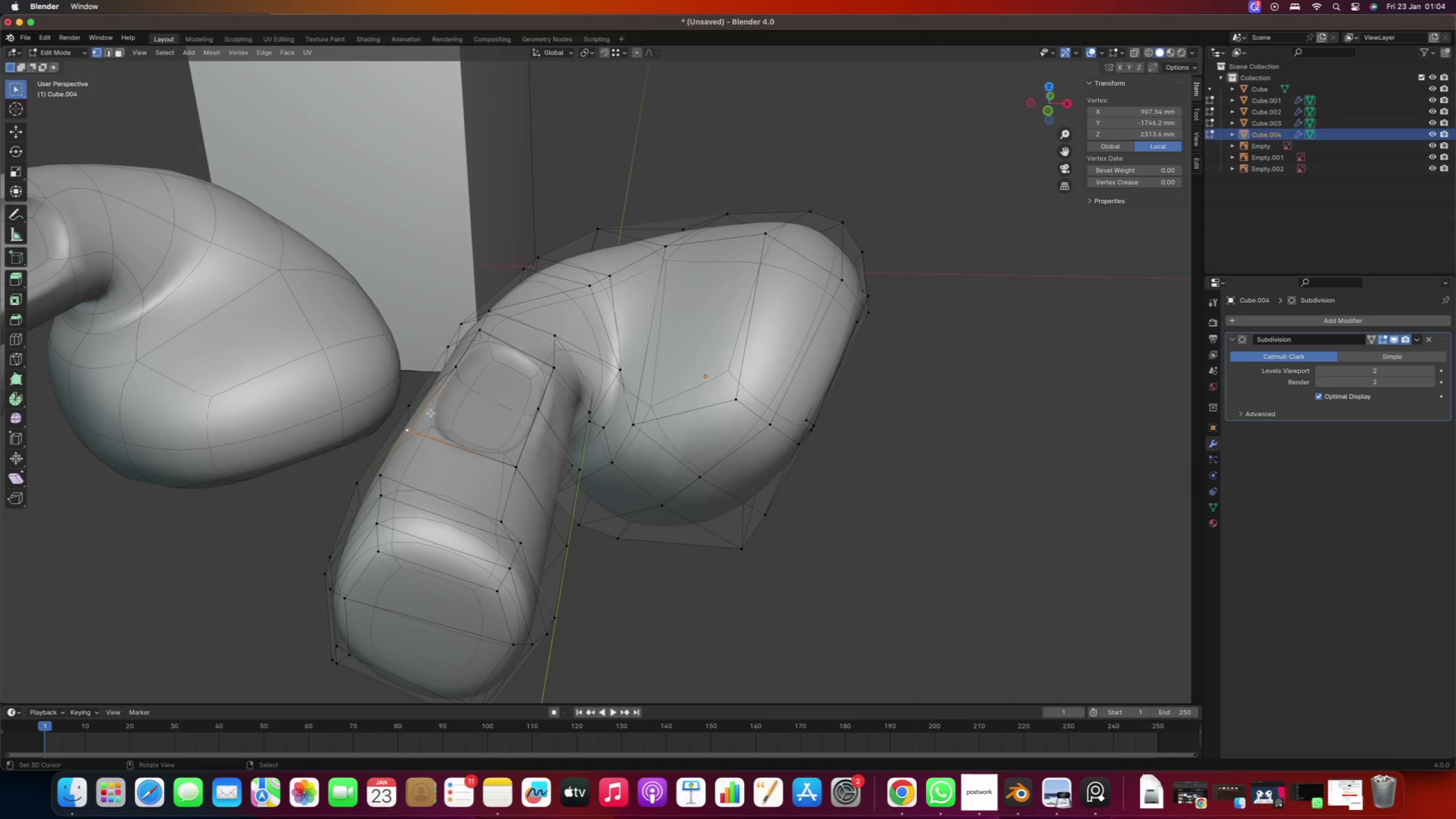 
hold_key(key=ShiftRight, duration=1.09)
right_click([466, 380])
 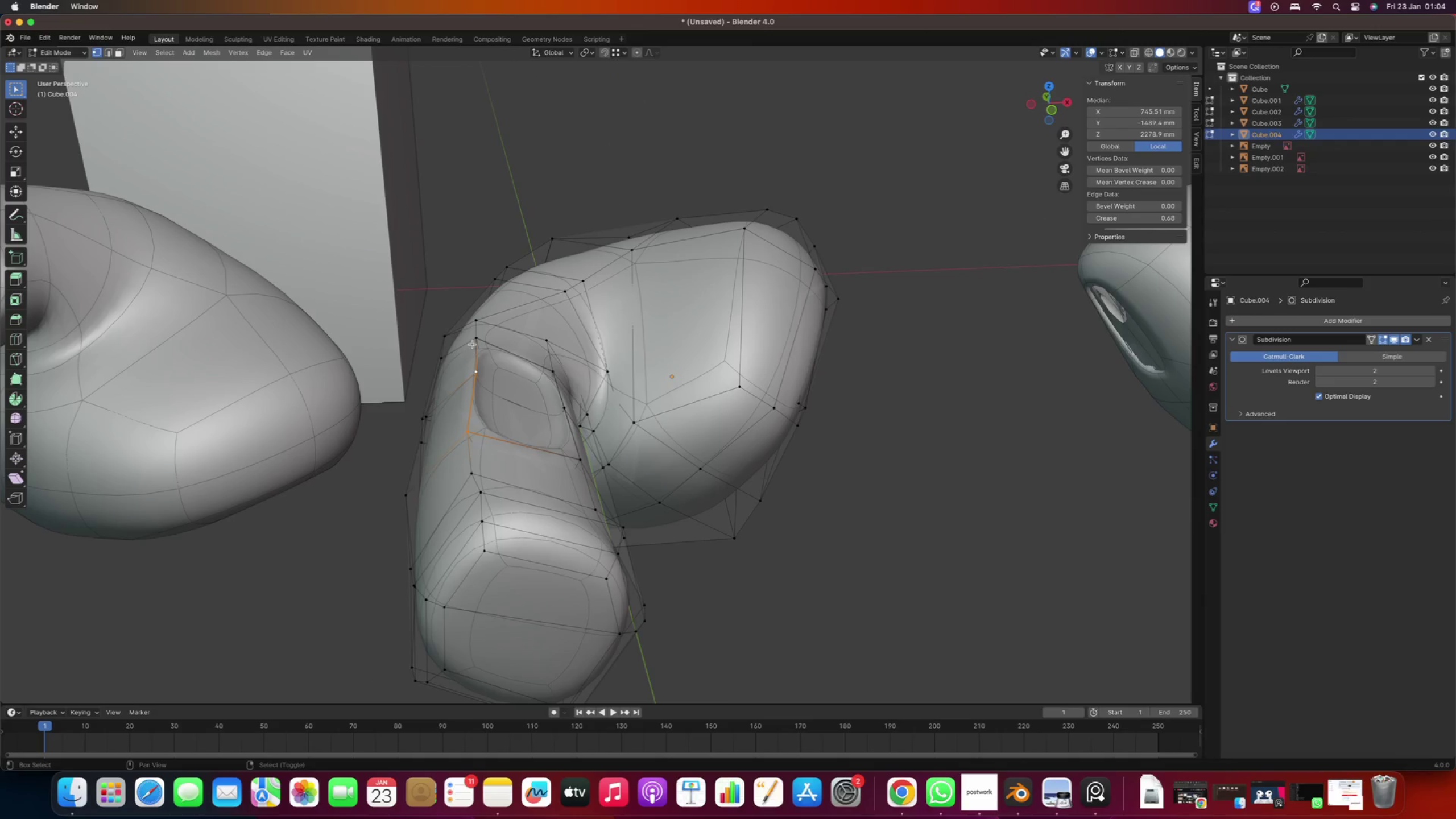 
right_click([473, 341])
 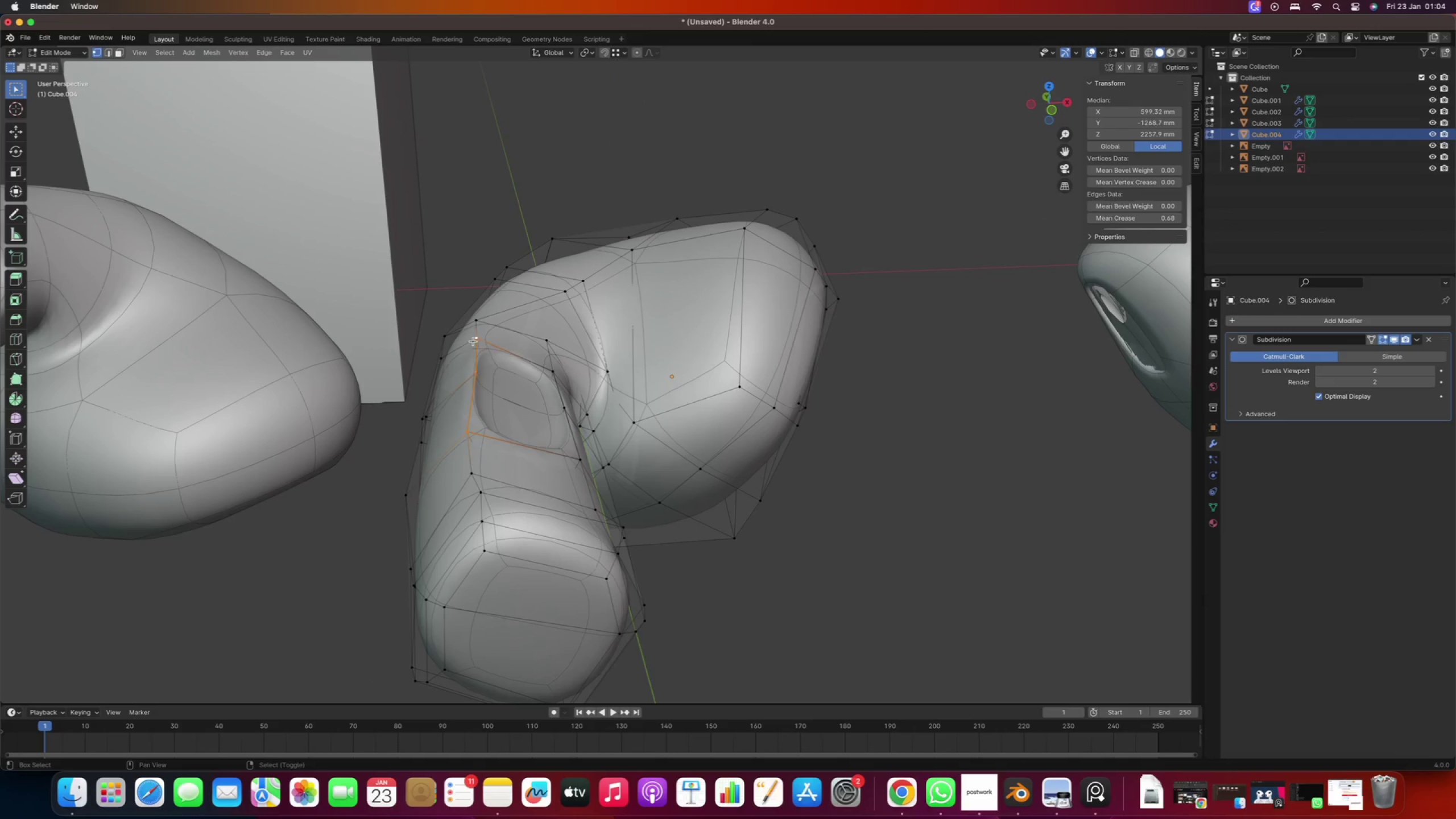 
scroll: coordinate [471, 390], scroll_direction: up, amount: 1.0
 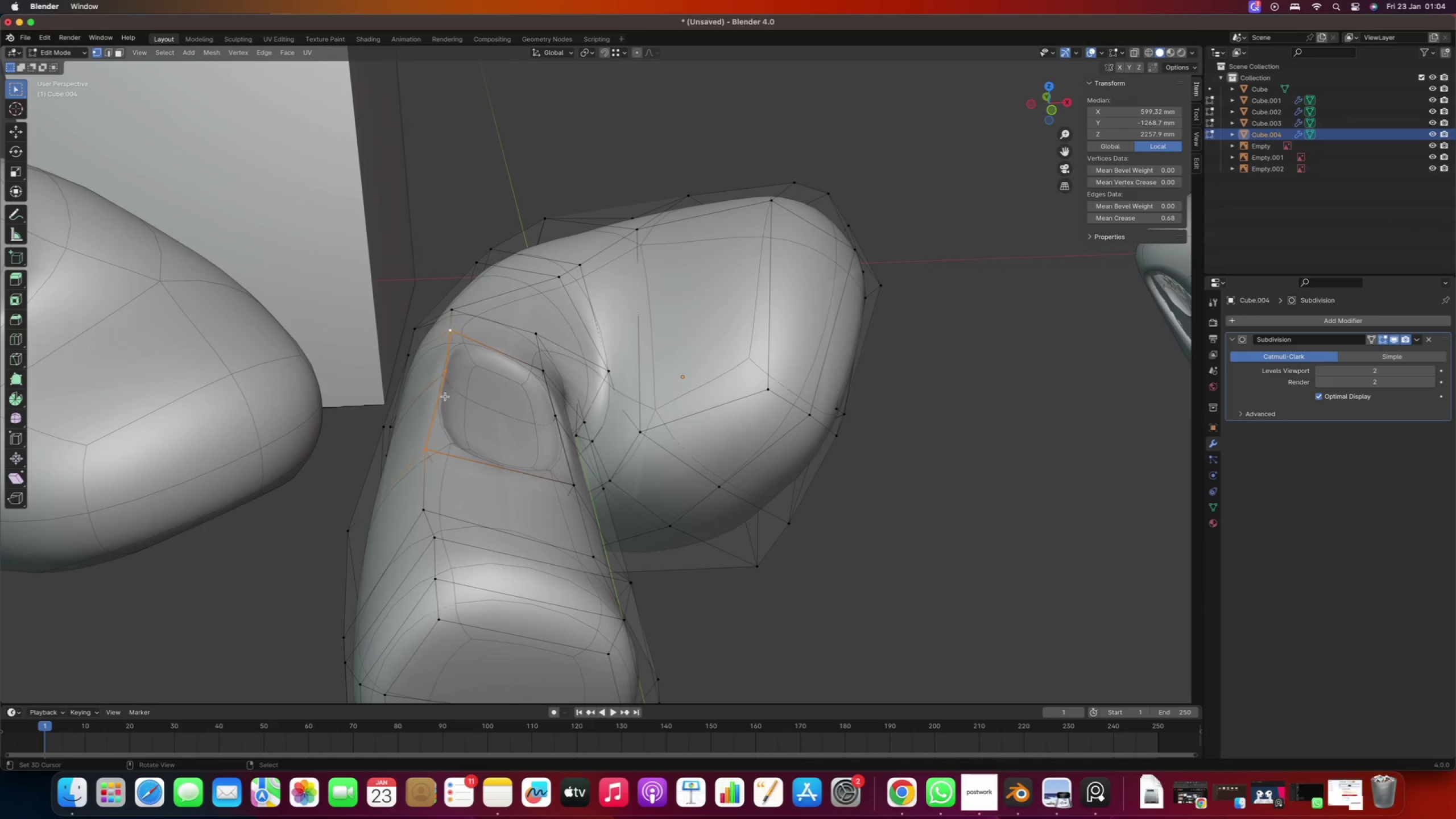 
key(G)
 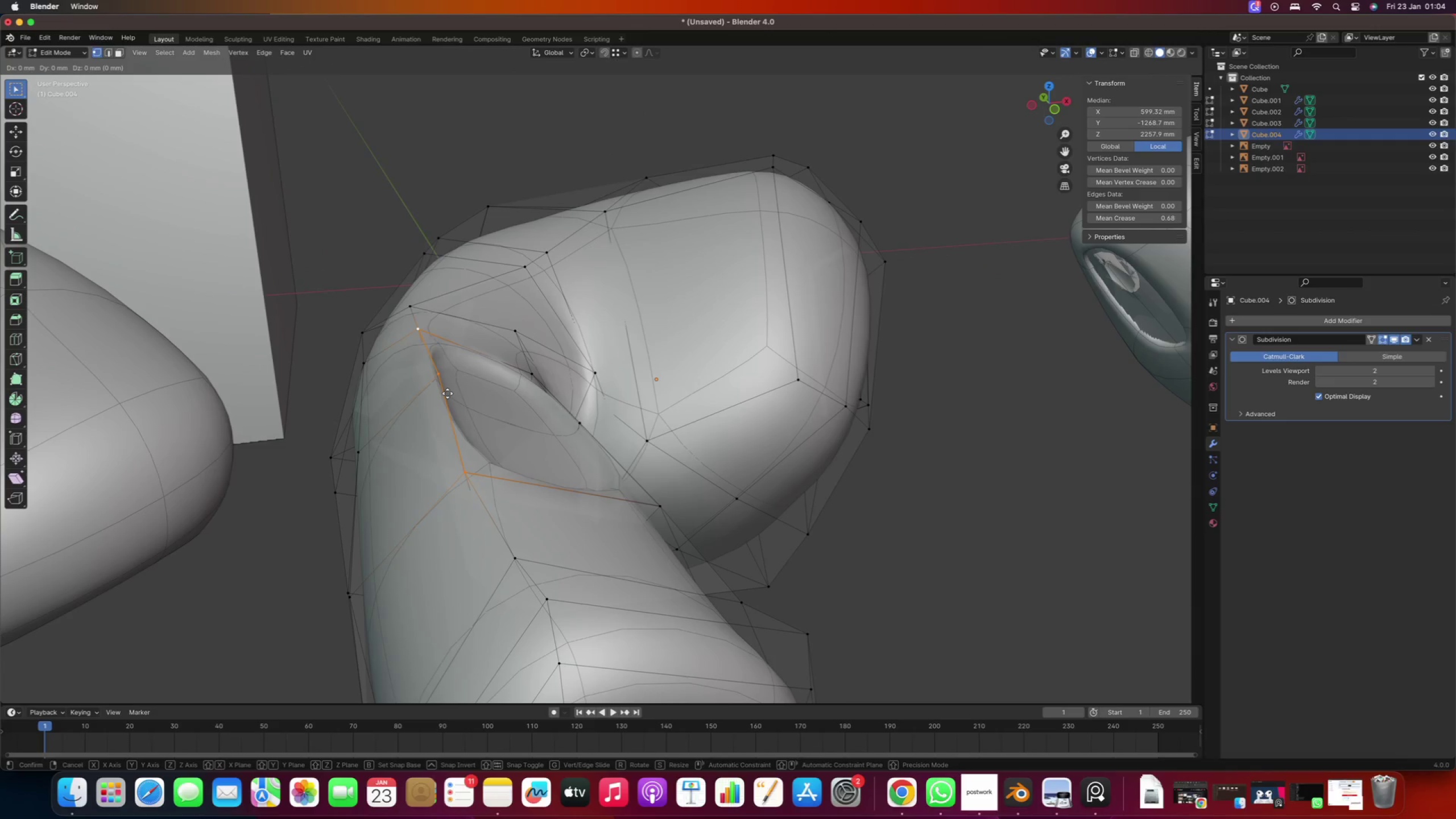 
scroll: coordinate [448, 394], scroll_direction: up, amount: 1.0
 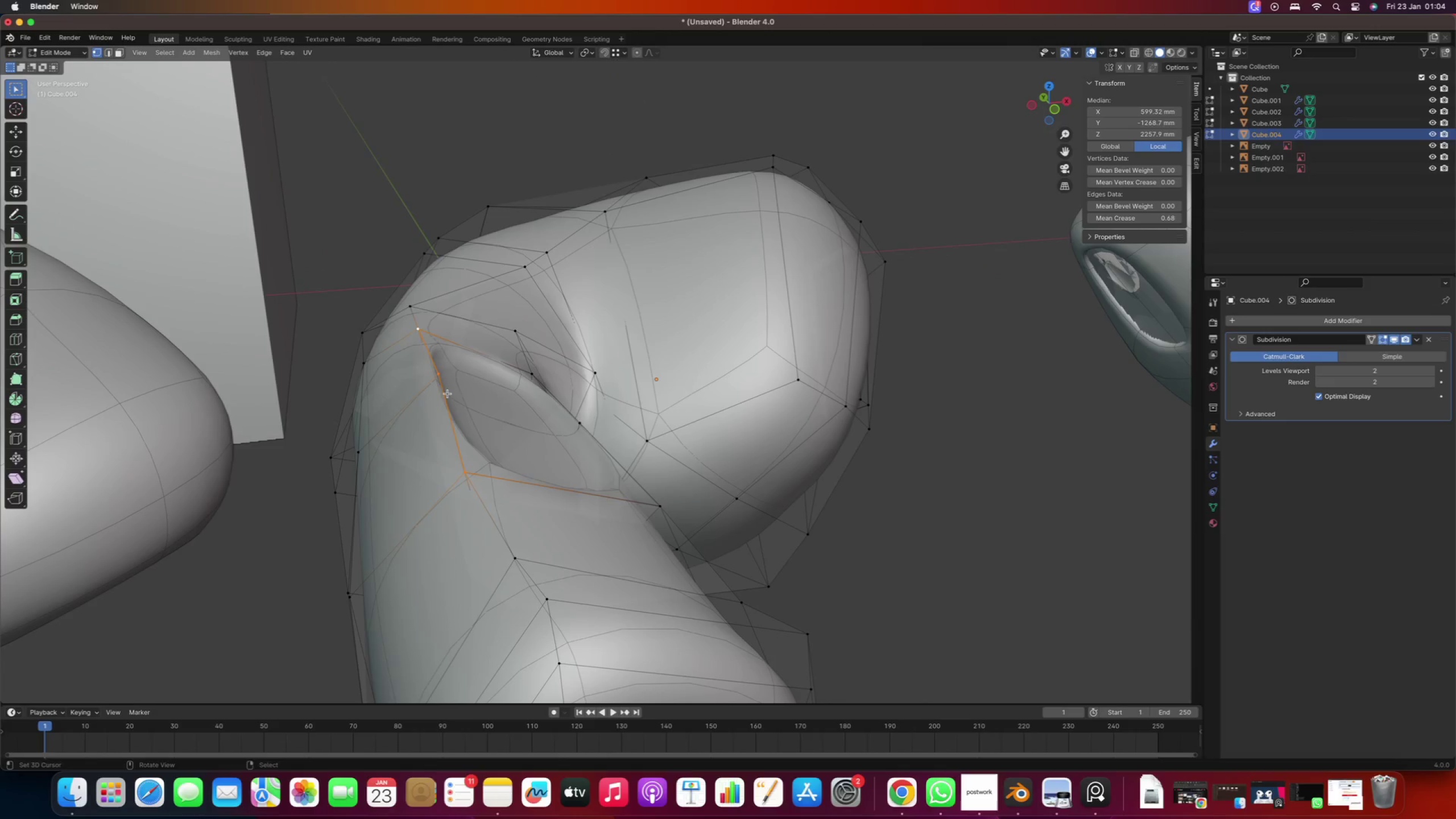 
key(Z)
 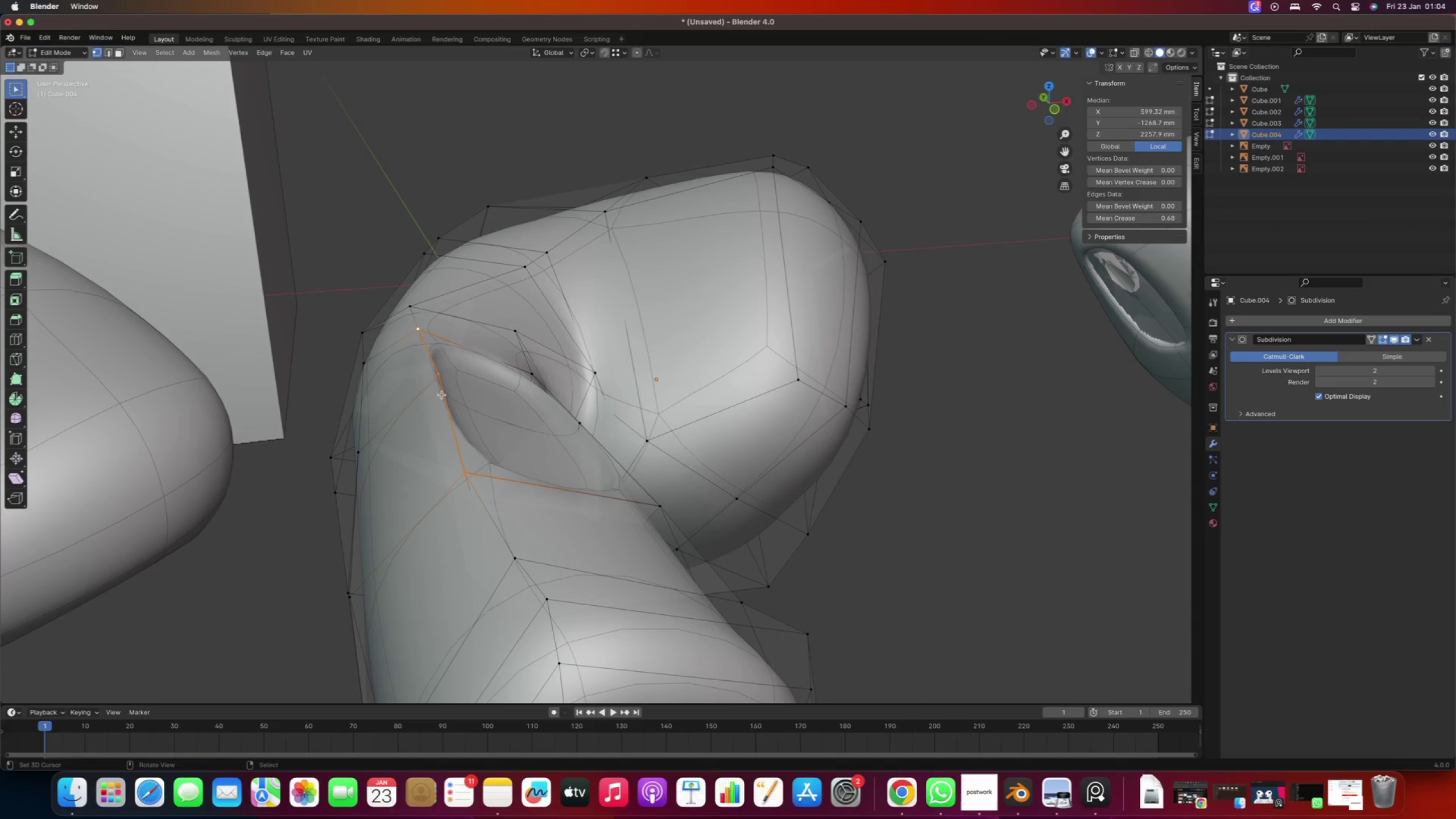 
double_click([429, 378])
 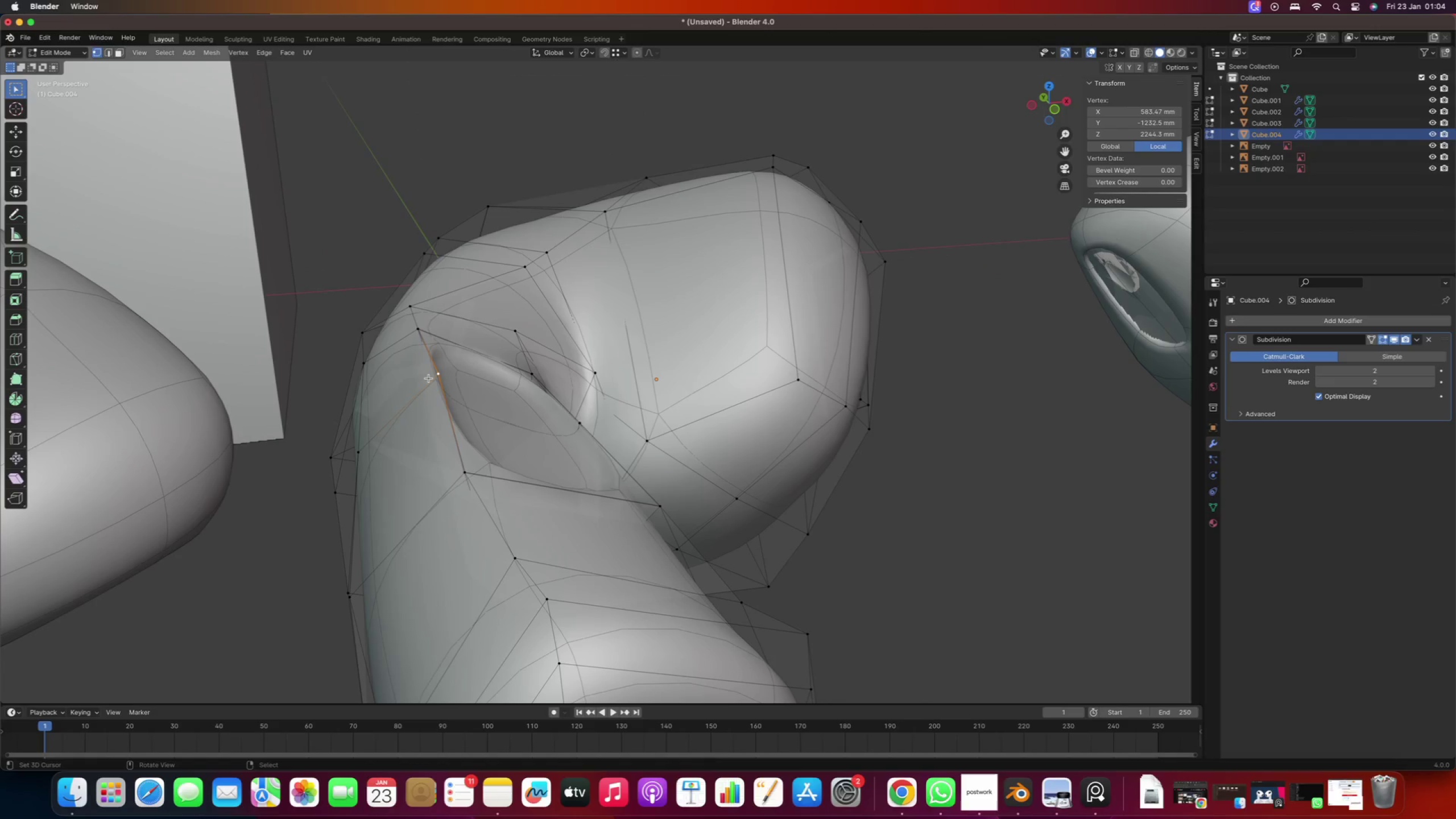 
key(F)
 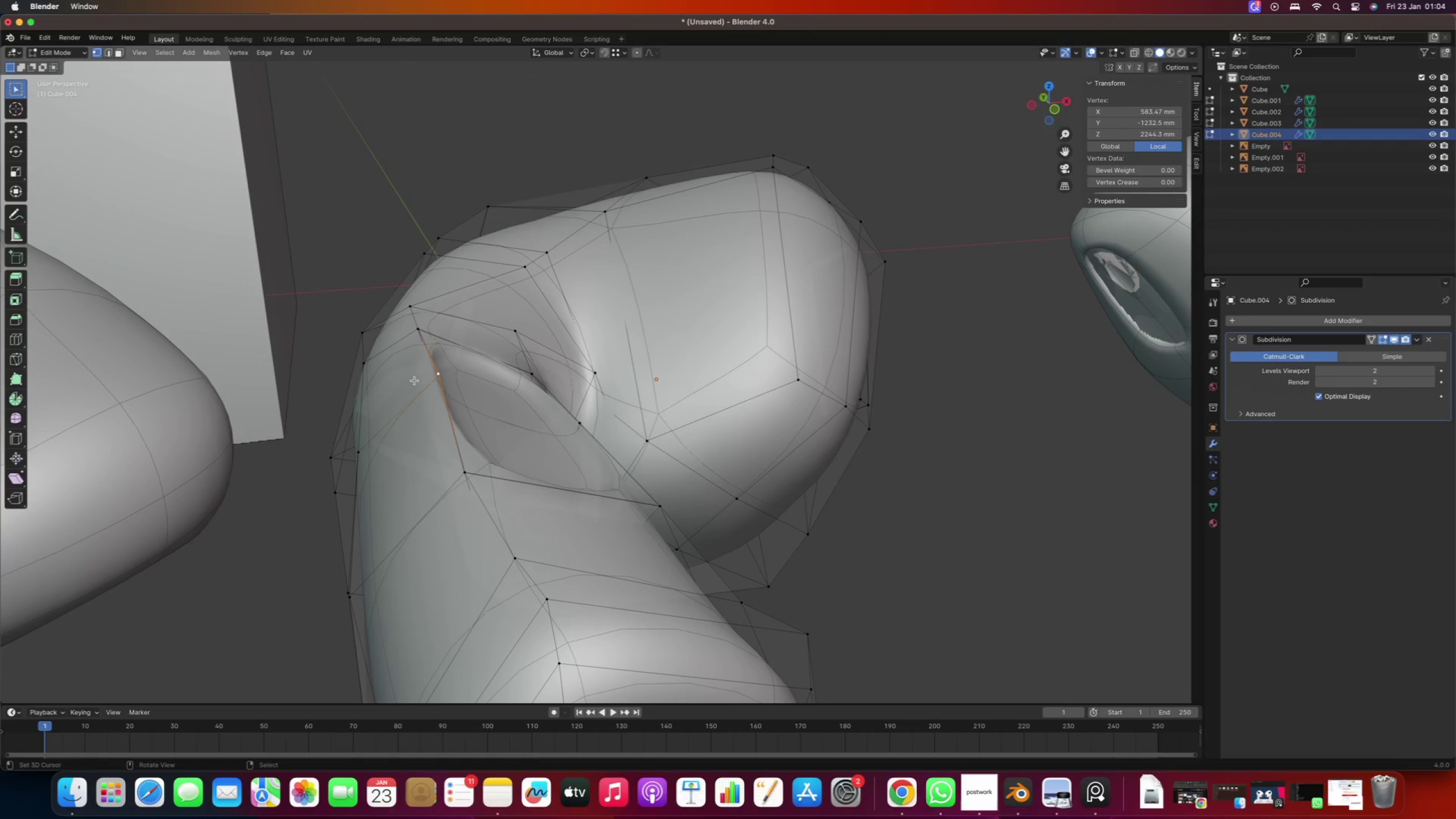 
type(gz)
 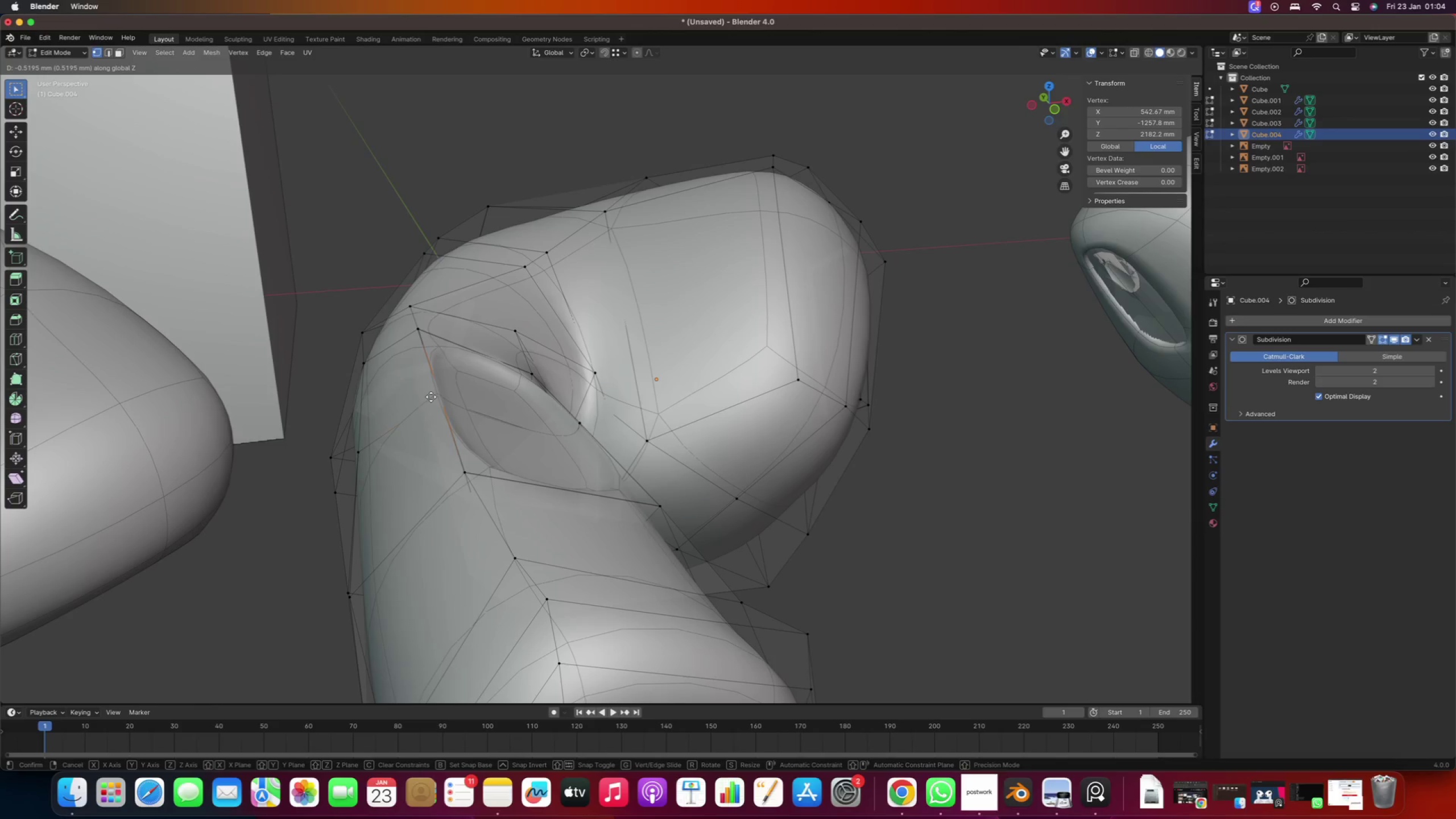 
left_click([432, 393])
 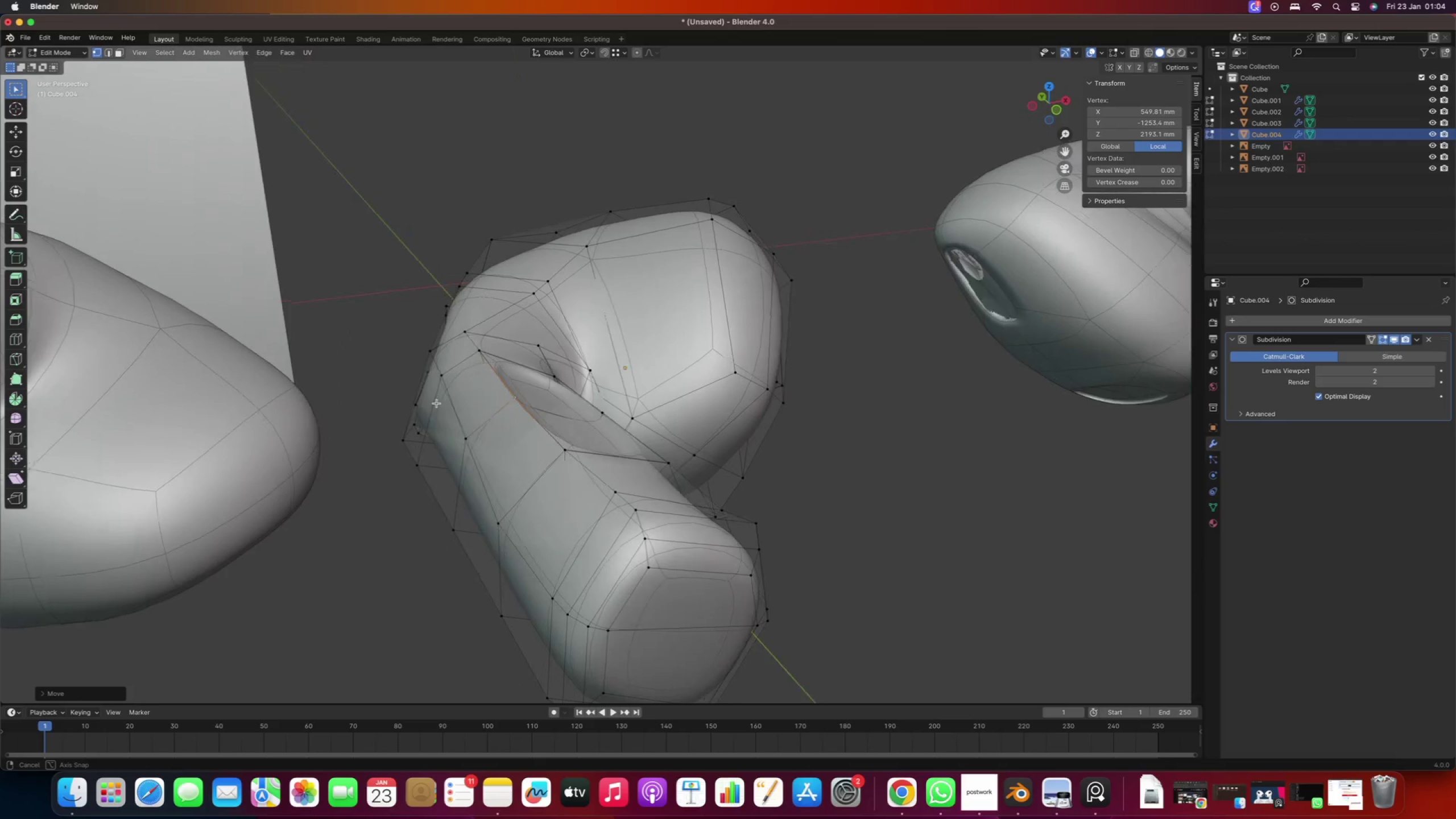 
scroll: coordinate [429, 398], scroll_direction: down, amount: 2.0
 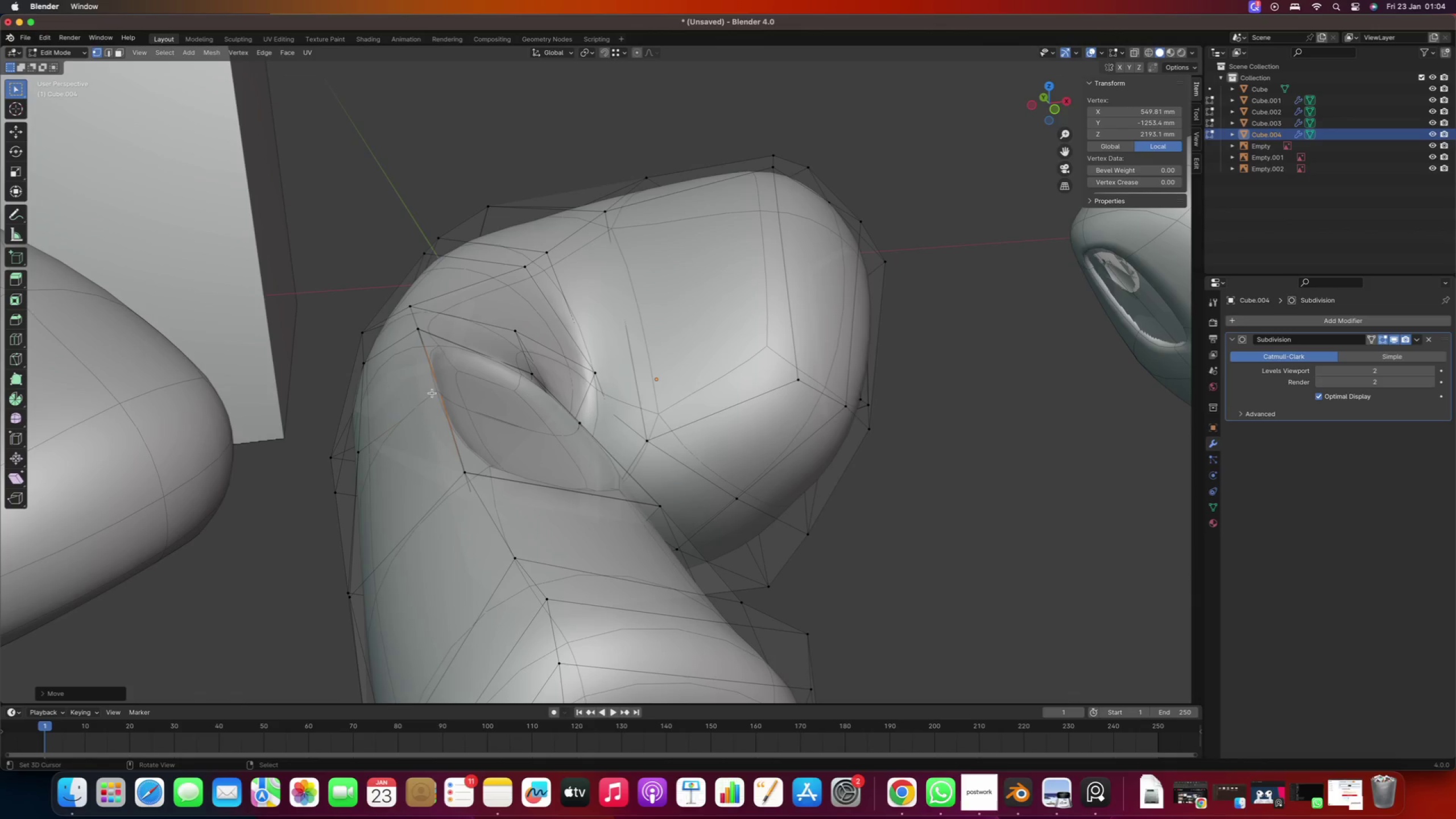 
scroll: coordinate [514, 424], scroll_direction: up, amount: 2.0
 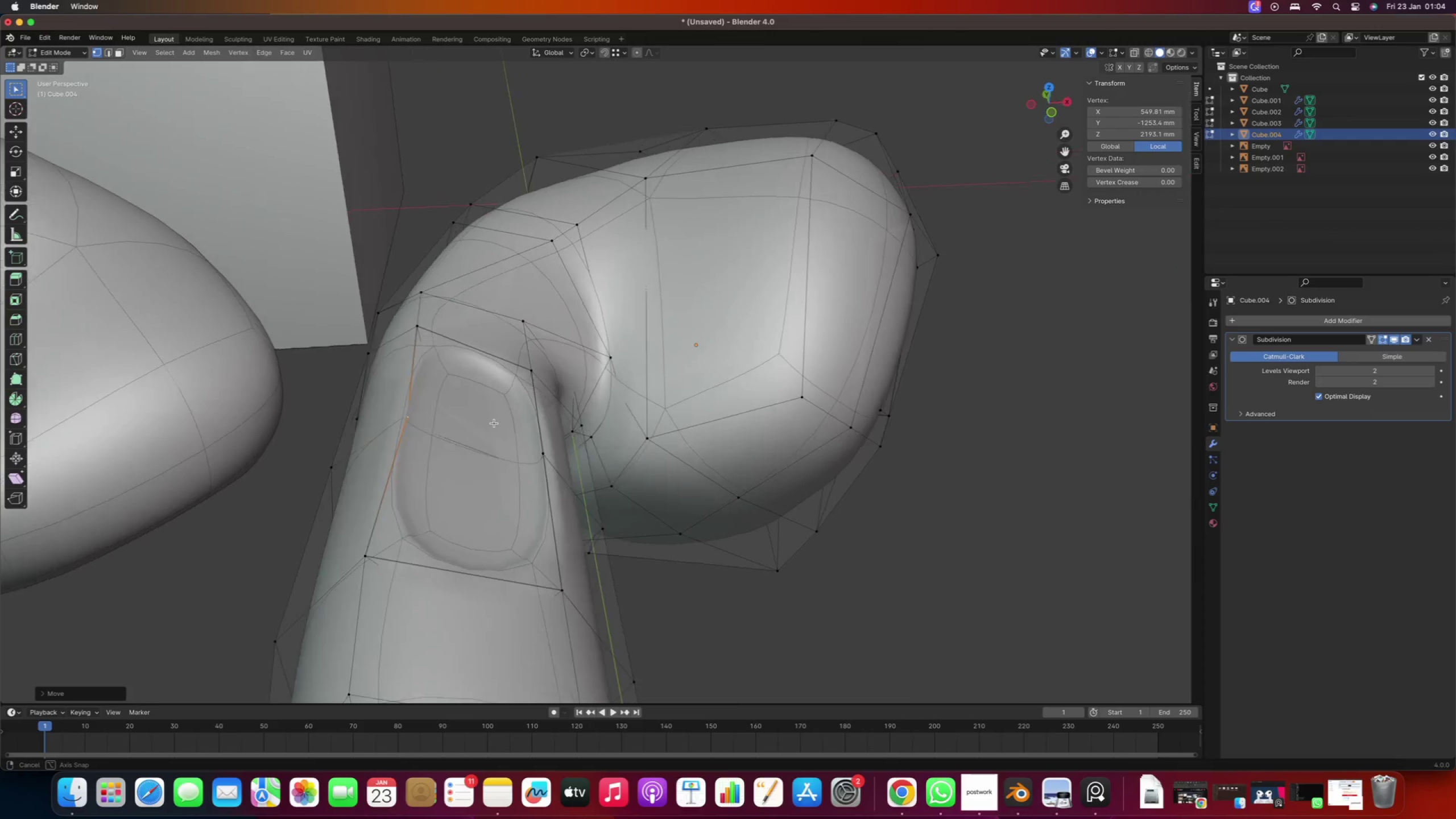 
key(G)
 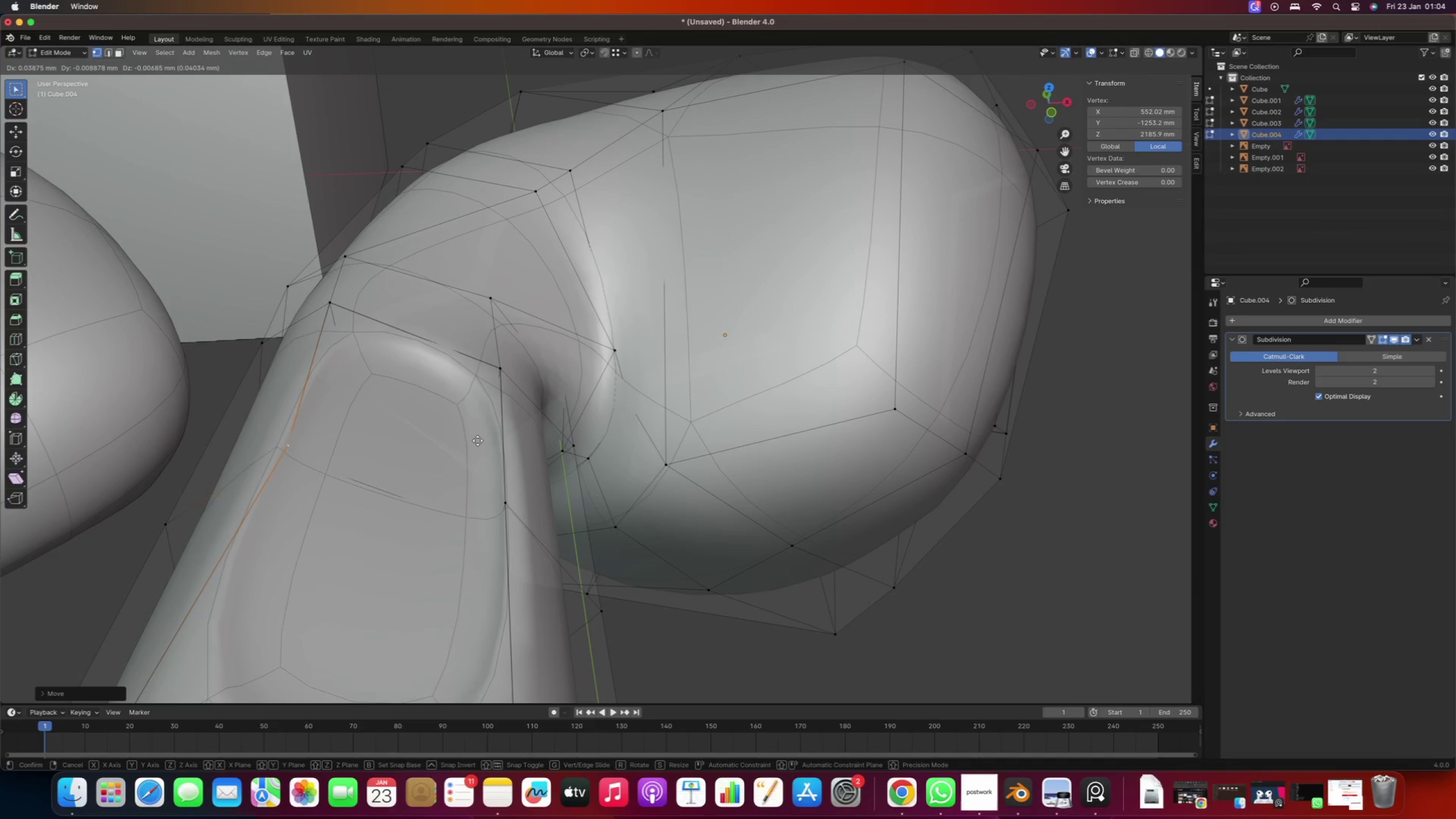 
scroll: coordinate [471, 440], scroll_direction: up, amount: 2.0
 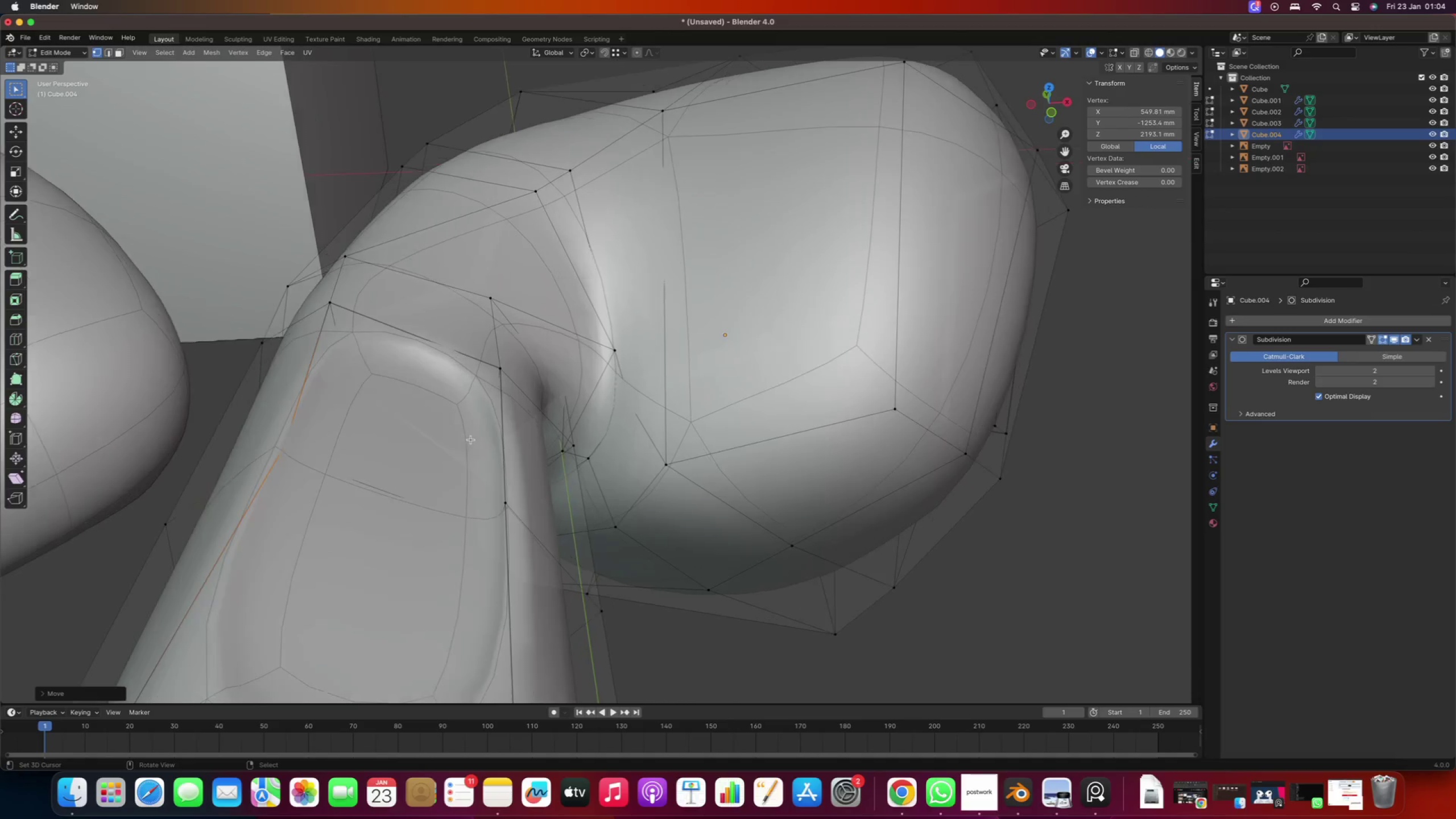 
key(X)
 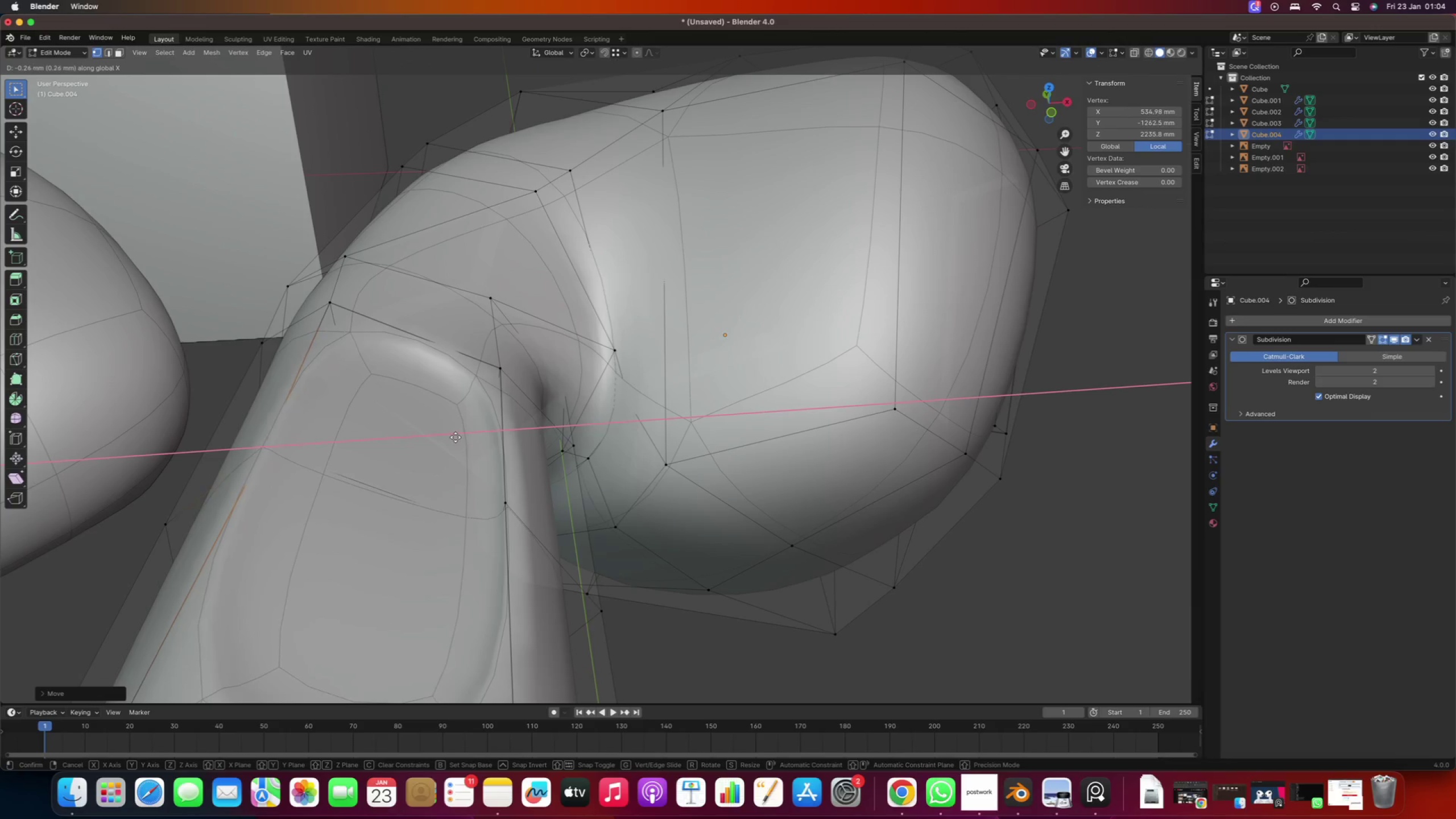 
left_click([455, 437])
 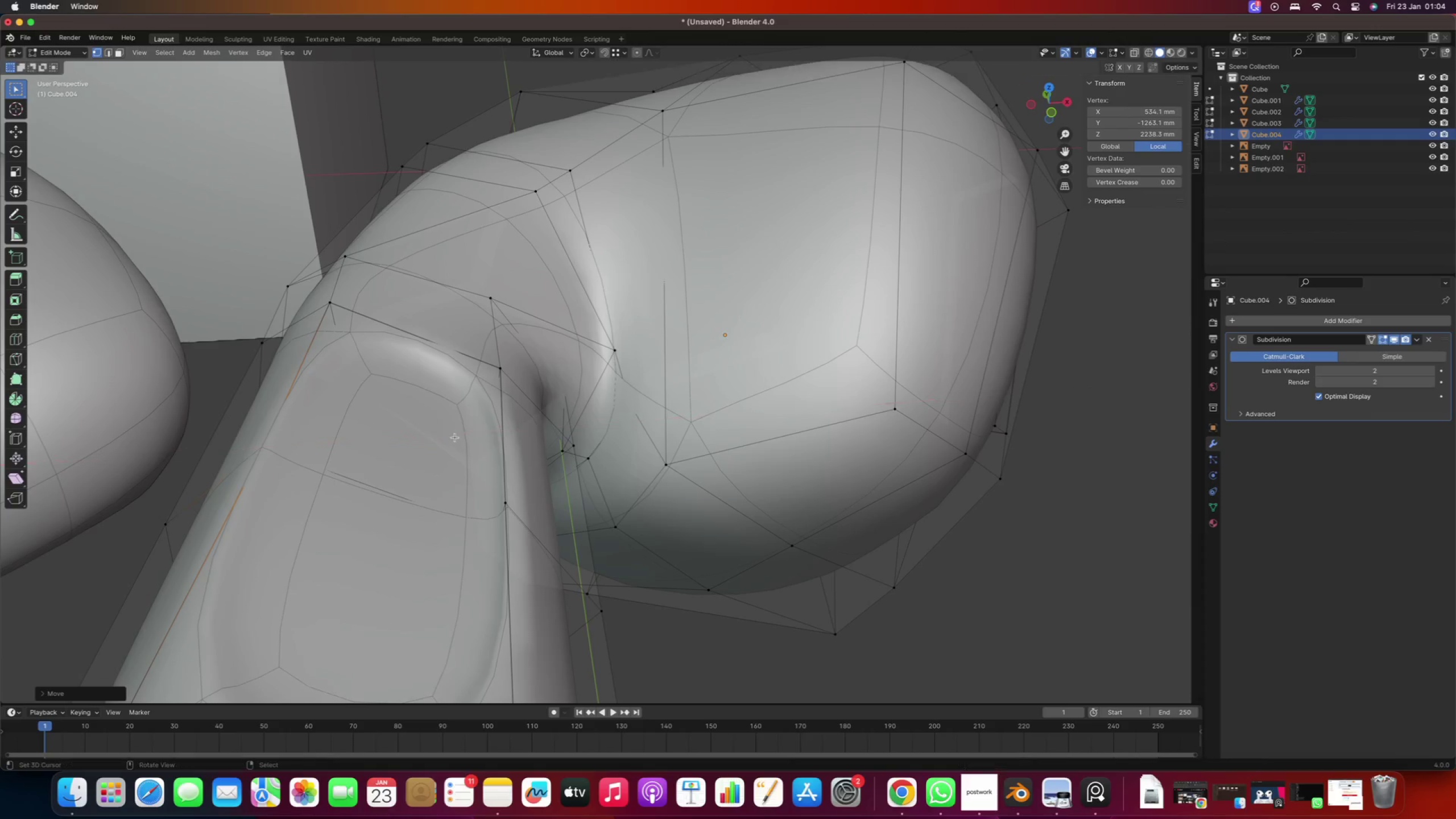 
scroll: coordinate [412, 406], scroll_direction: down, amount: 4.0
 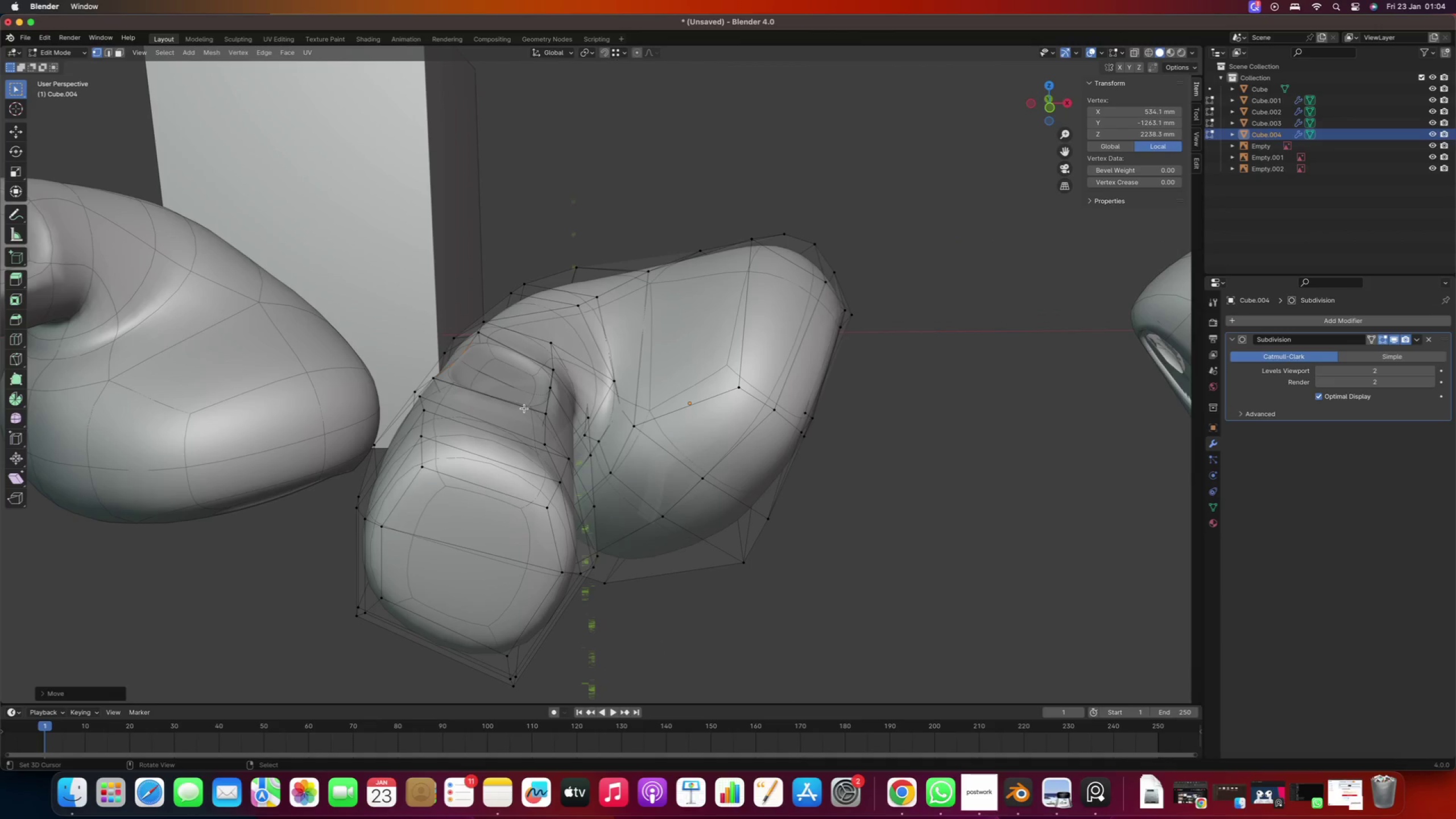 
scroll: coordinate [536, 418], scroll_direction: up, amount: 2.0
 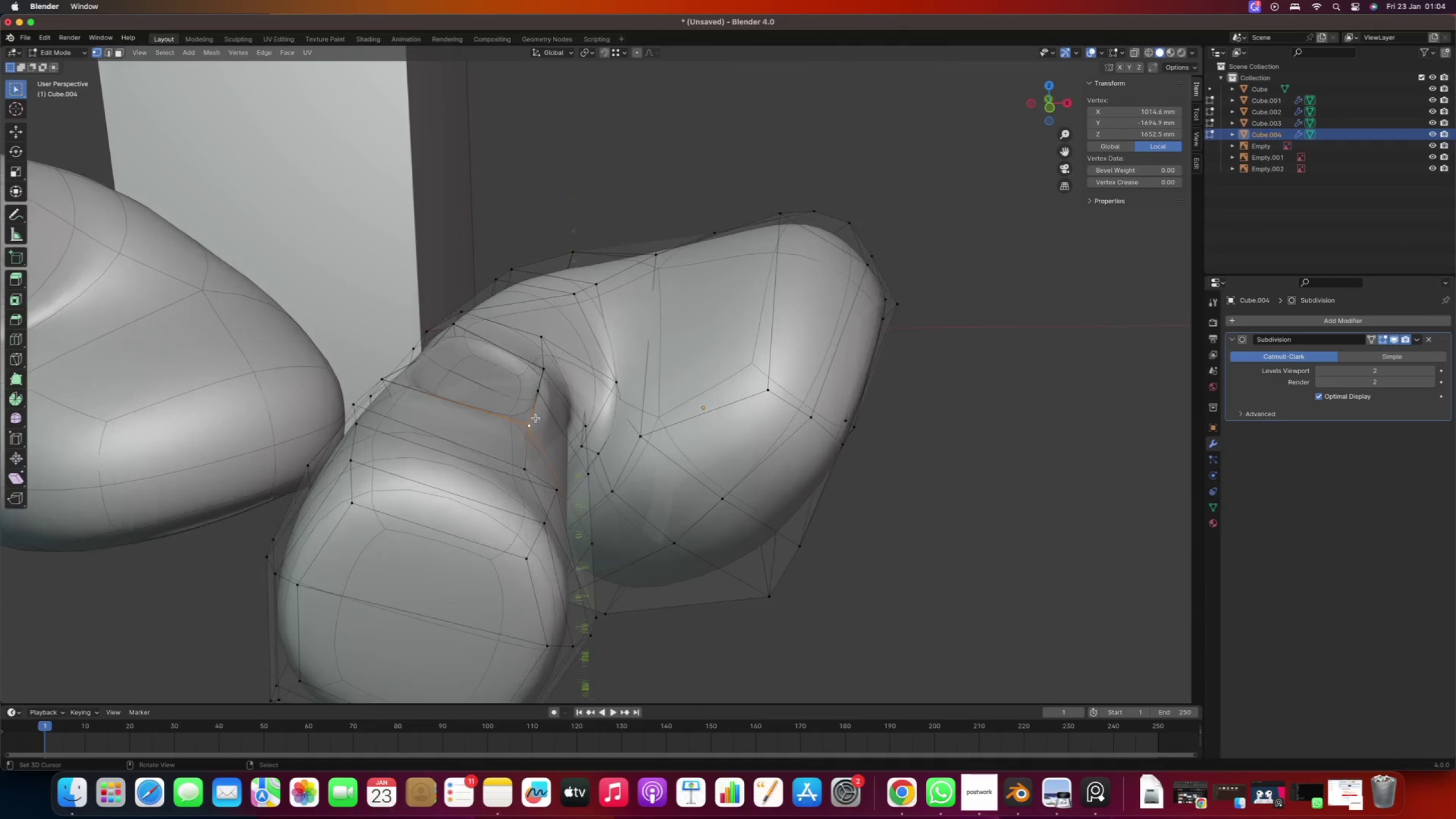 
type(gz)
 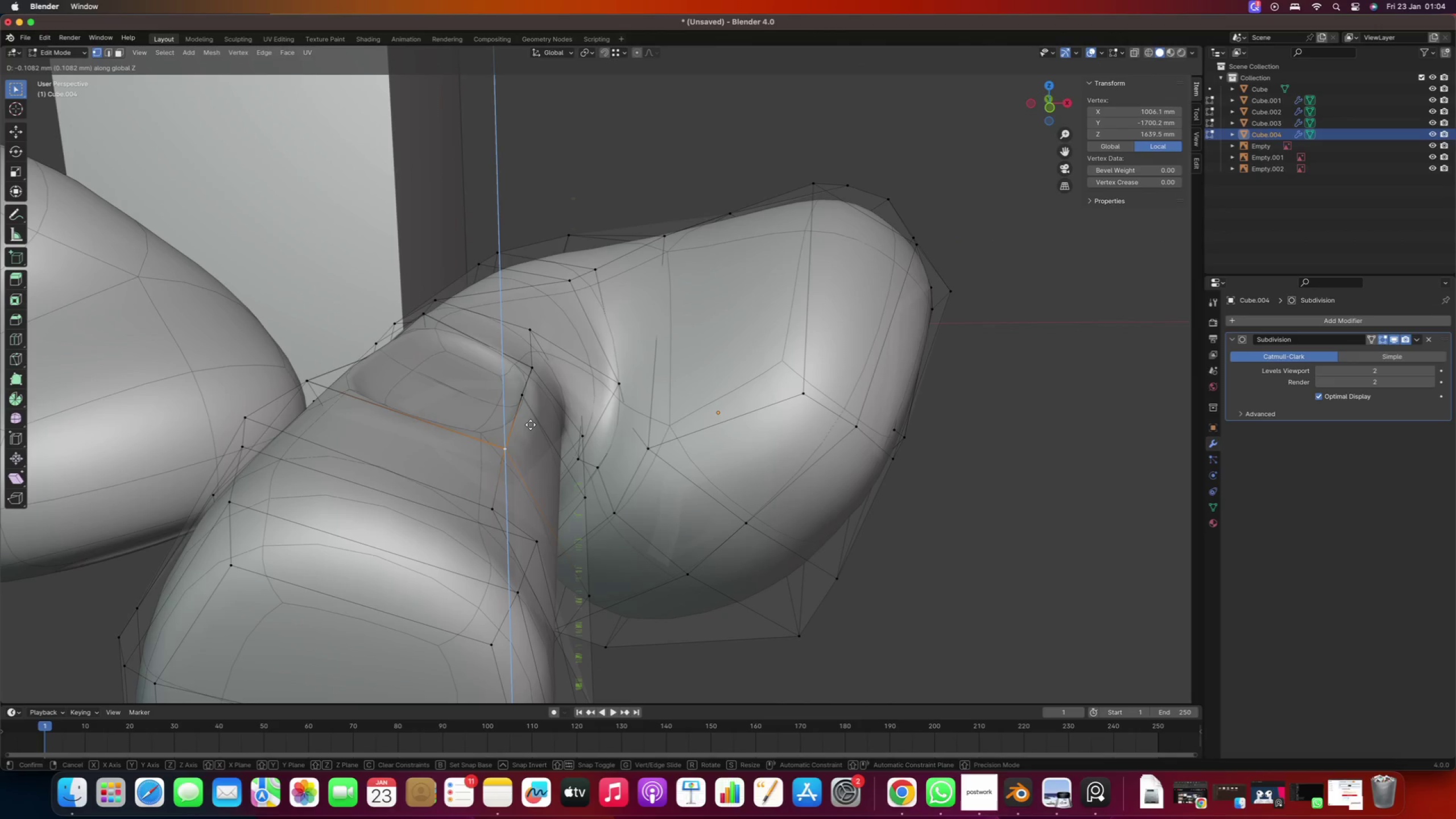 
left_click([531, 425])
 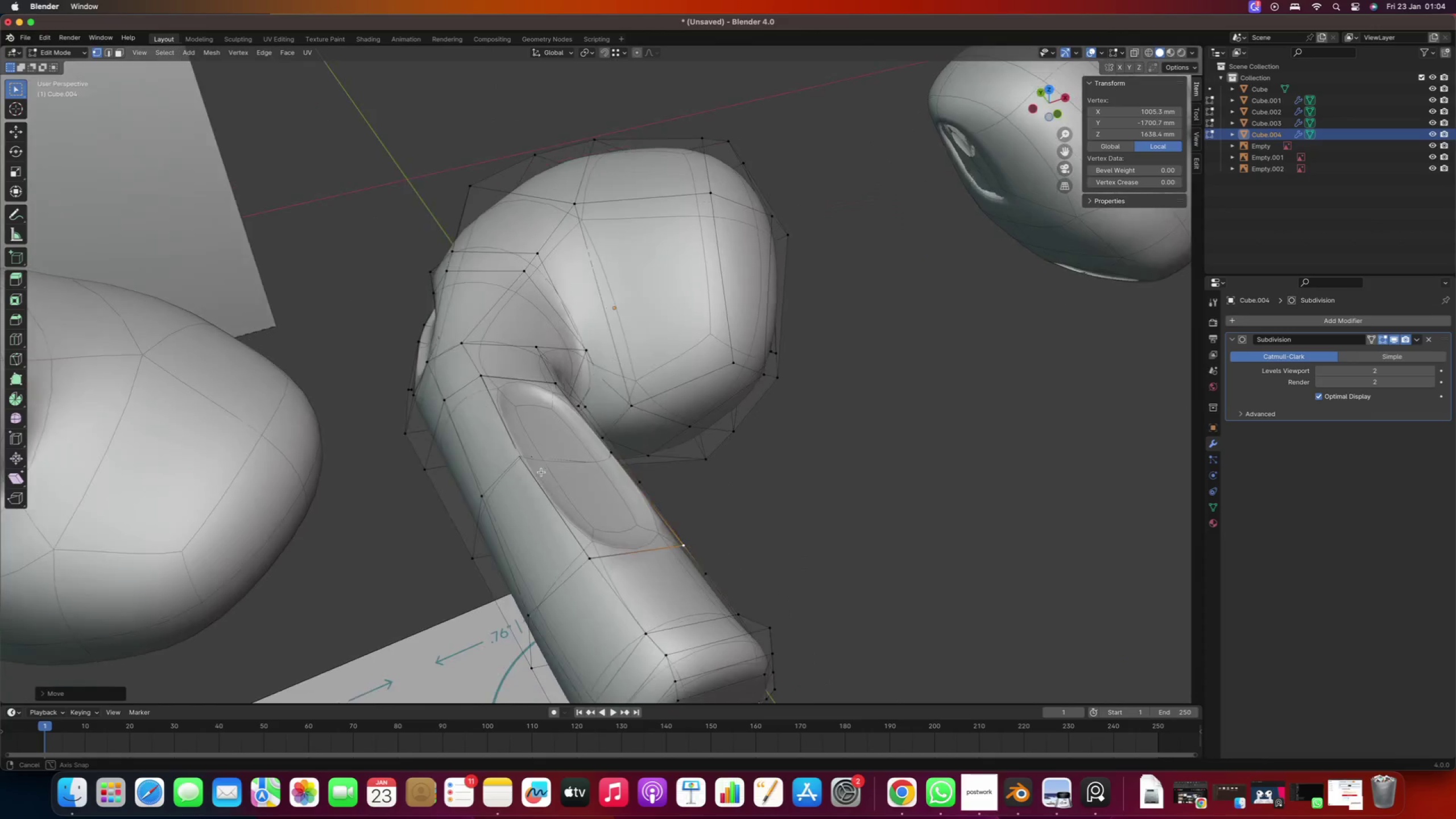 
scroll: coordinate [507, 433], scroll_direction: down, amount: 4.0
 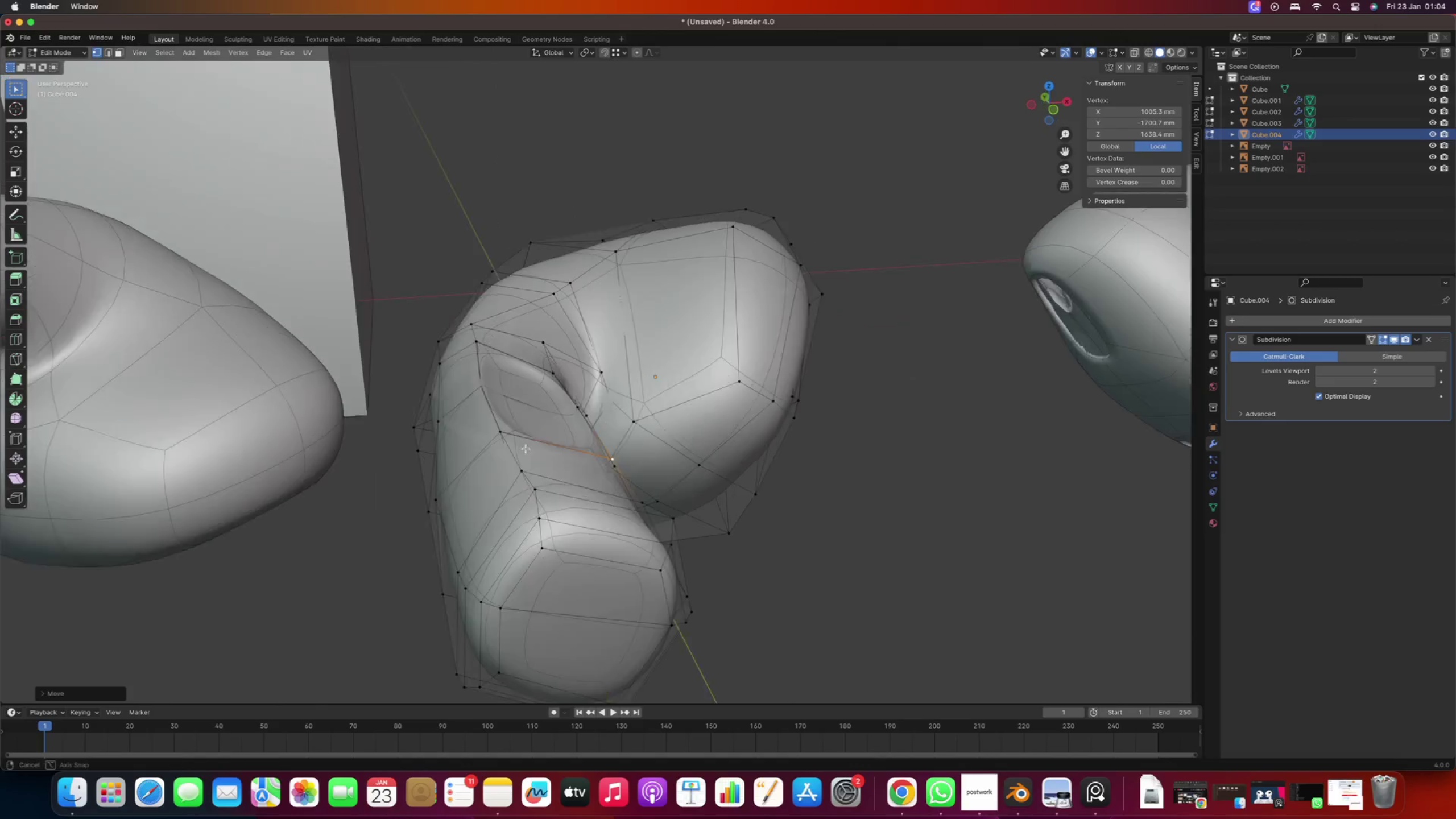 
key(Tab)
 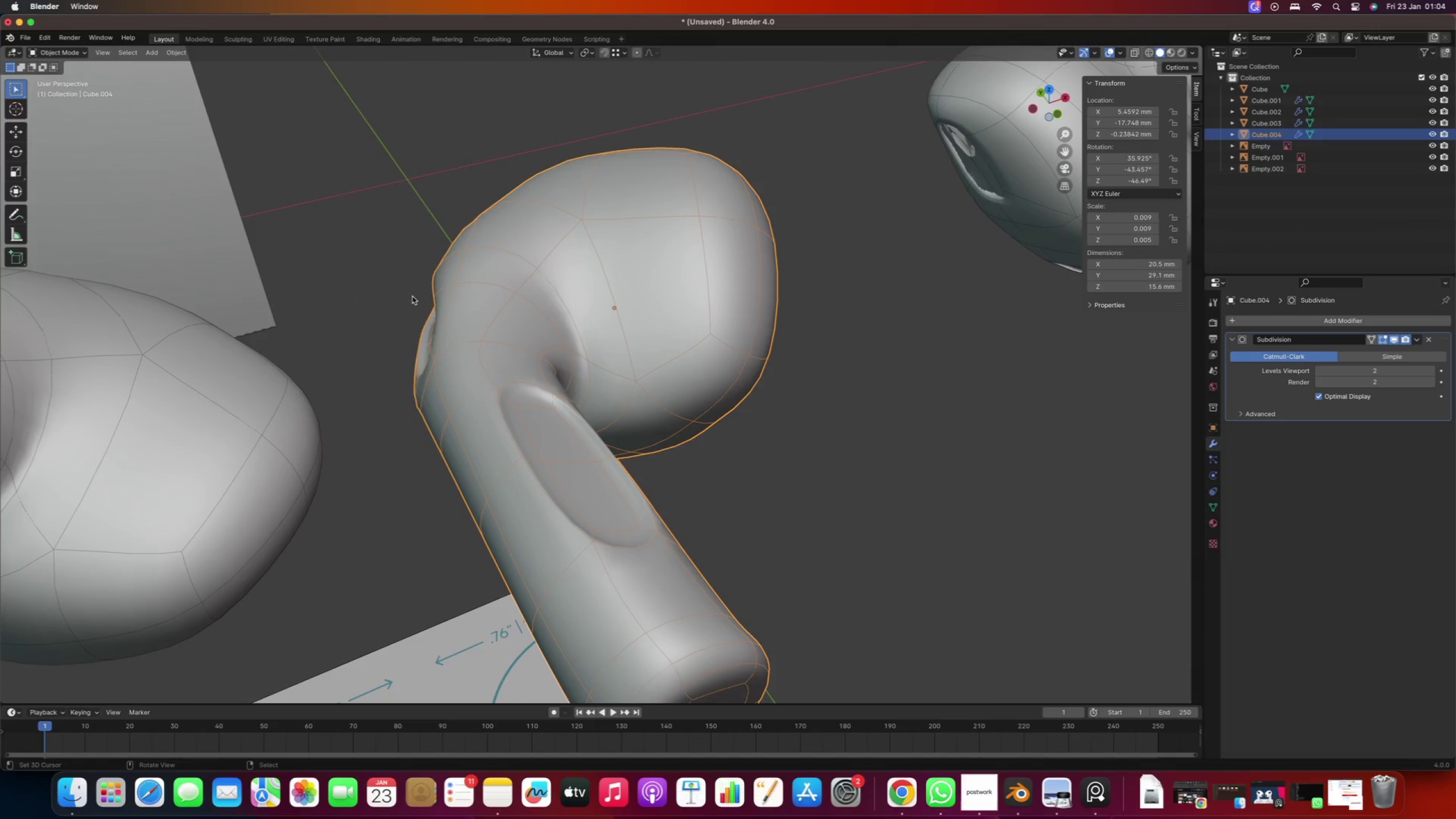 
scroll: coordinate [417, 328], scroll_direction: down, amount: 37.0
 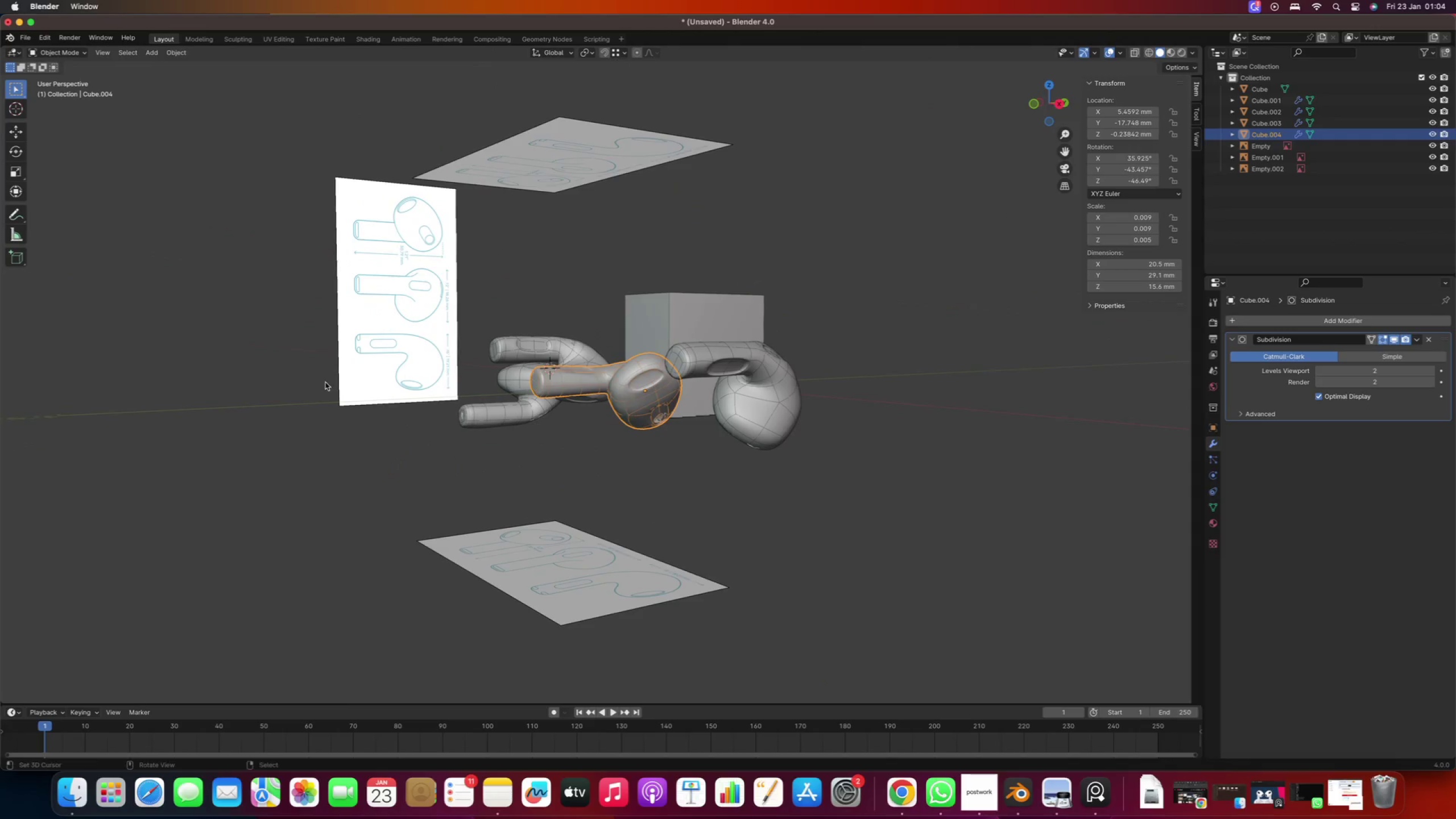 
scroll: coordinate [572, 446], scroll_direction: up, amount: 17.0
 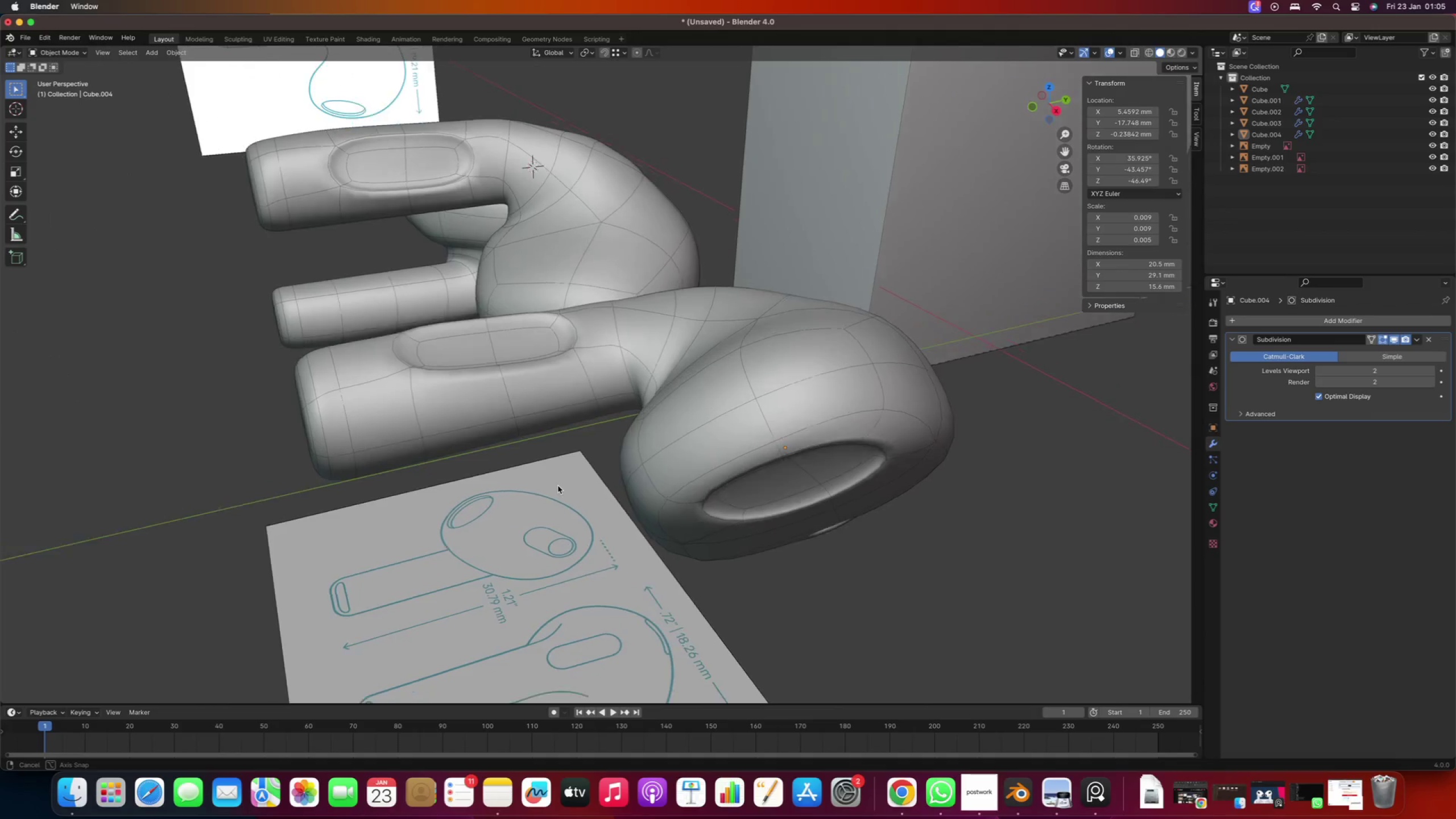 
wait(6.71)
 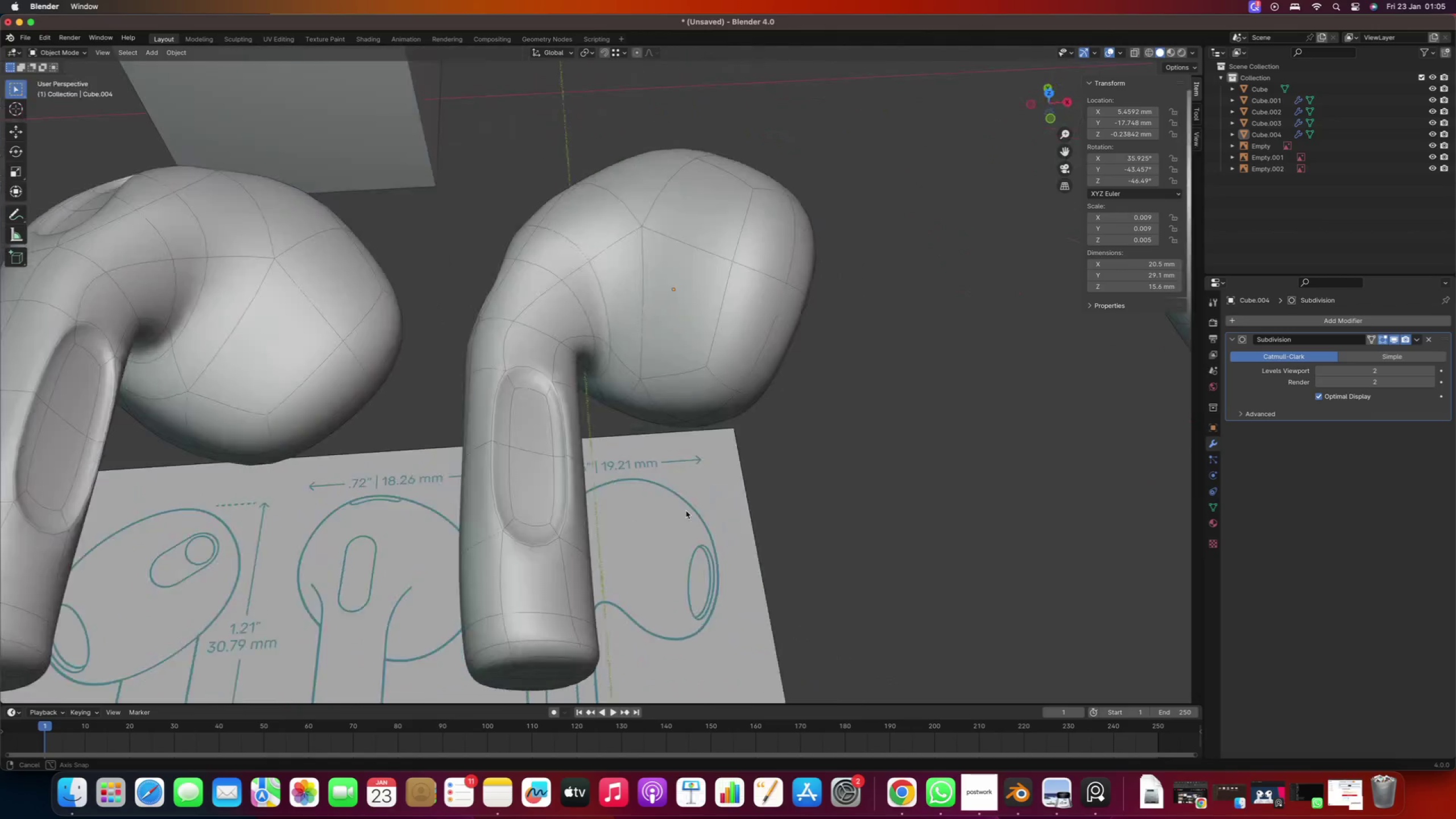 
key(Numpad1)
 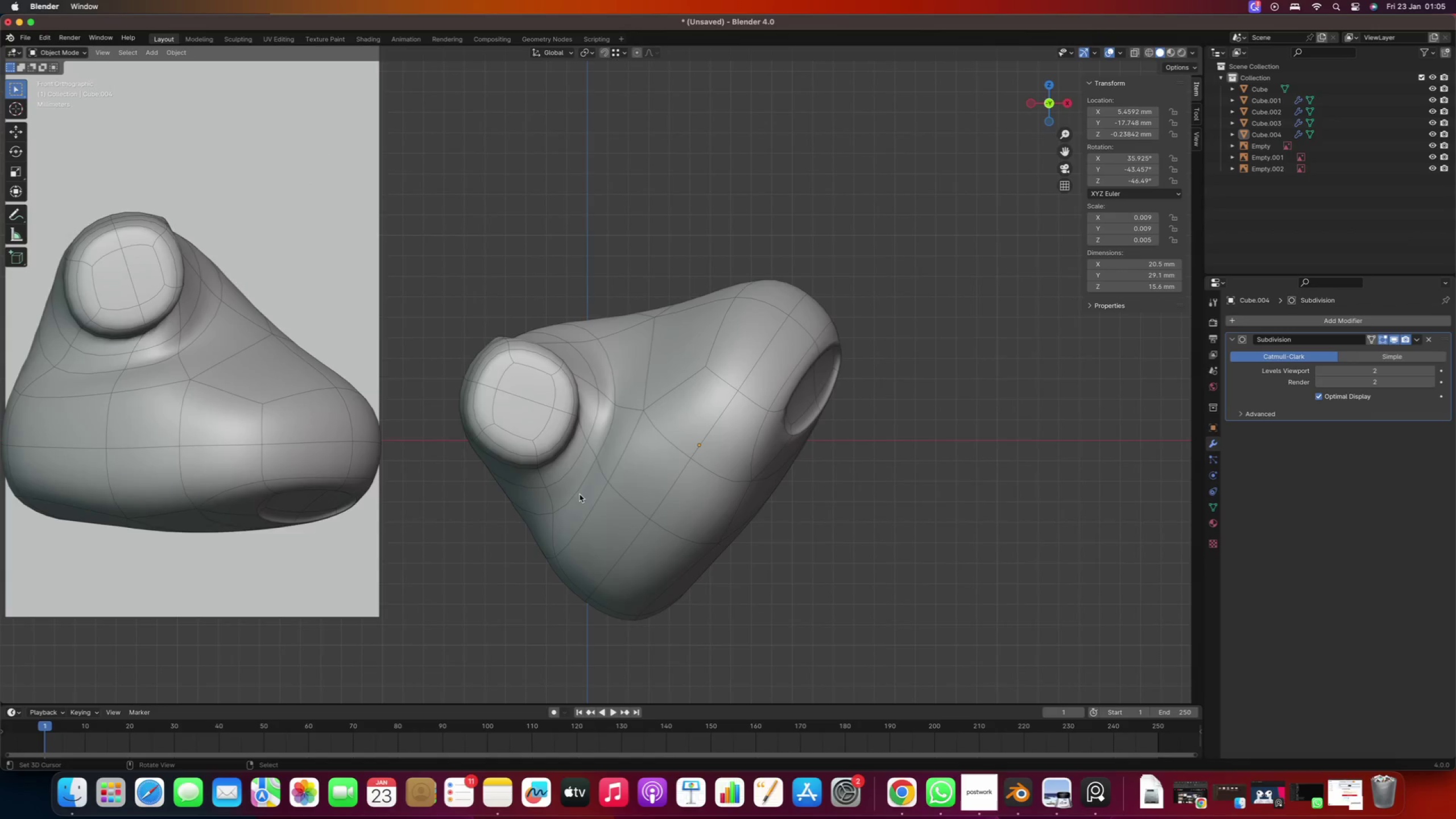 
key(Numpad7)
 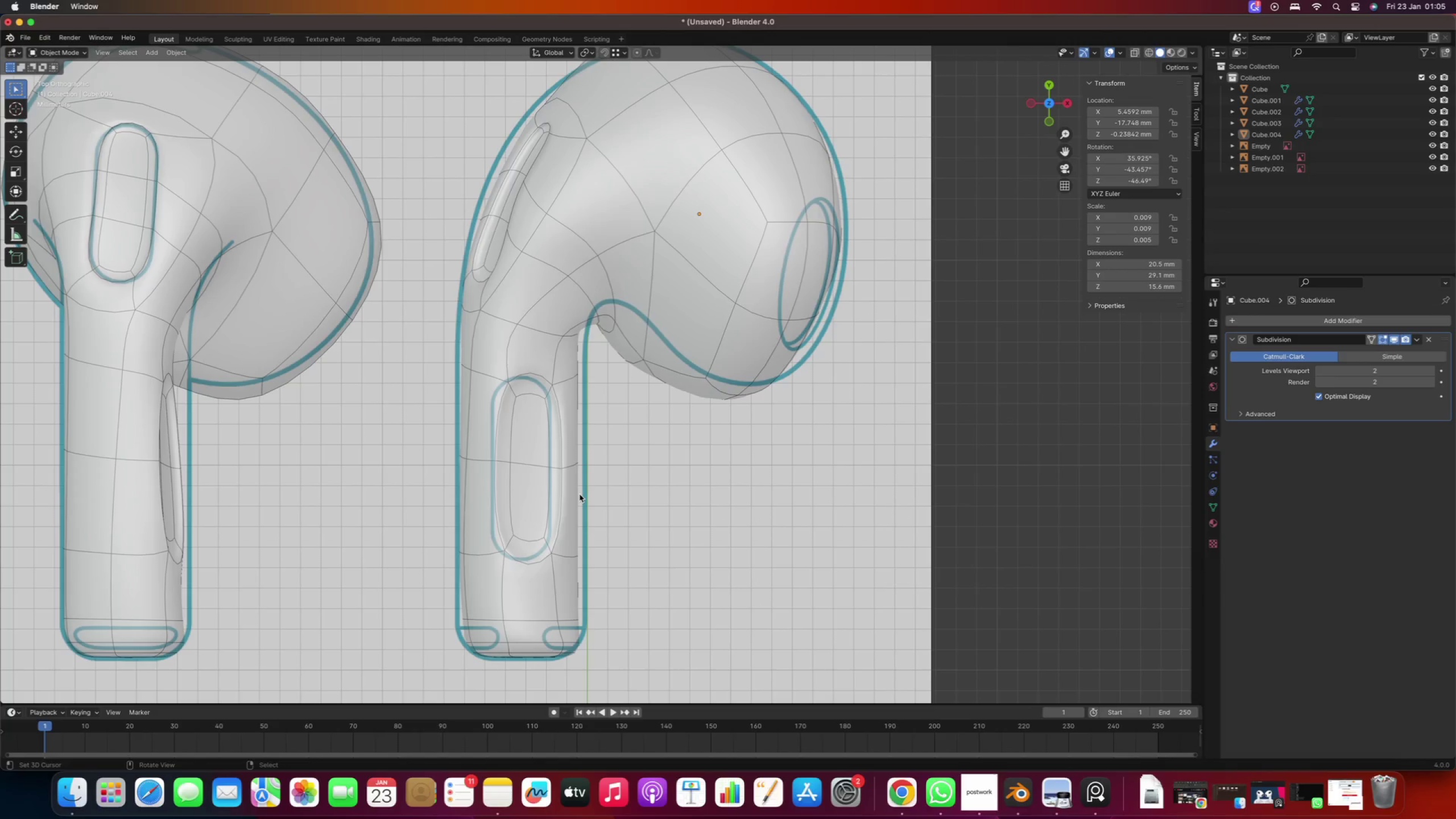 
scroll: coordinate [305, 511], scroll_direction: down, amount: 12.0
 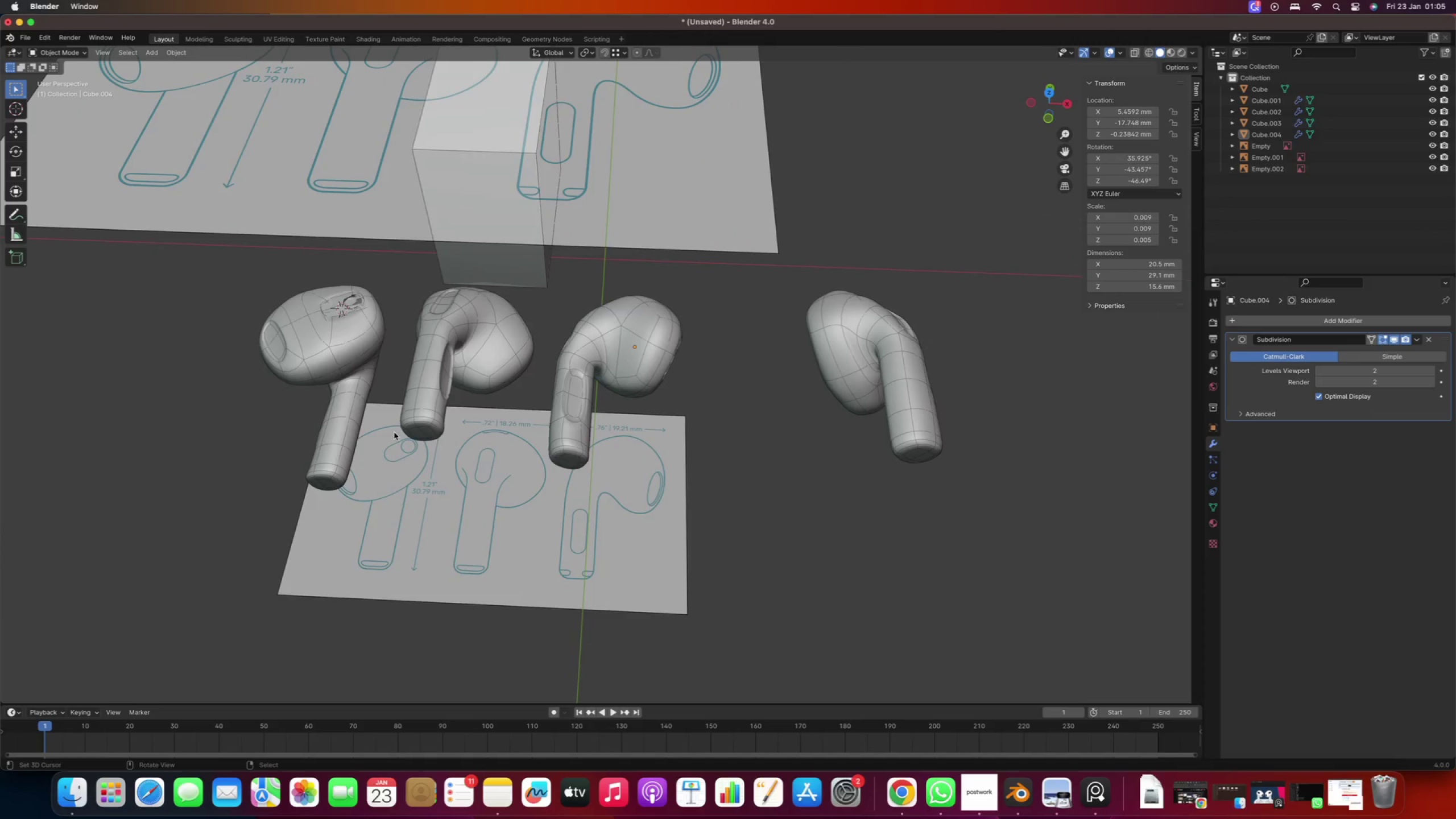 
right_click([423, 410])
 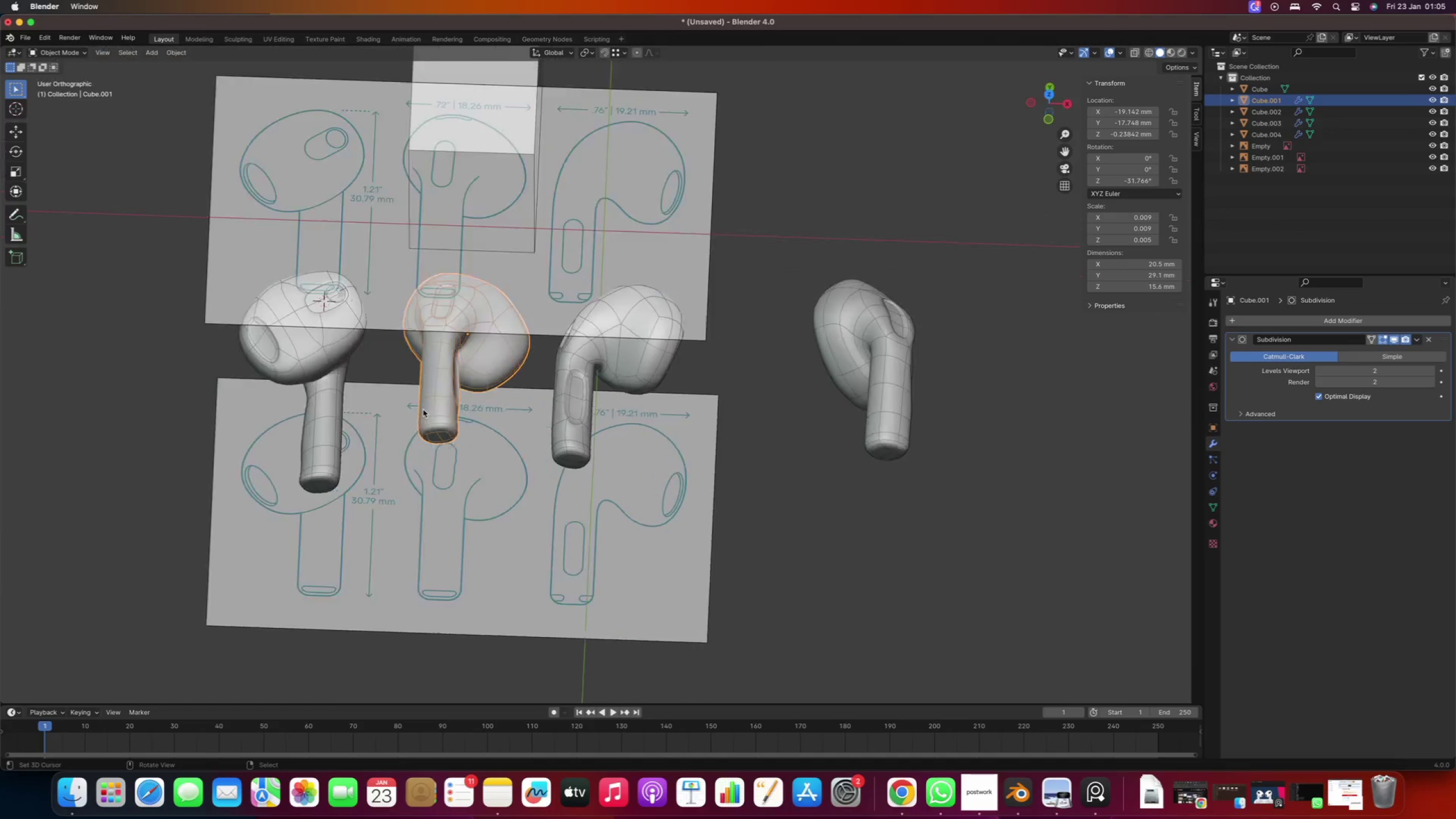 
key(Numpad7)
 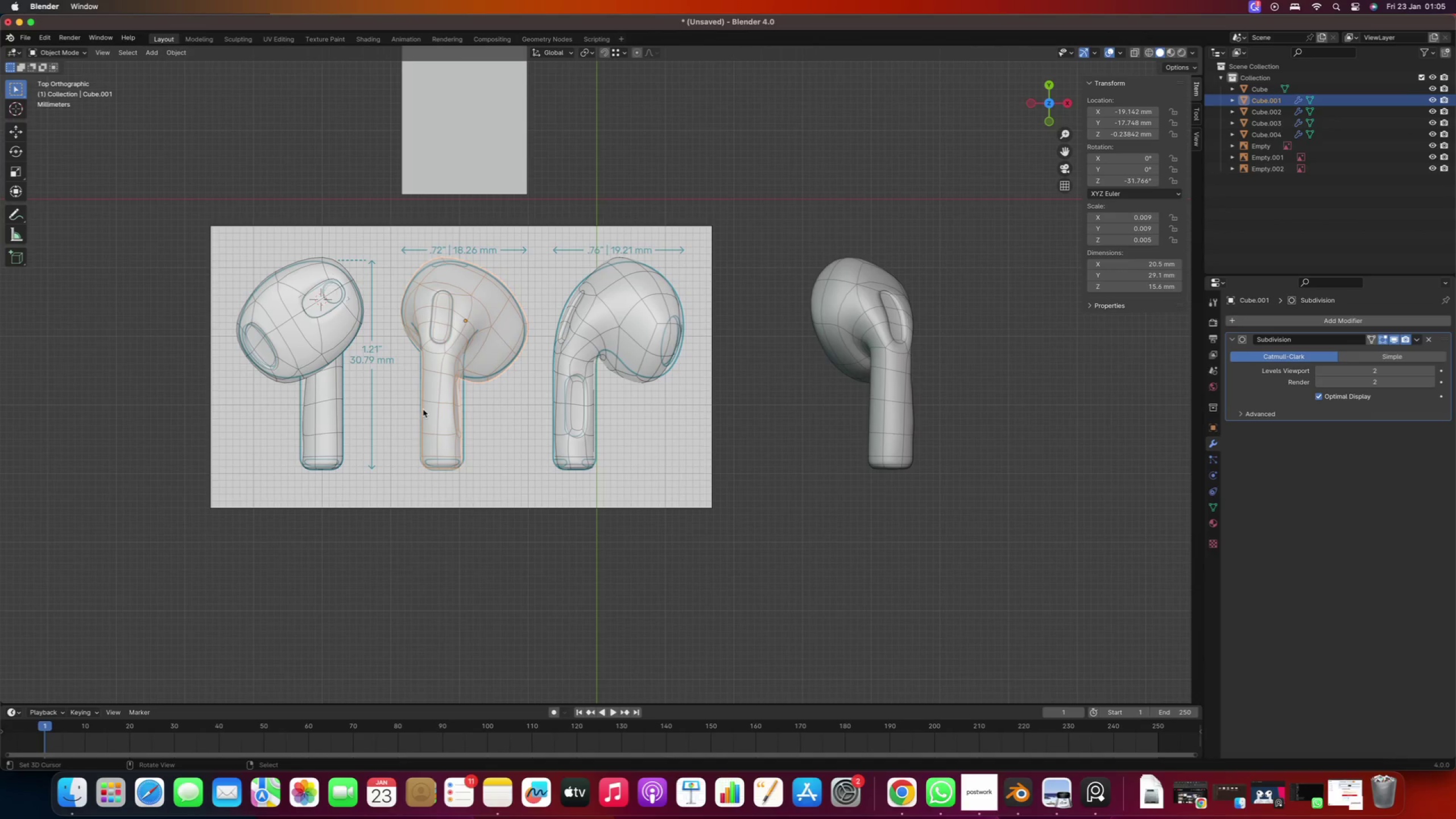 
hold_key(key=ShiftRight, duration=0.49)
 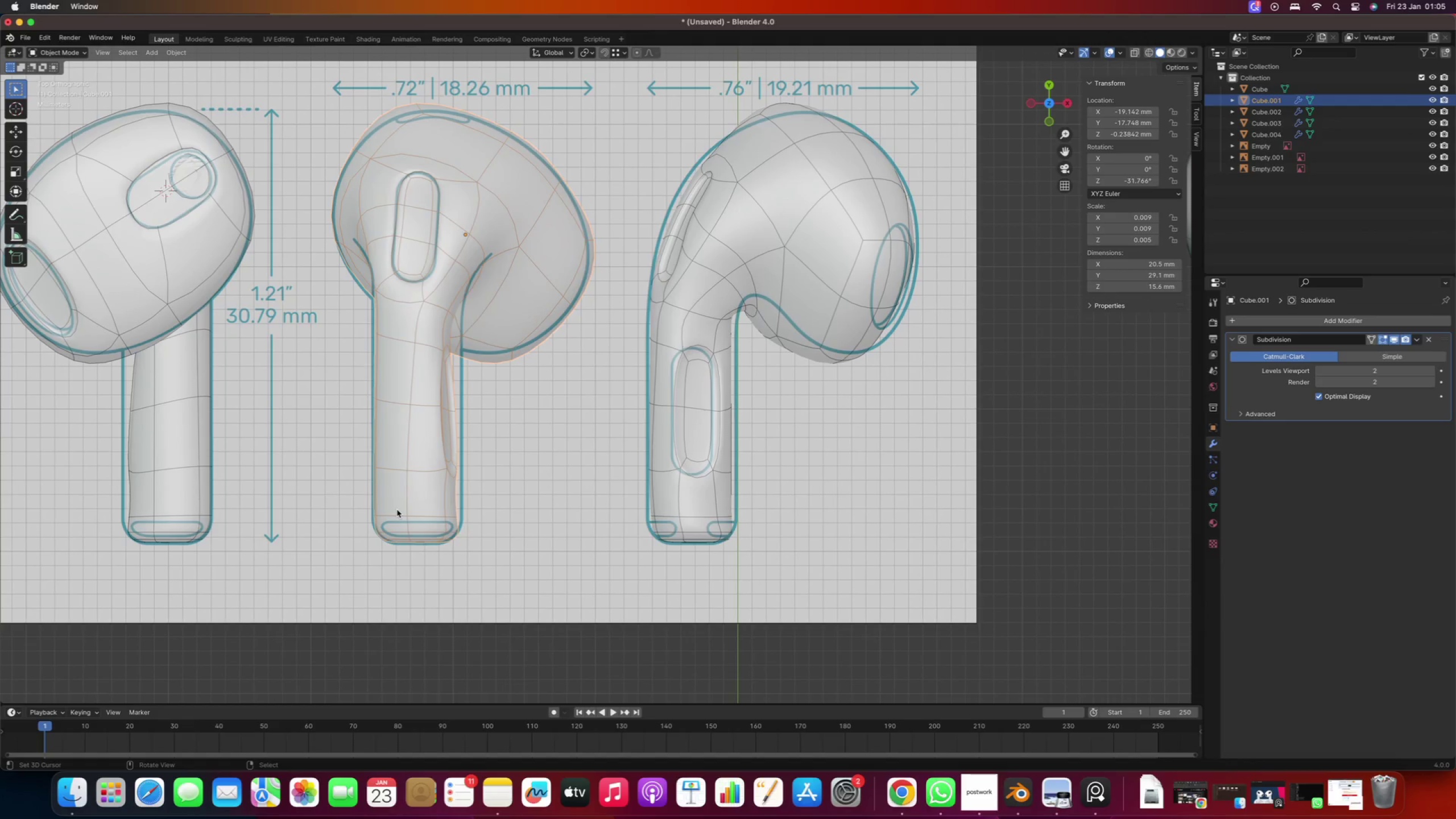 
scroll: coordinate [415, 454], scroll_direction: up, amount: 9.0
 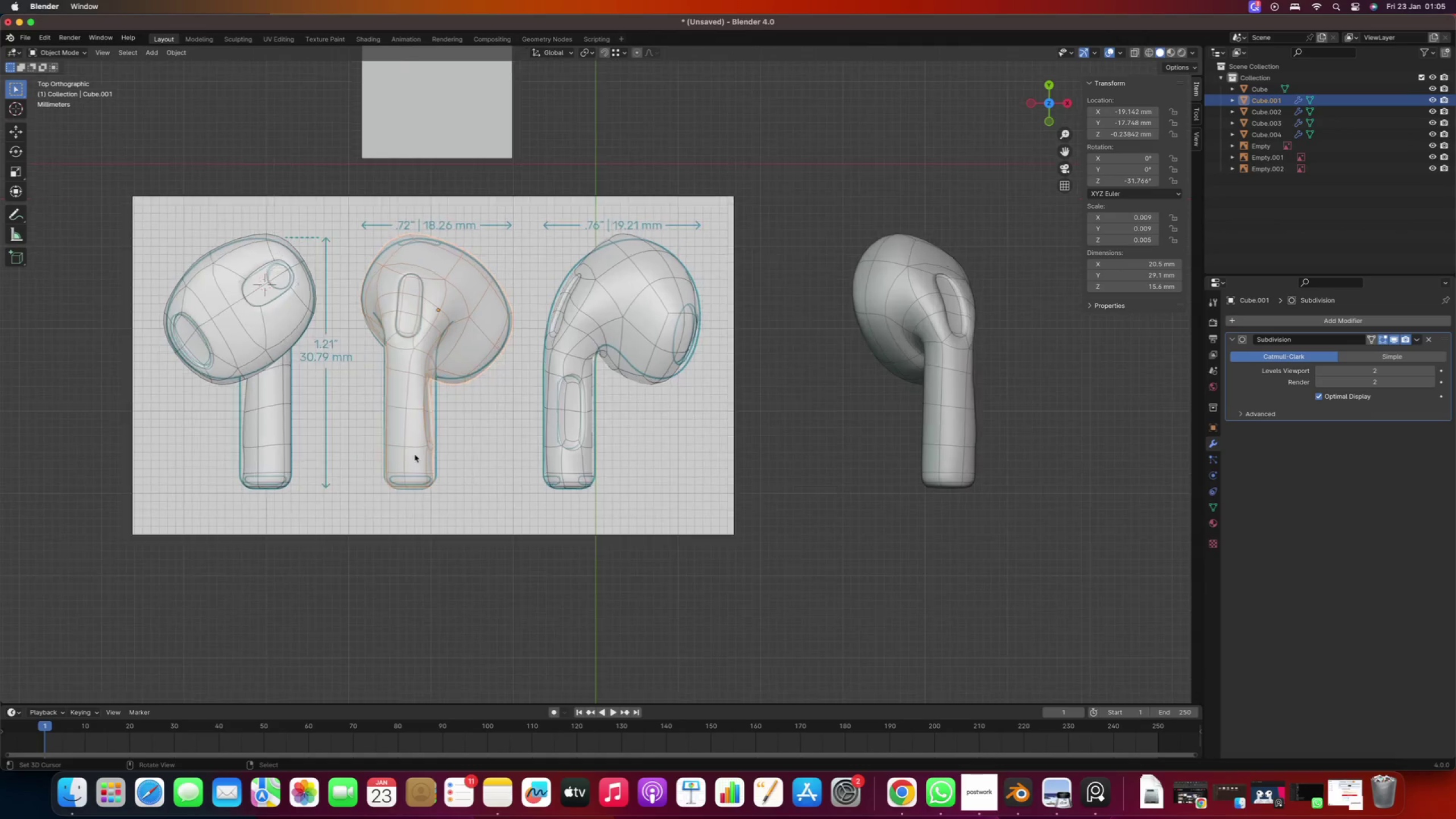 
key(Tab)
 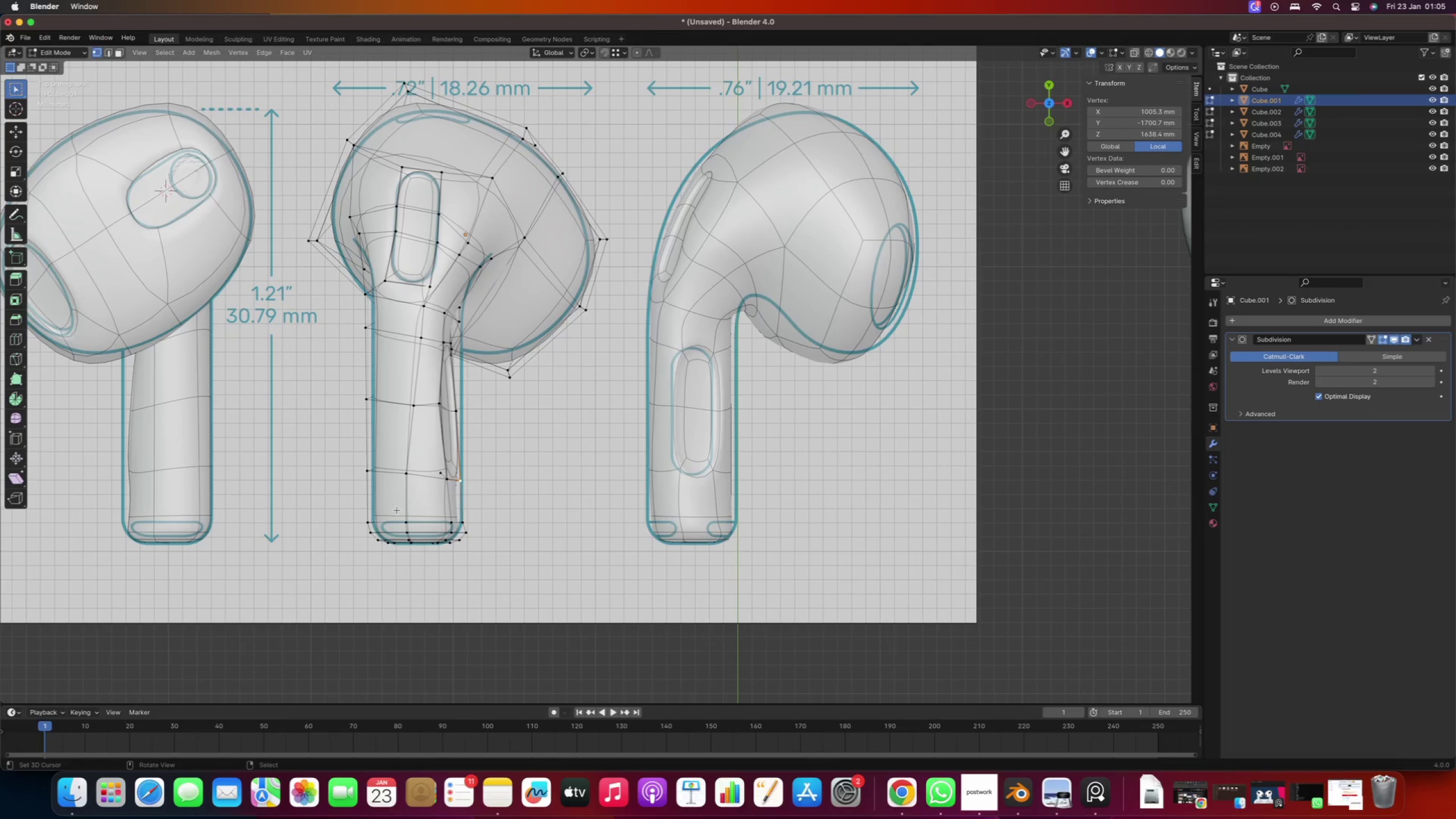 
hold_key(key=ShiftRight, duration=0.37)
 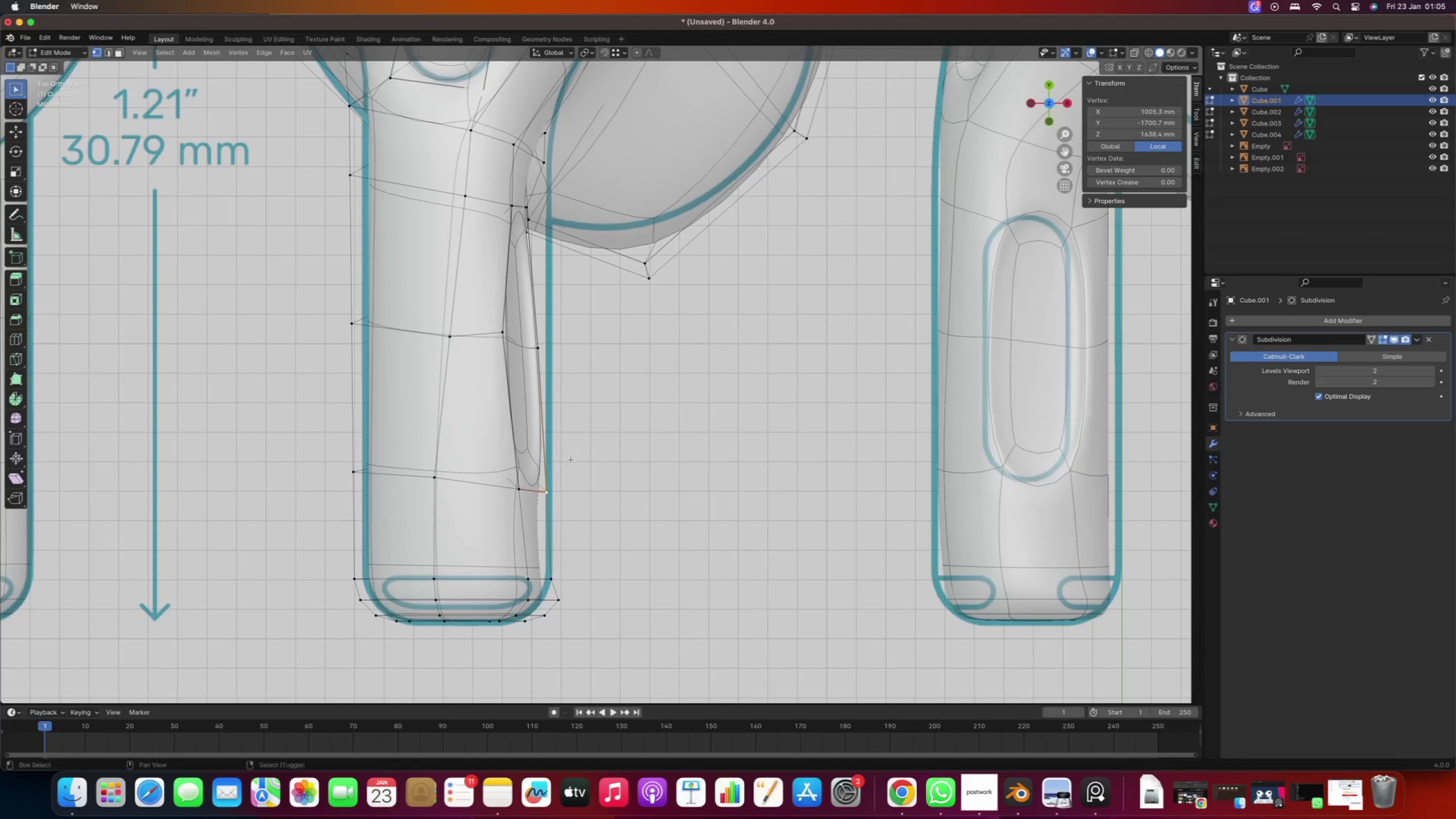 
scroll: coordinate [400, 517], scroll_direction: up, amount: 9.0
 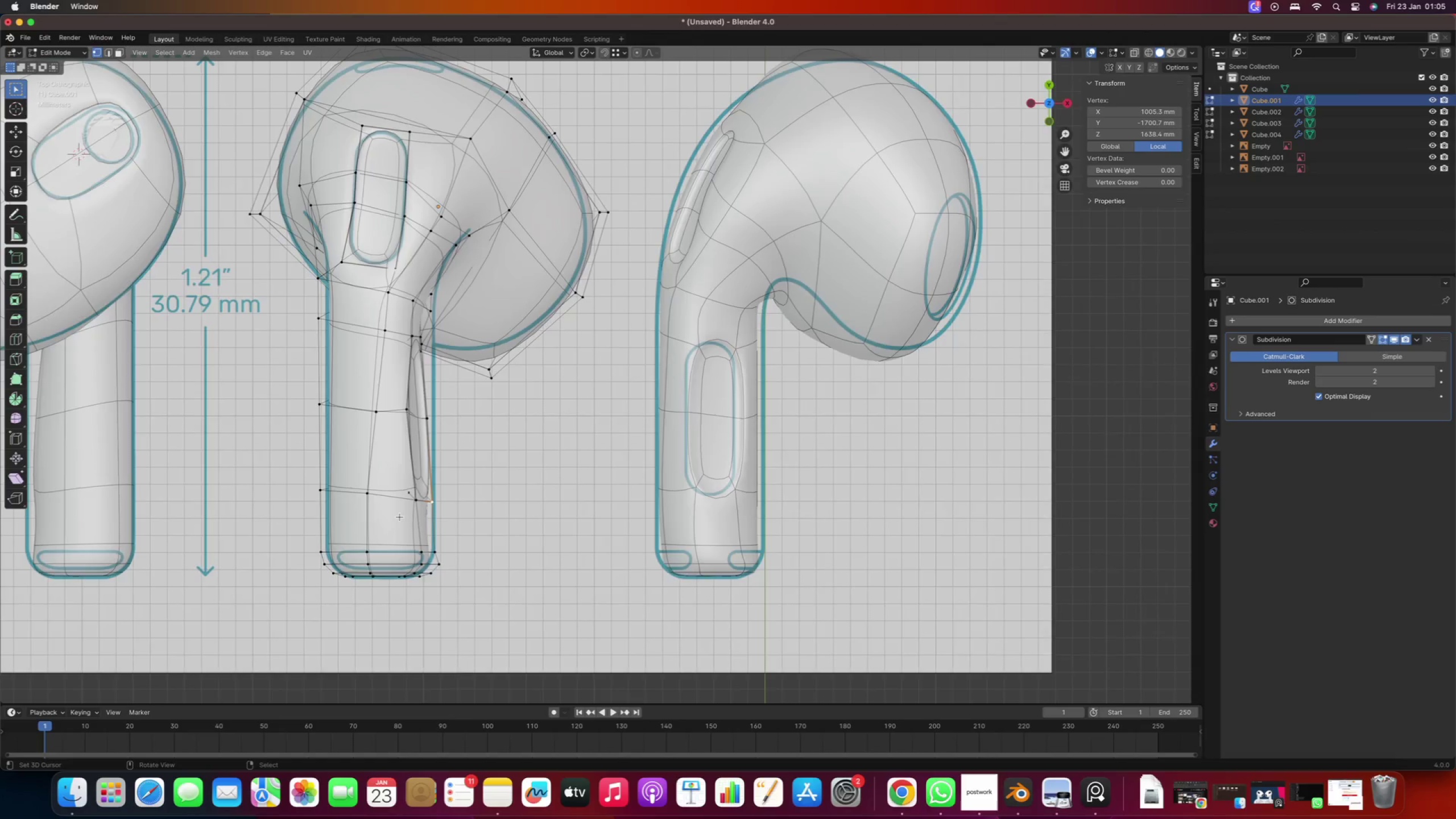 
hold_key(key=ShiftRight, duration=0.4)
 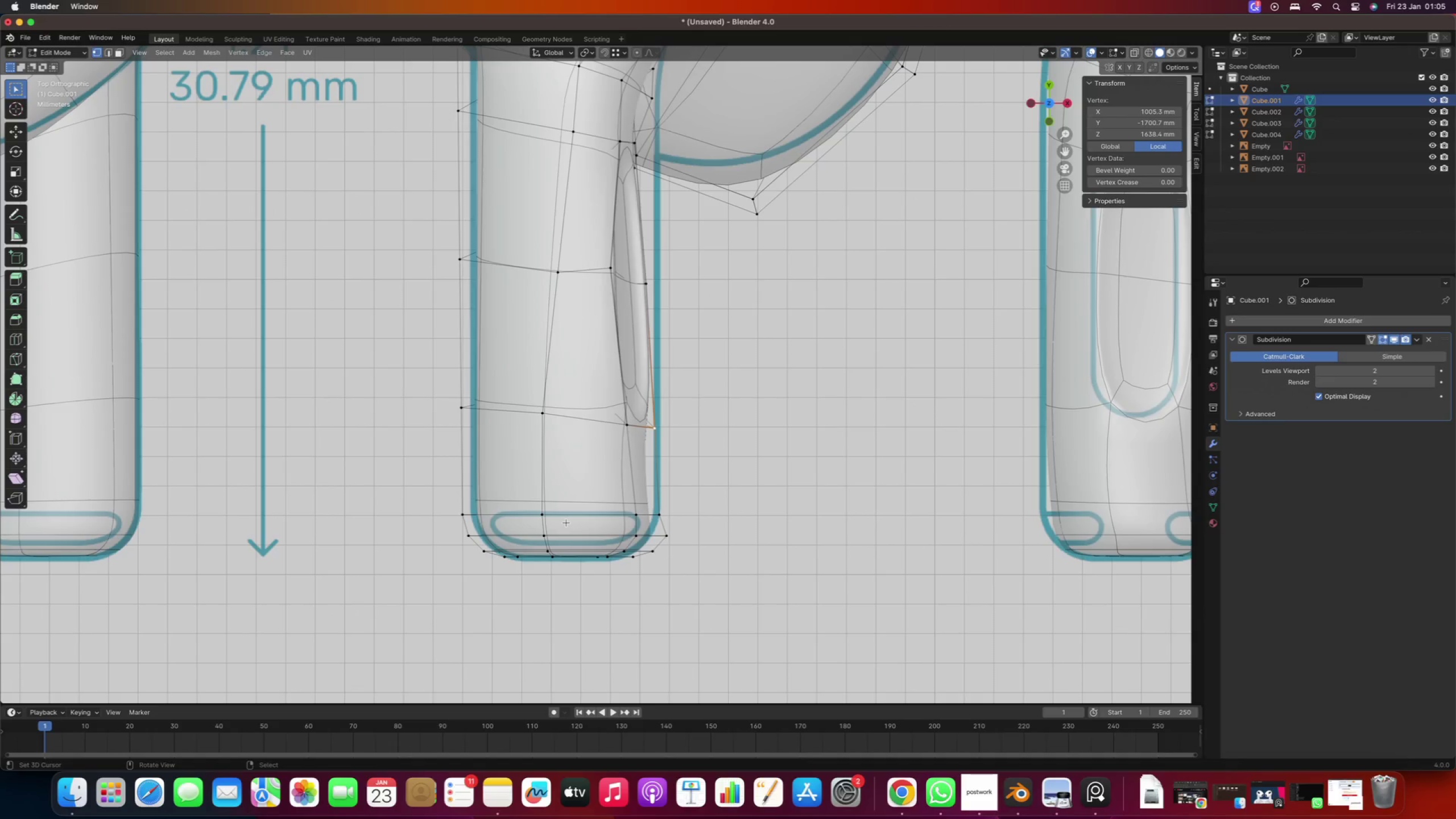 
wait(5.21)
 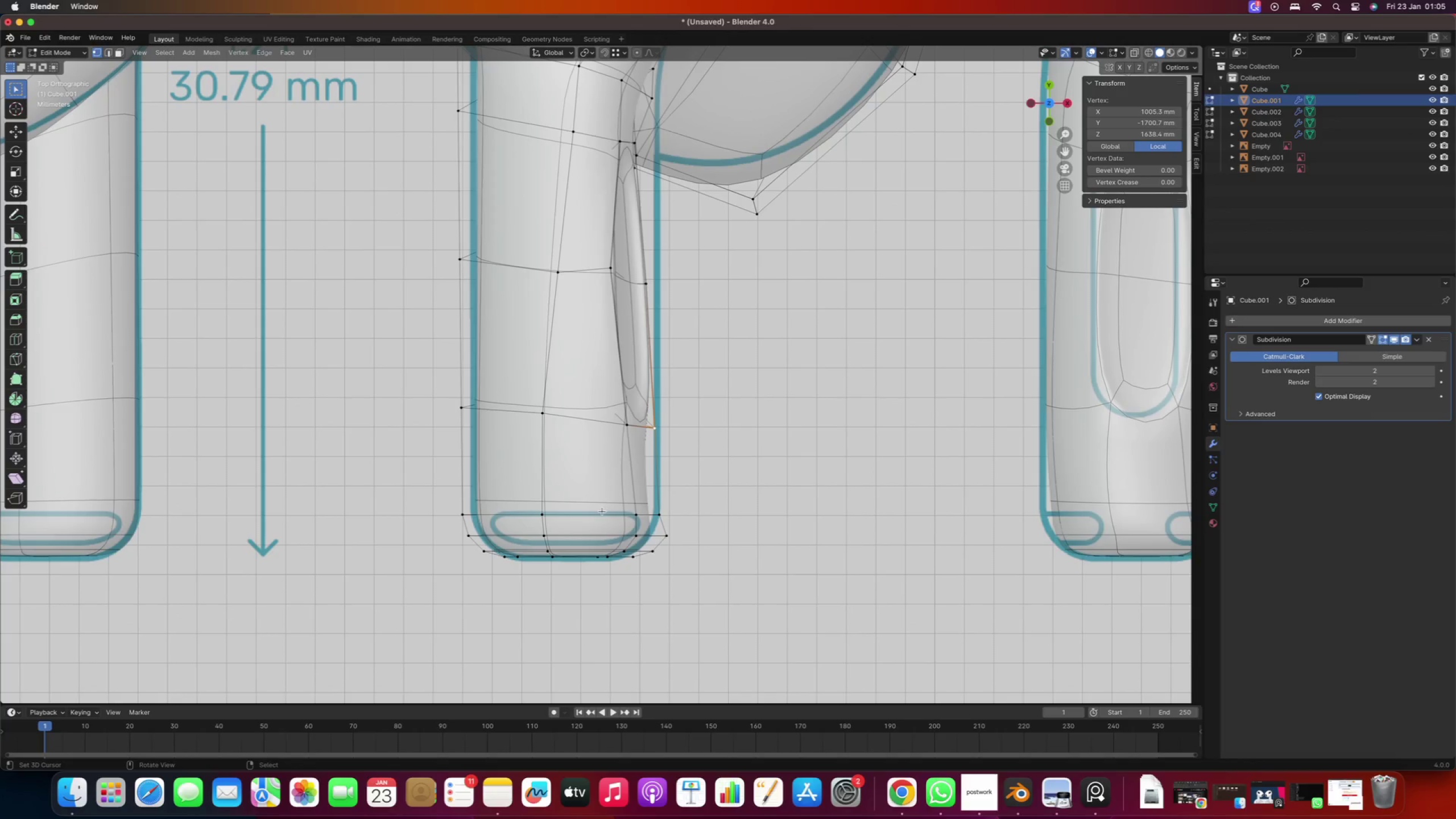 
right_click([457, 515])
 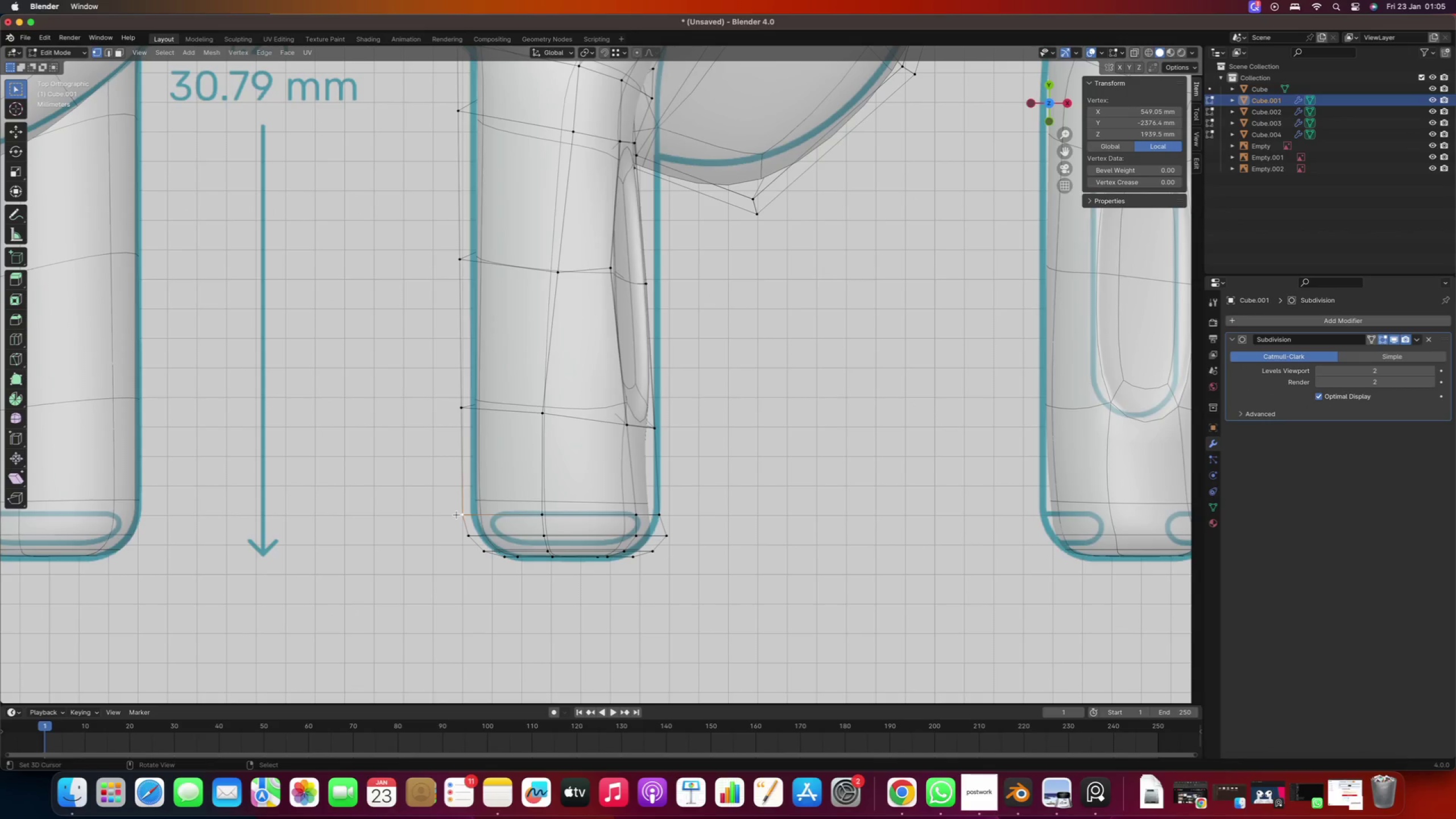 
key(Alt+AltRight)
 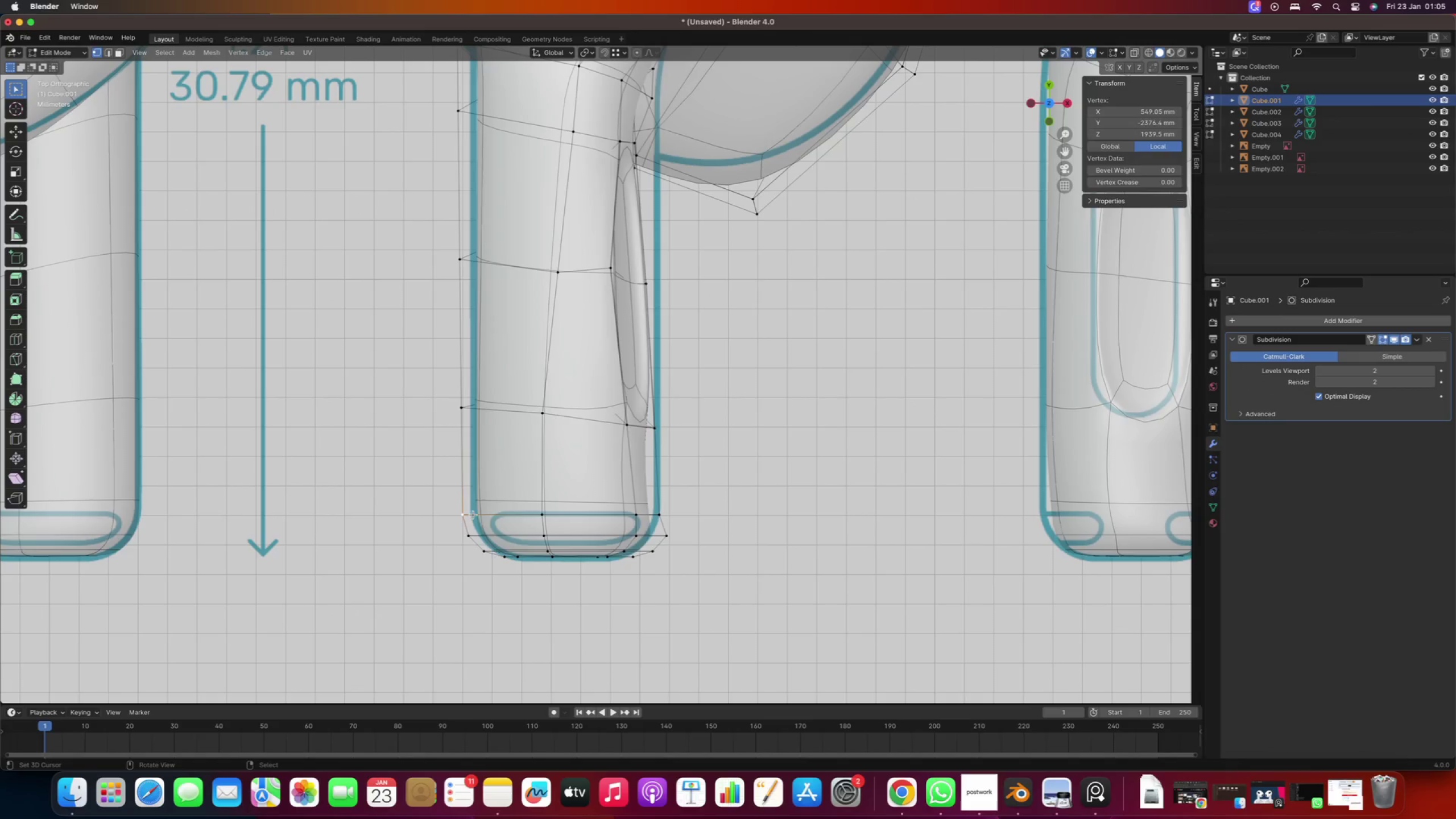 
key(2)
 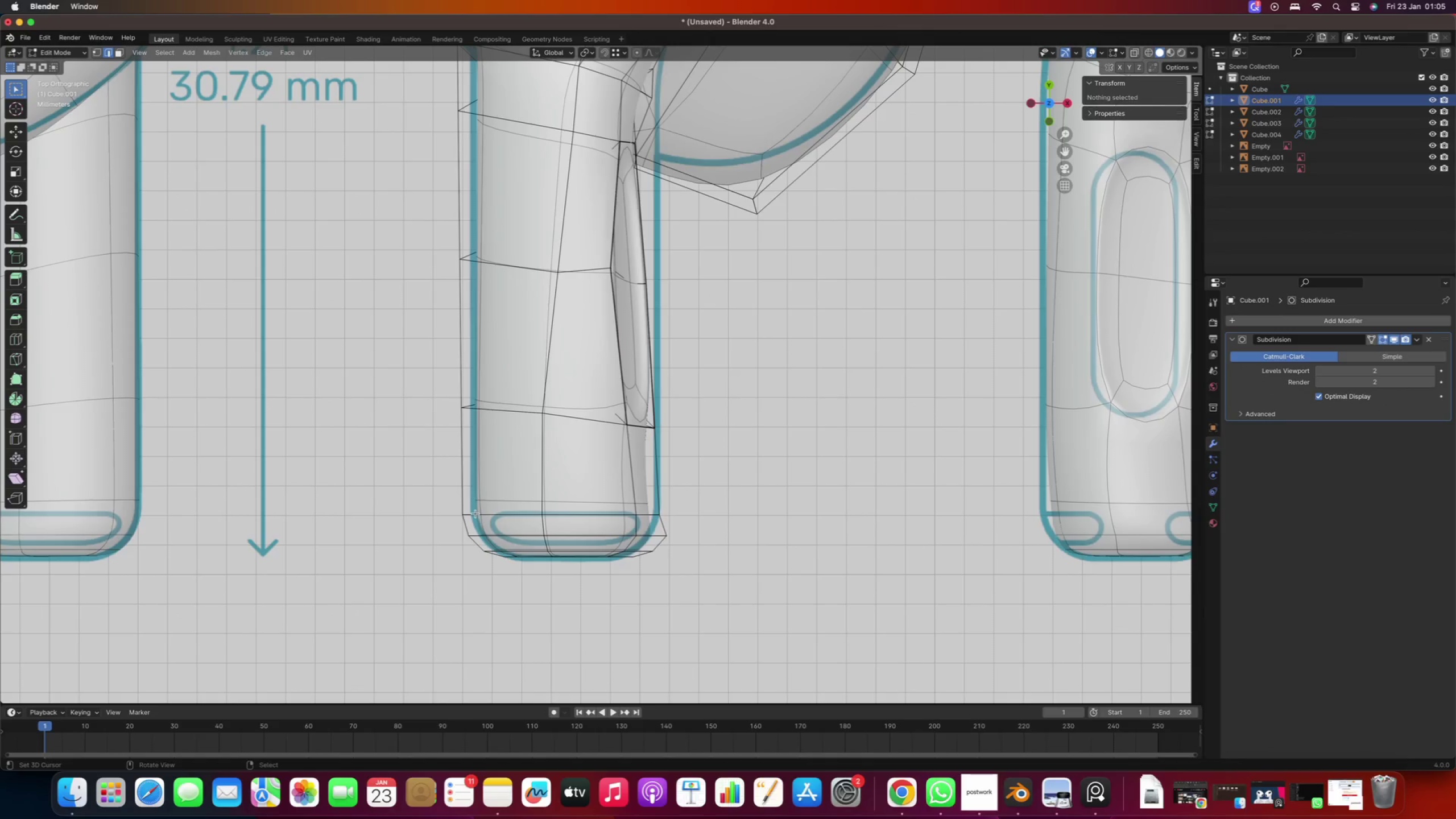 
hold_key(key=AltRight, duration=0.59)
 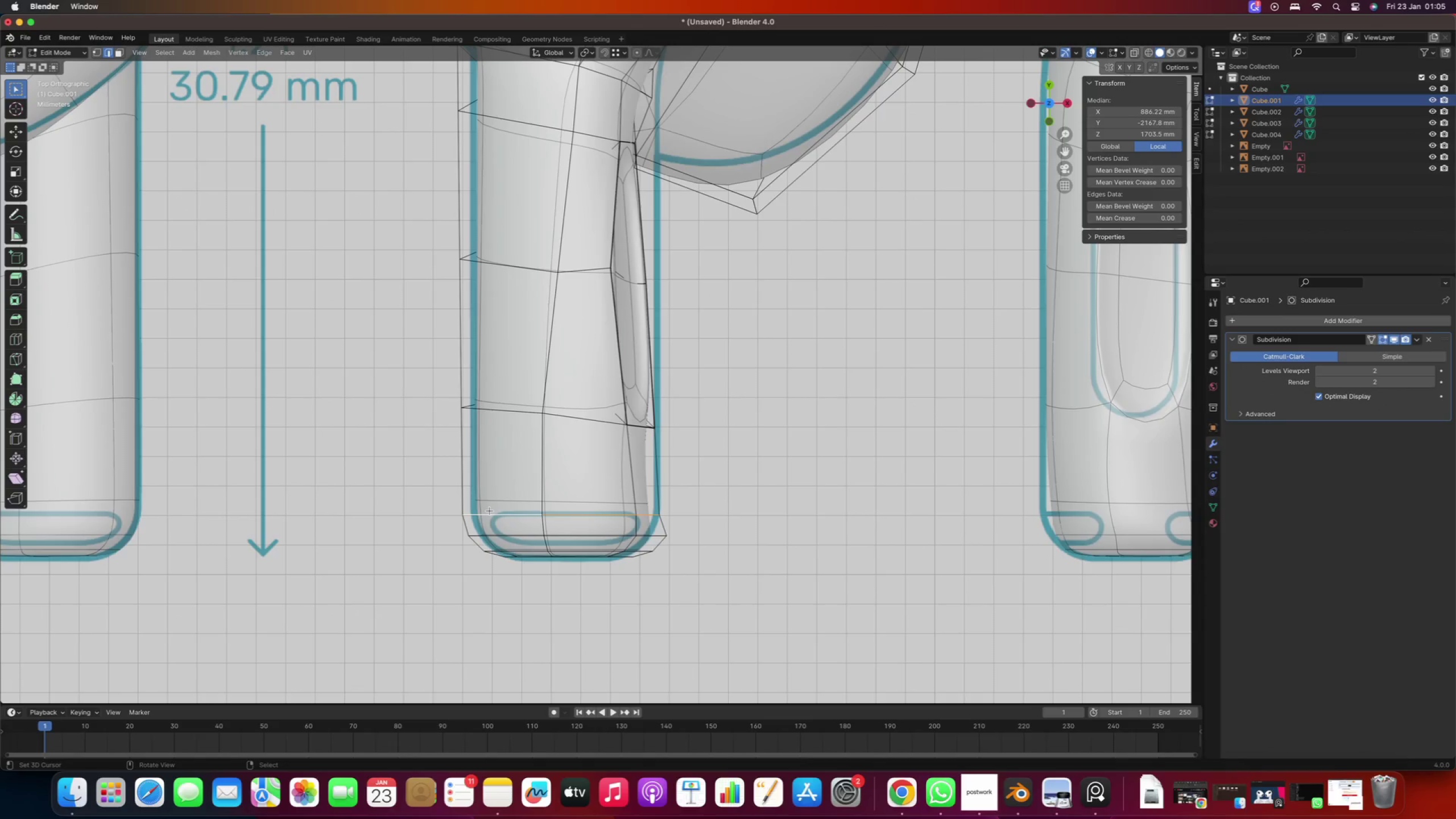 
type(gg)
 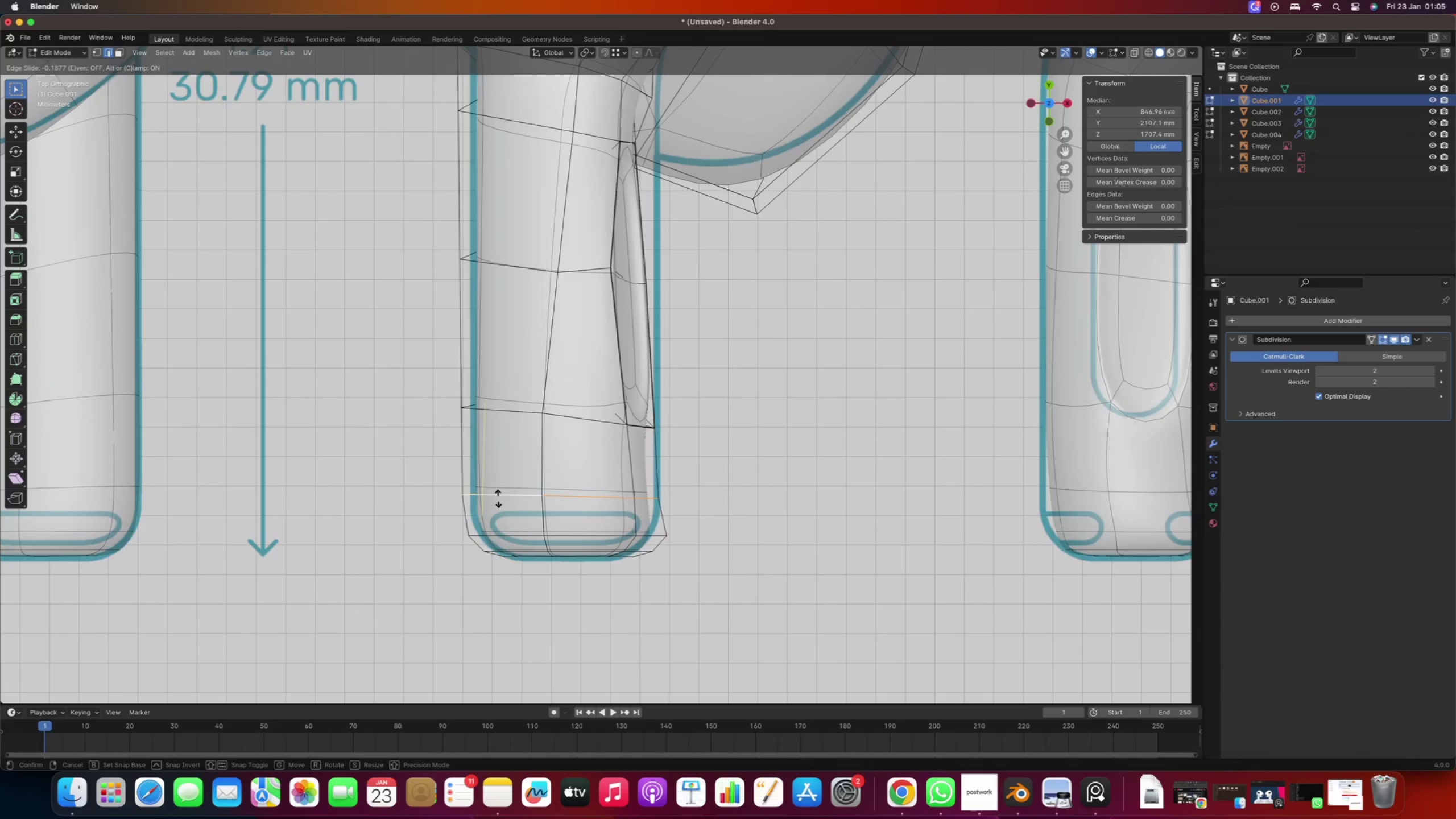 
left_click([498, 499])
 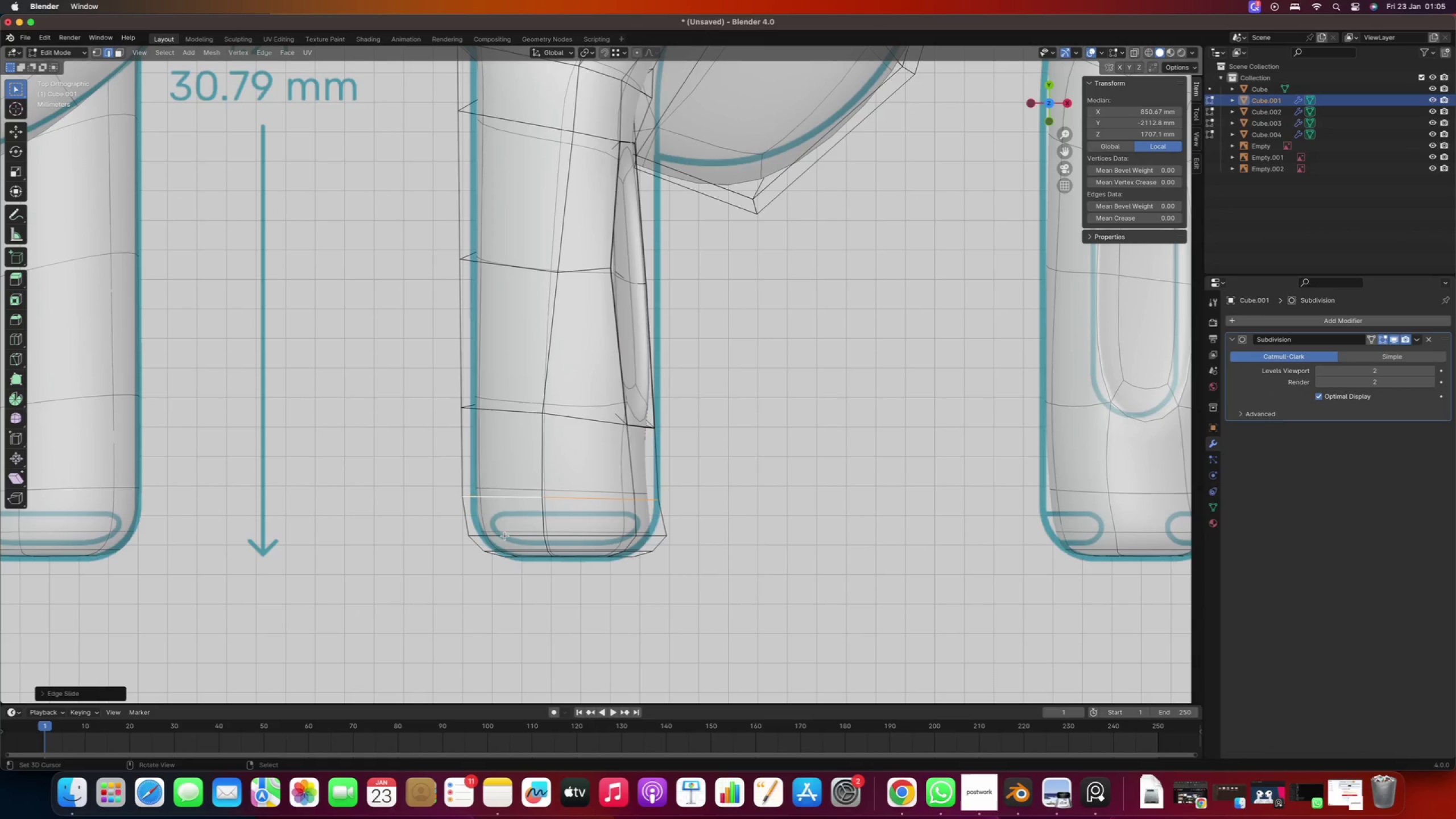 
right_click([505, 536])
 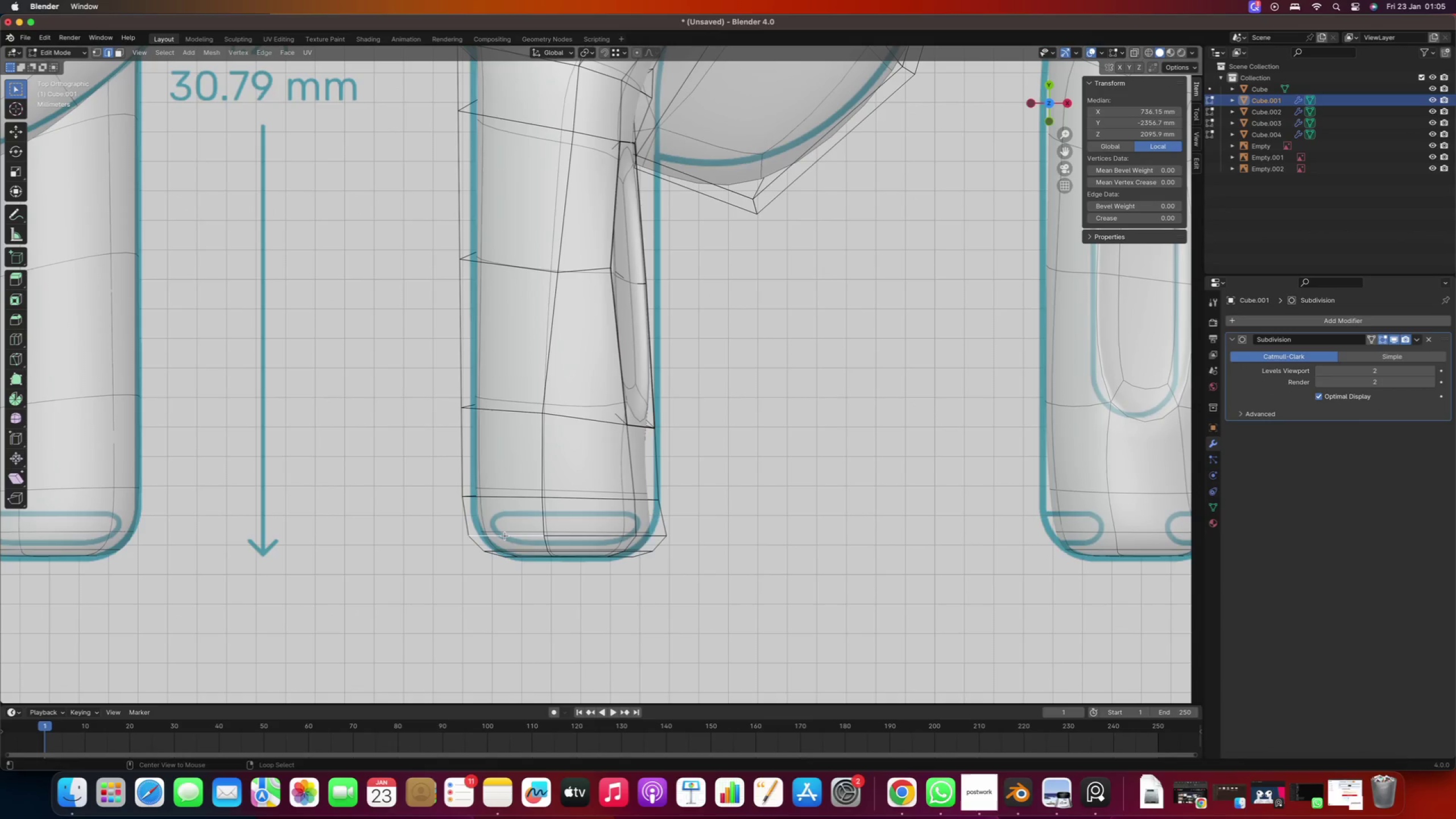 
hold_key(key=AltRight, duration=0.46)
double_click([505, 536])
 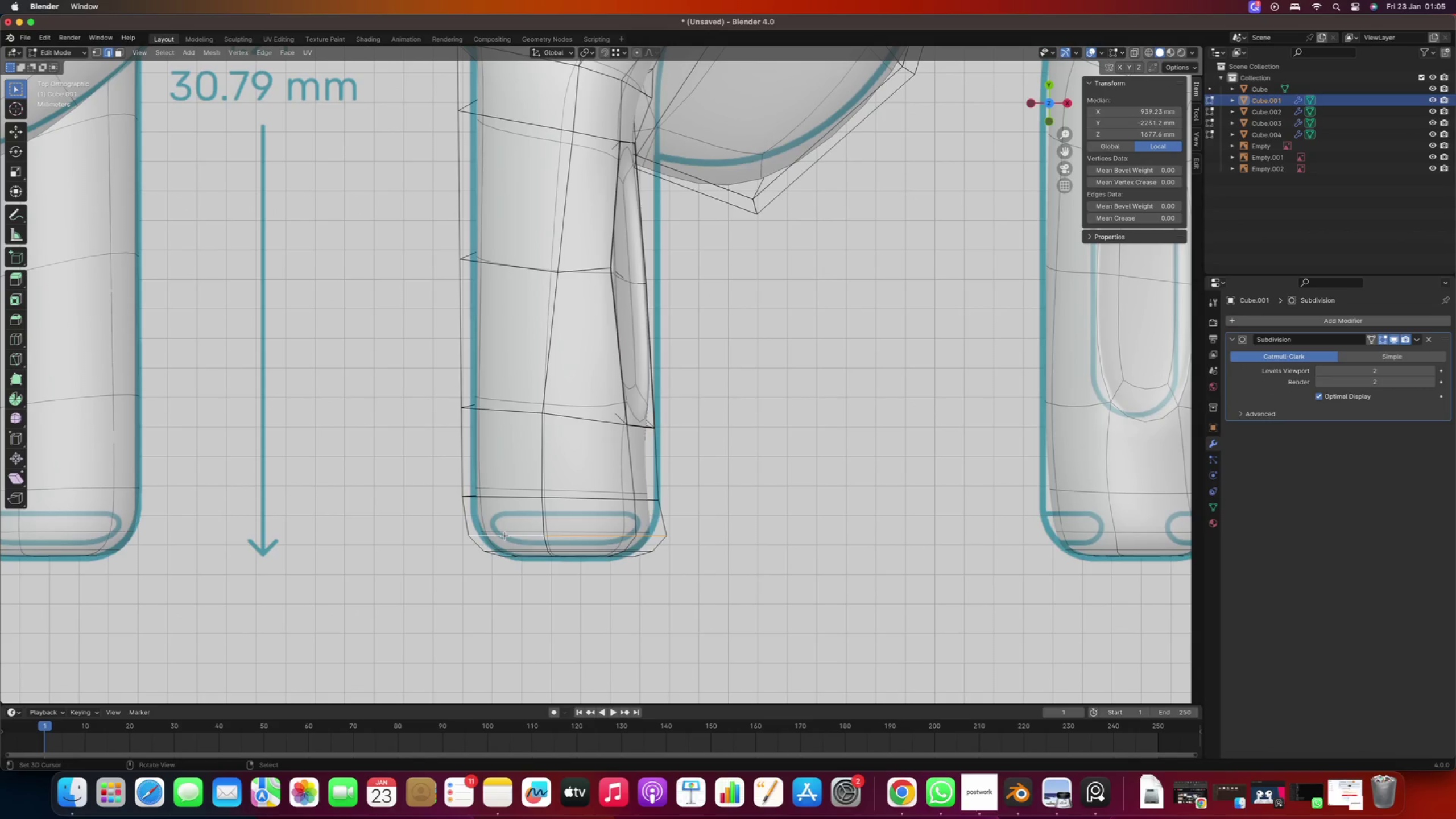 
type(gg)
 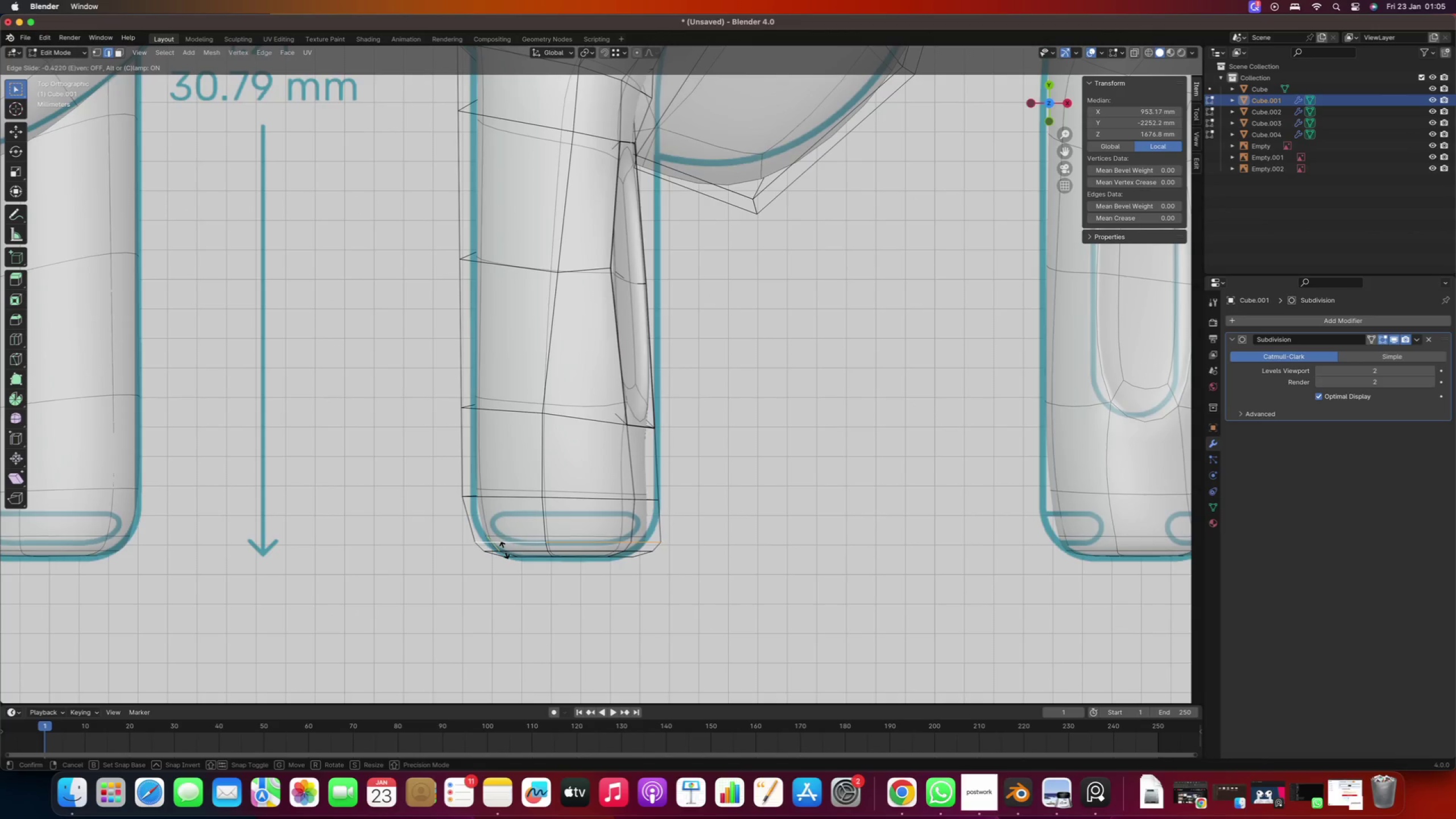 
left_click([506, 552])
 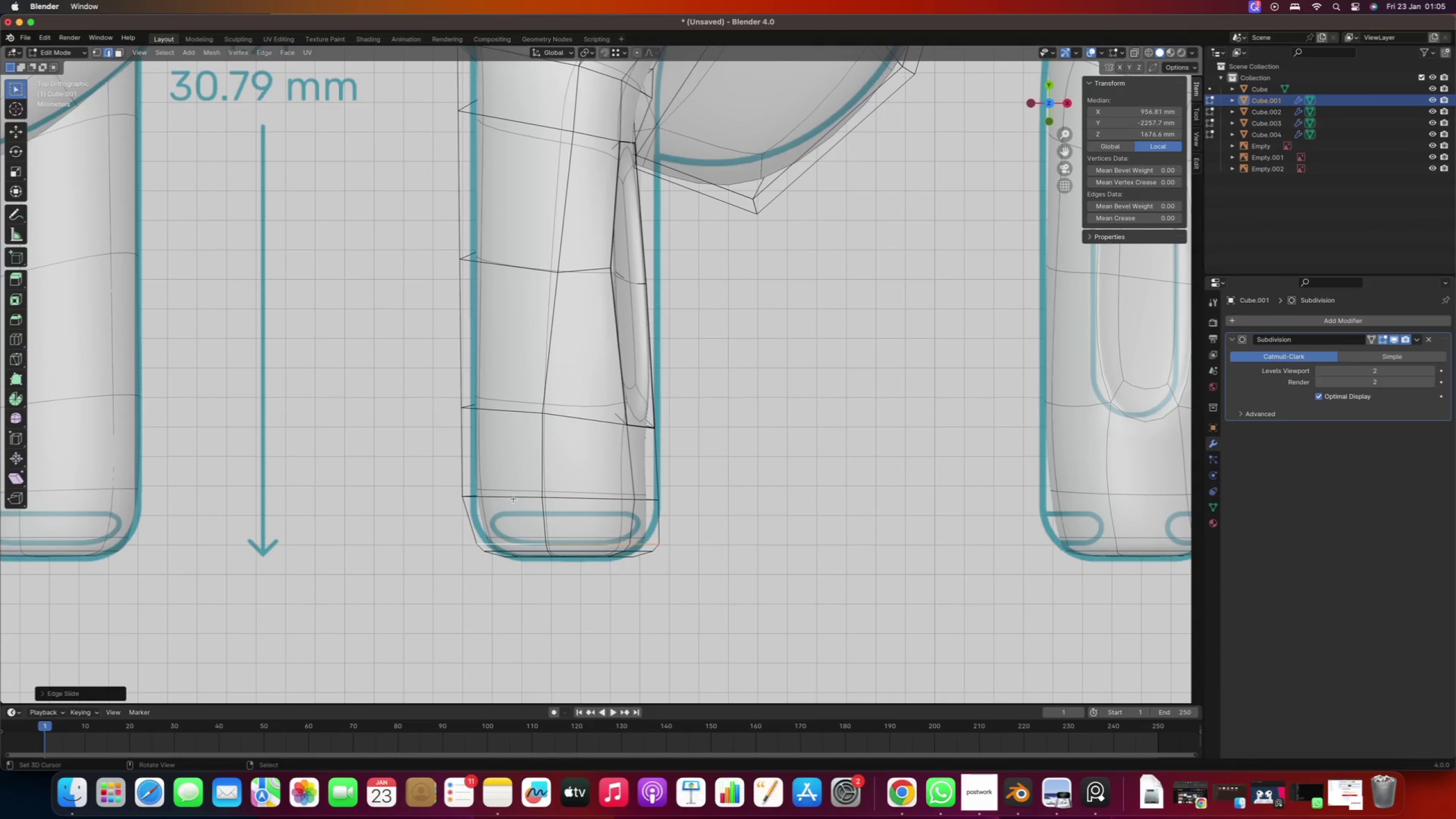 
right_click([514, 499])
 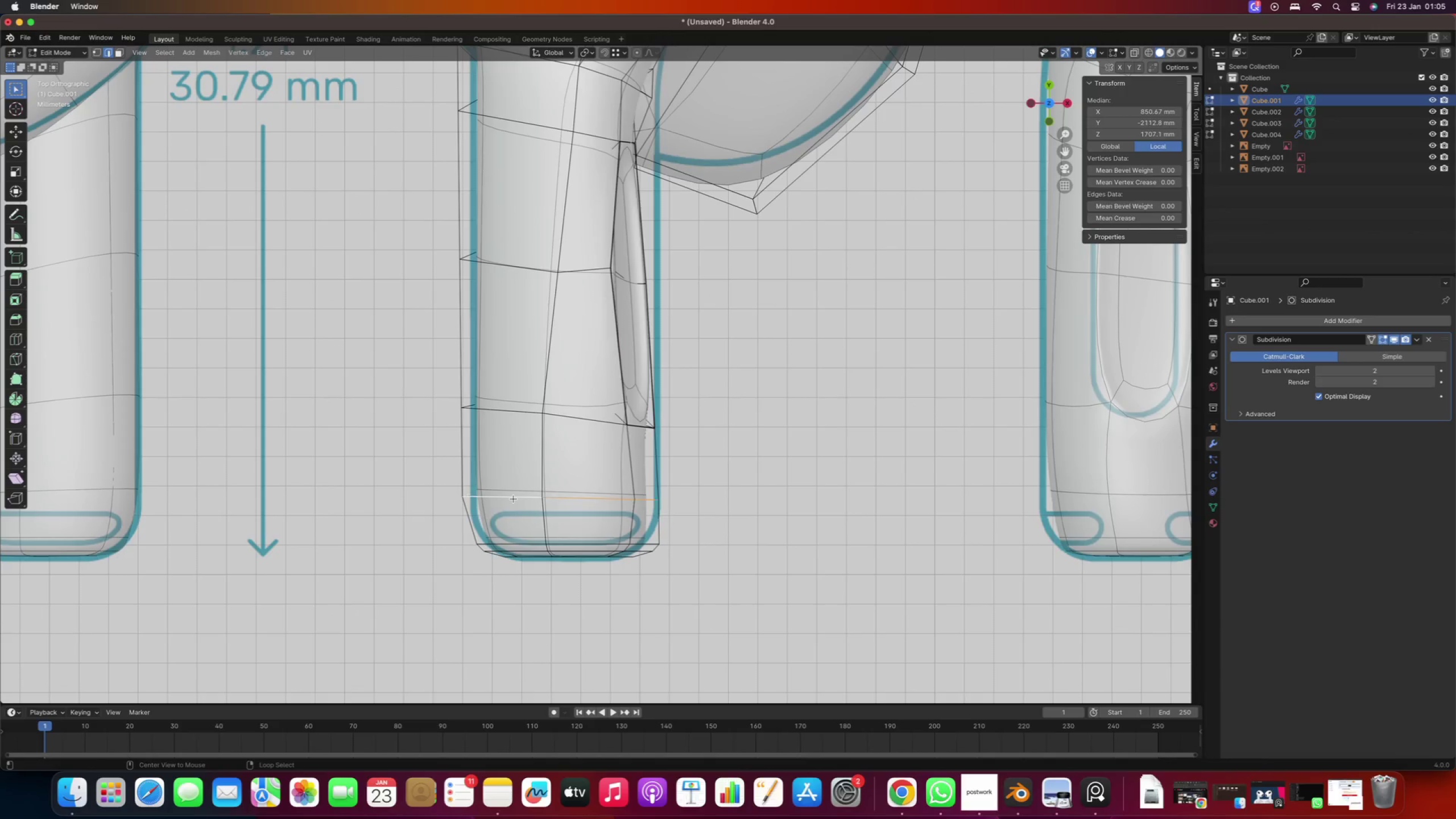 
hold_key(key=AltRight, duration=0.47)
double_click([514, 499])
 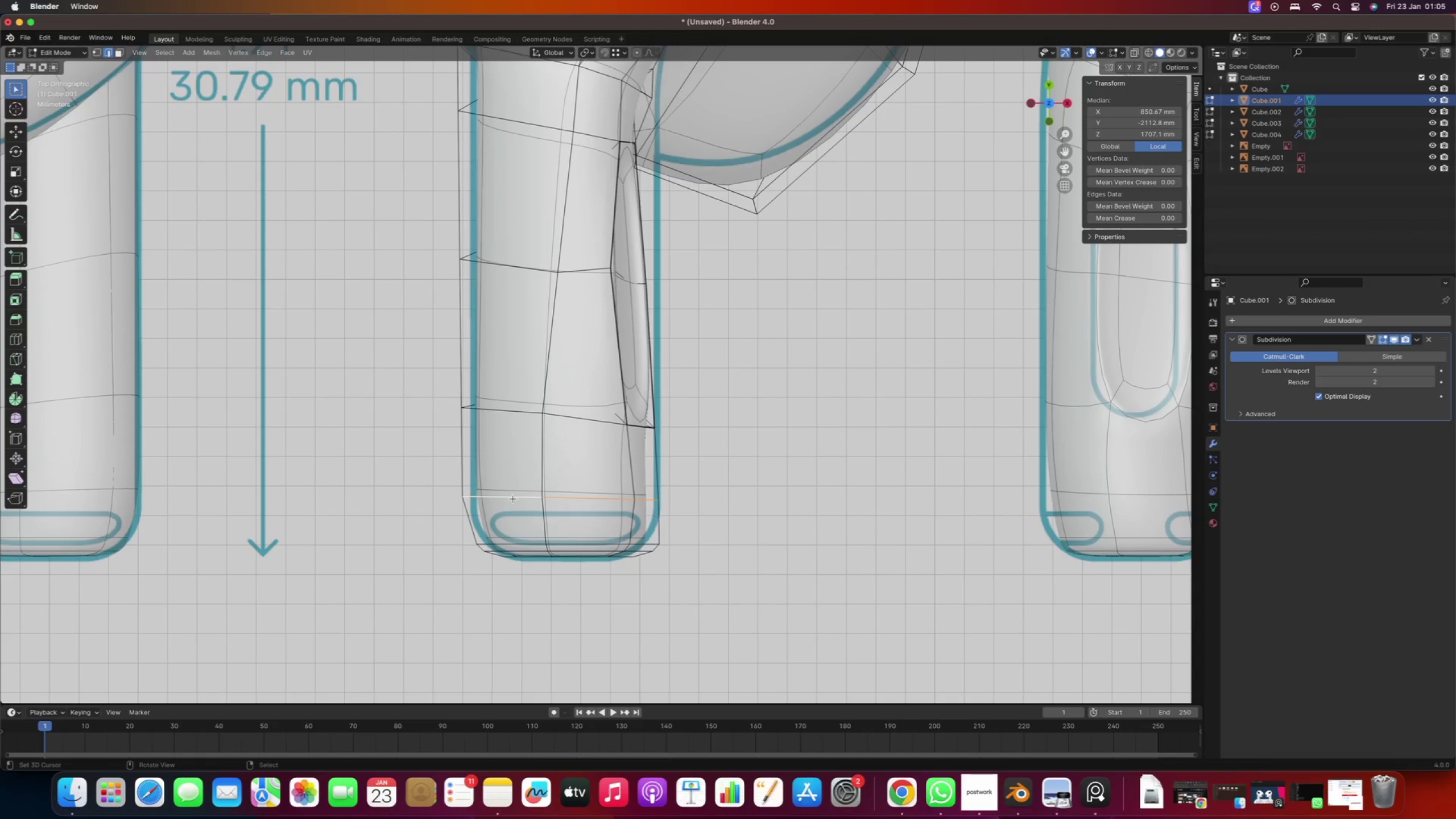 
type(gg)
 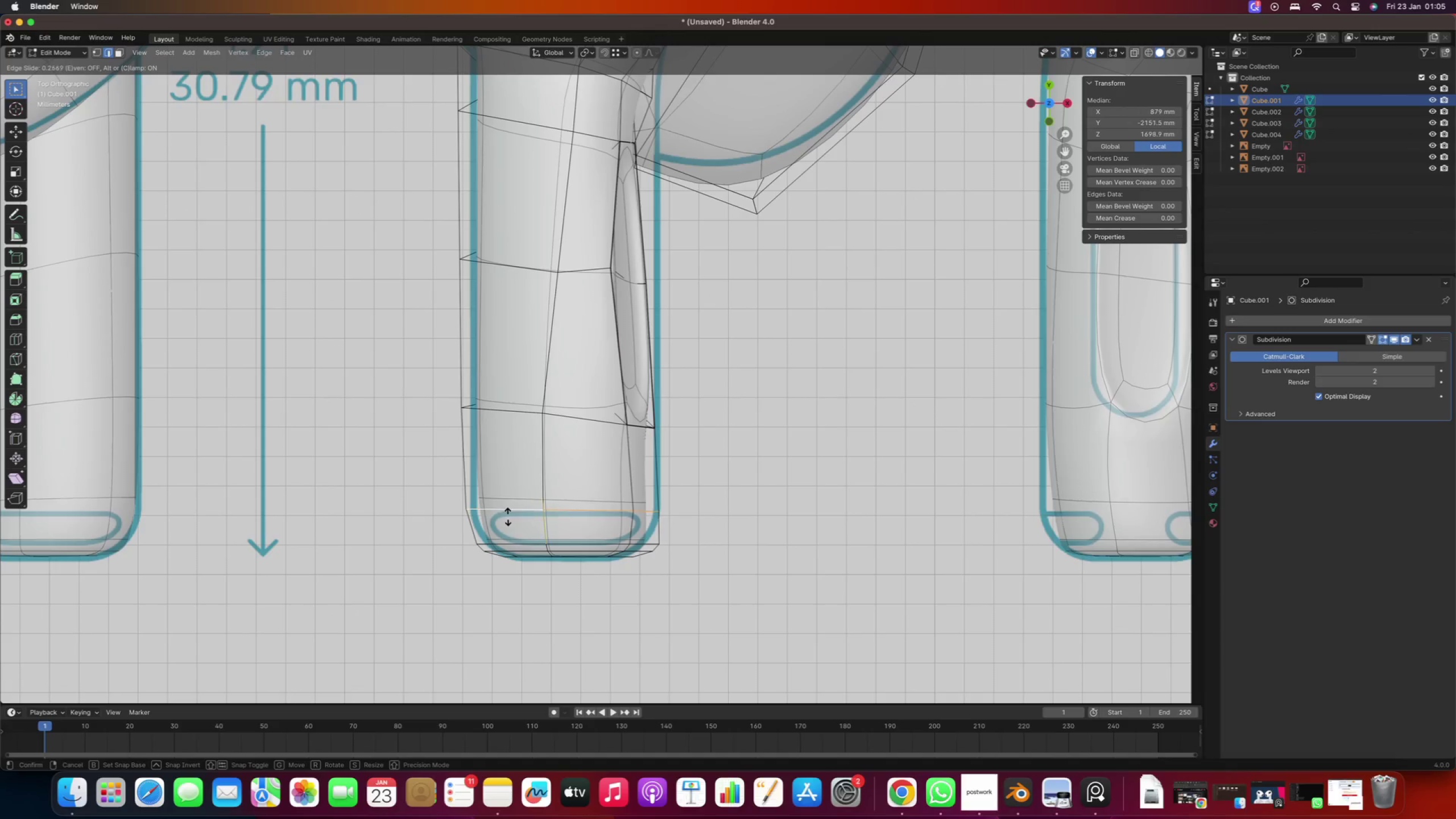 
key(Control+R)
 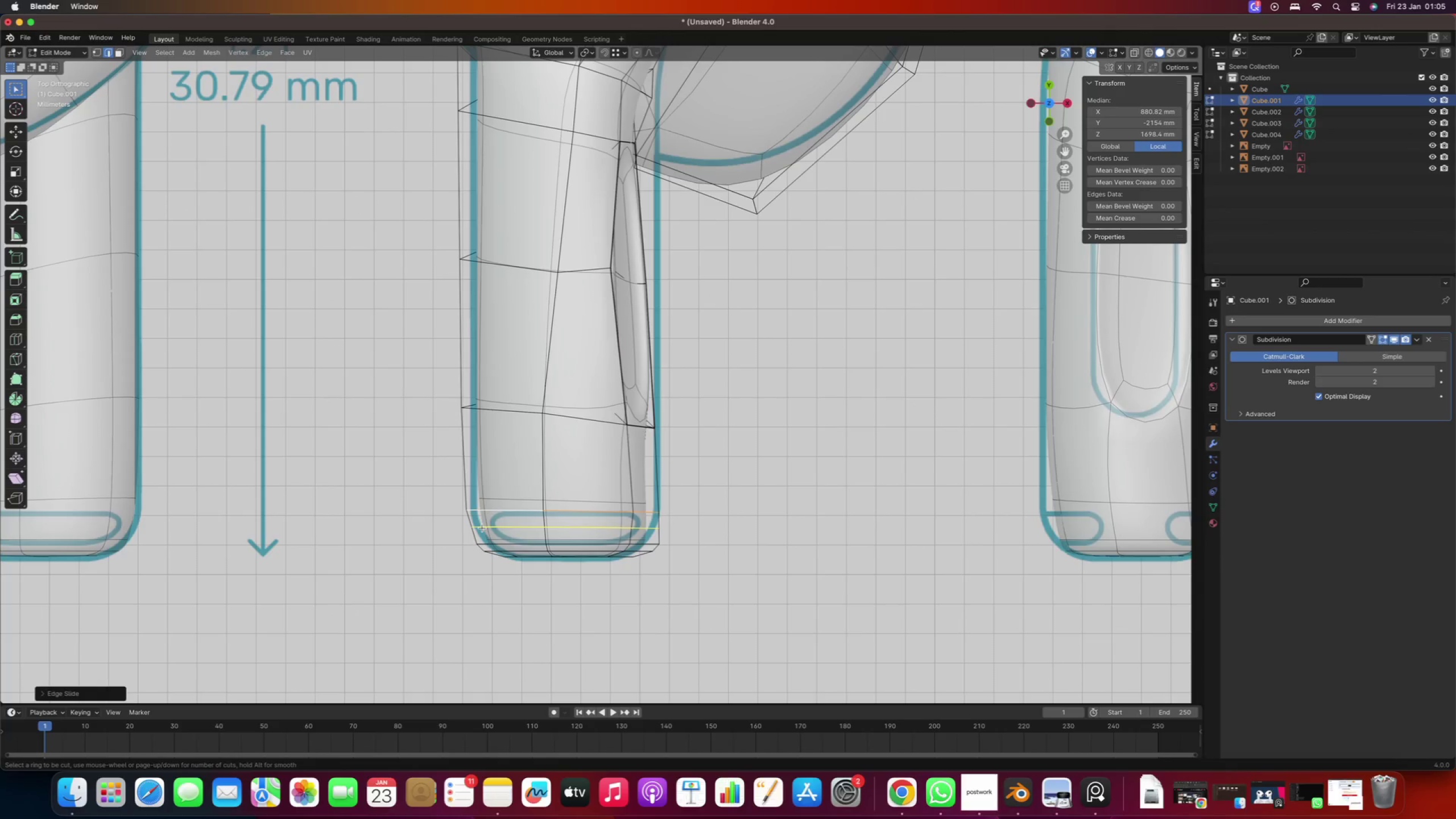 
left_click([482, 528])
 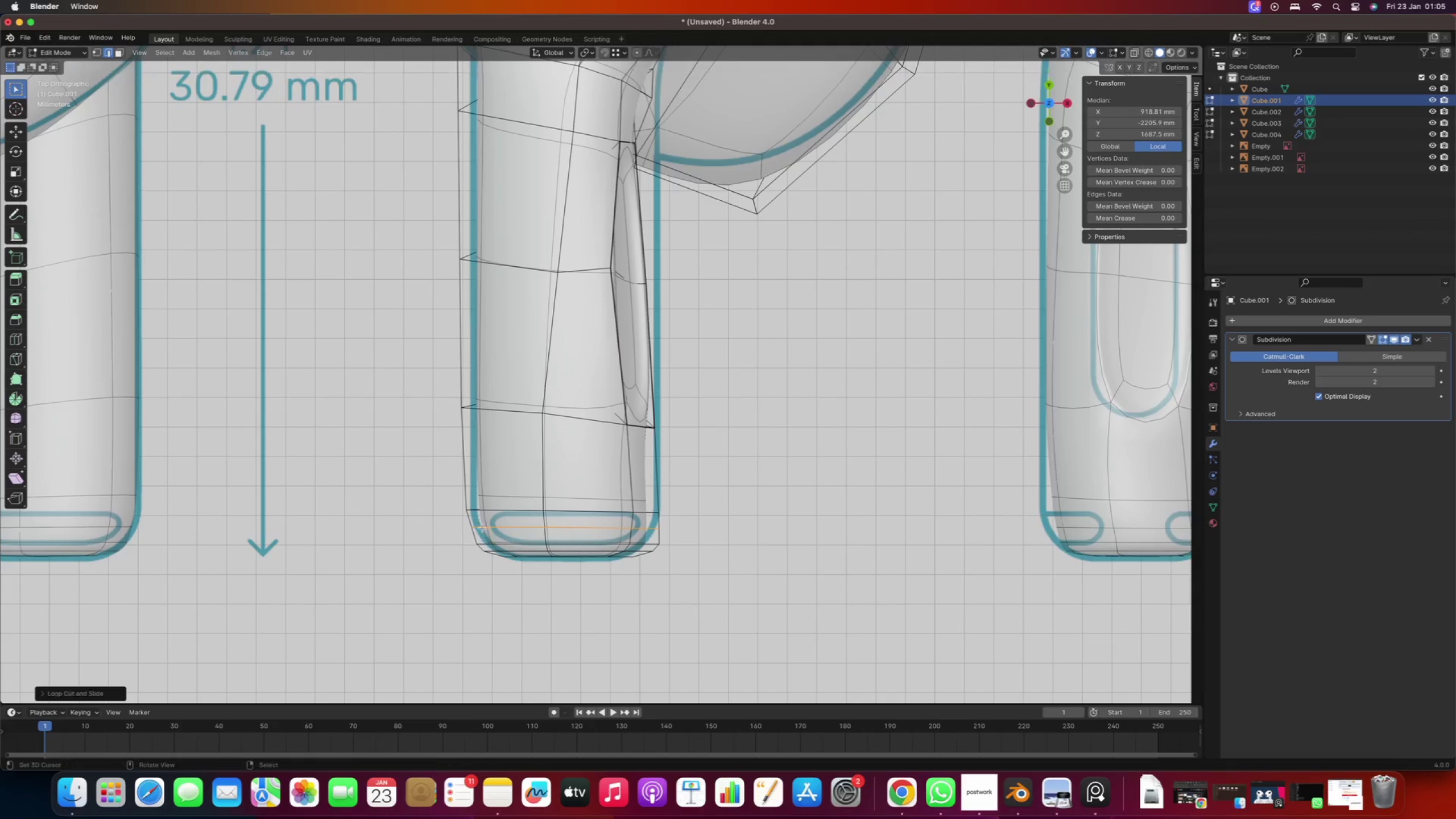 
hold_key(key=ShiftRight, duration=0.41)
 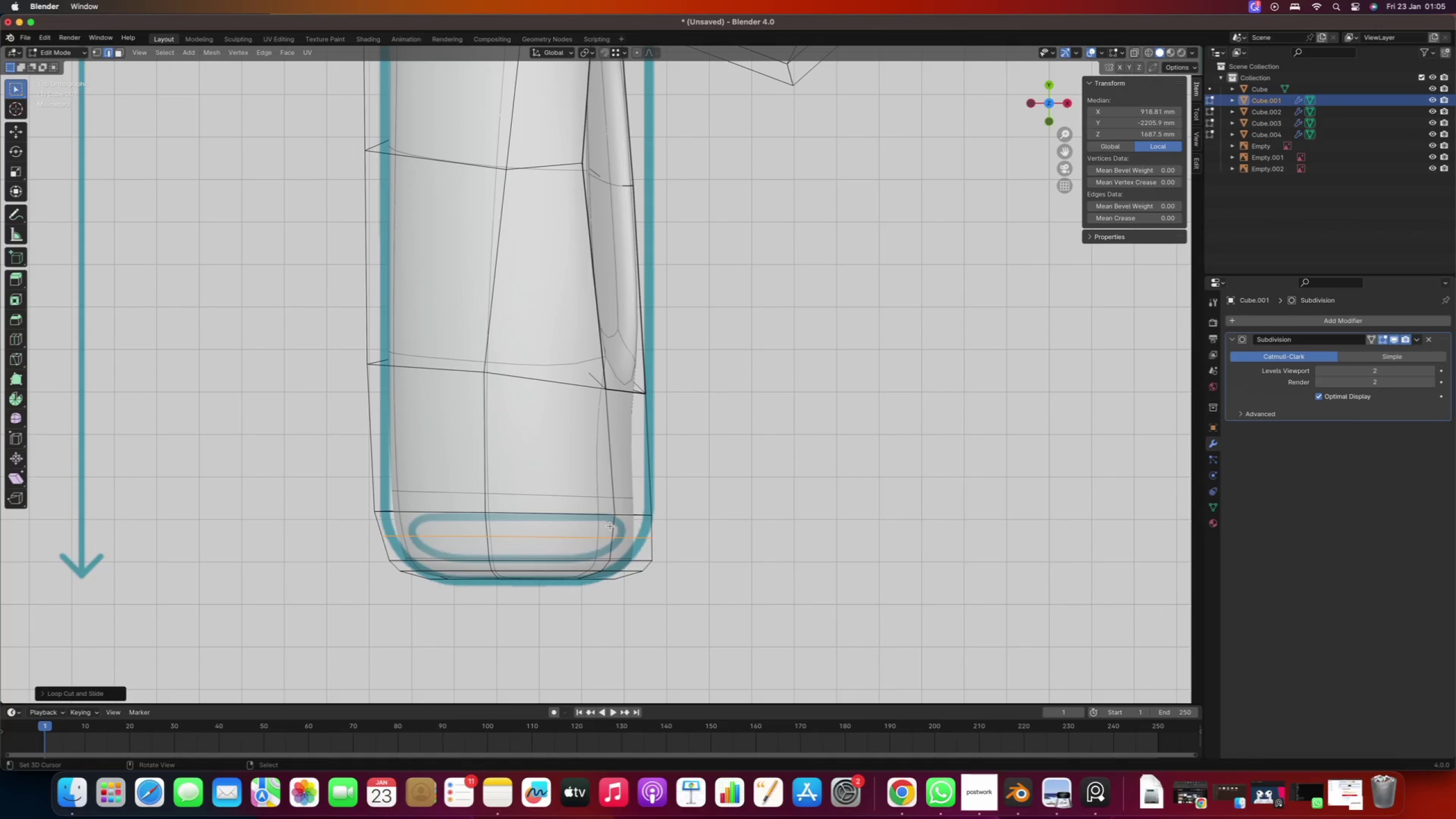 
scroll: coordinate [590, 533], scroll_direction: up, amount: 2.0
 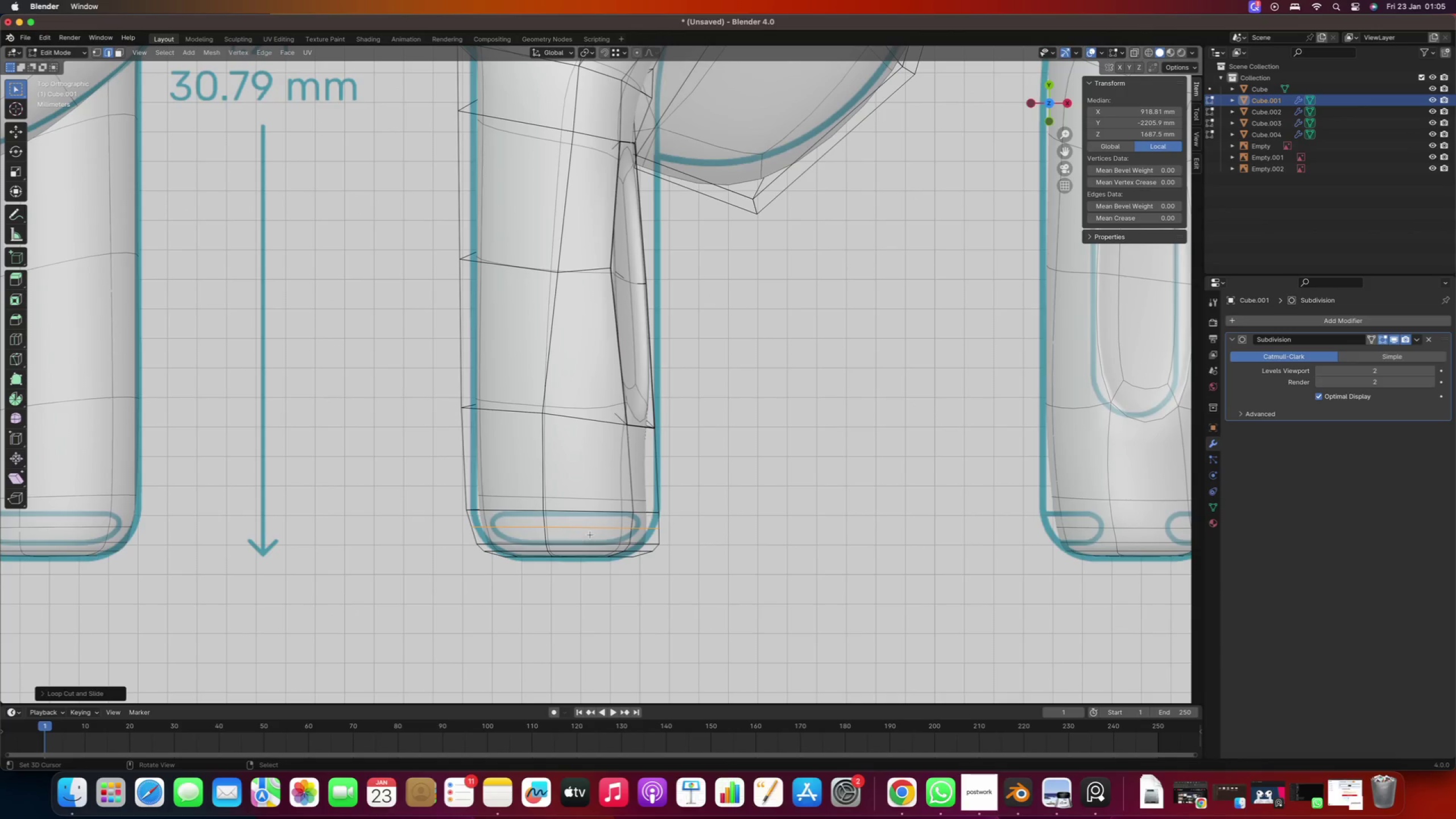 
key(2)
 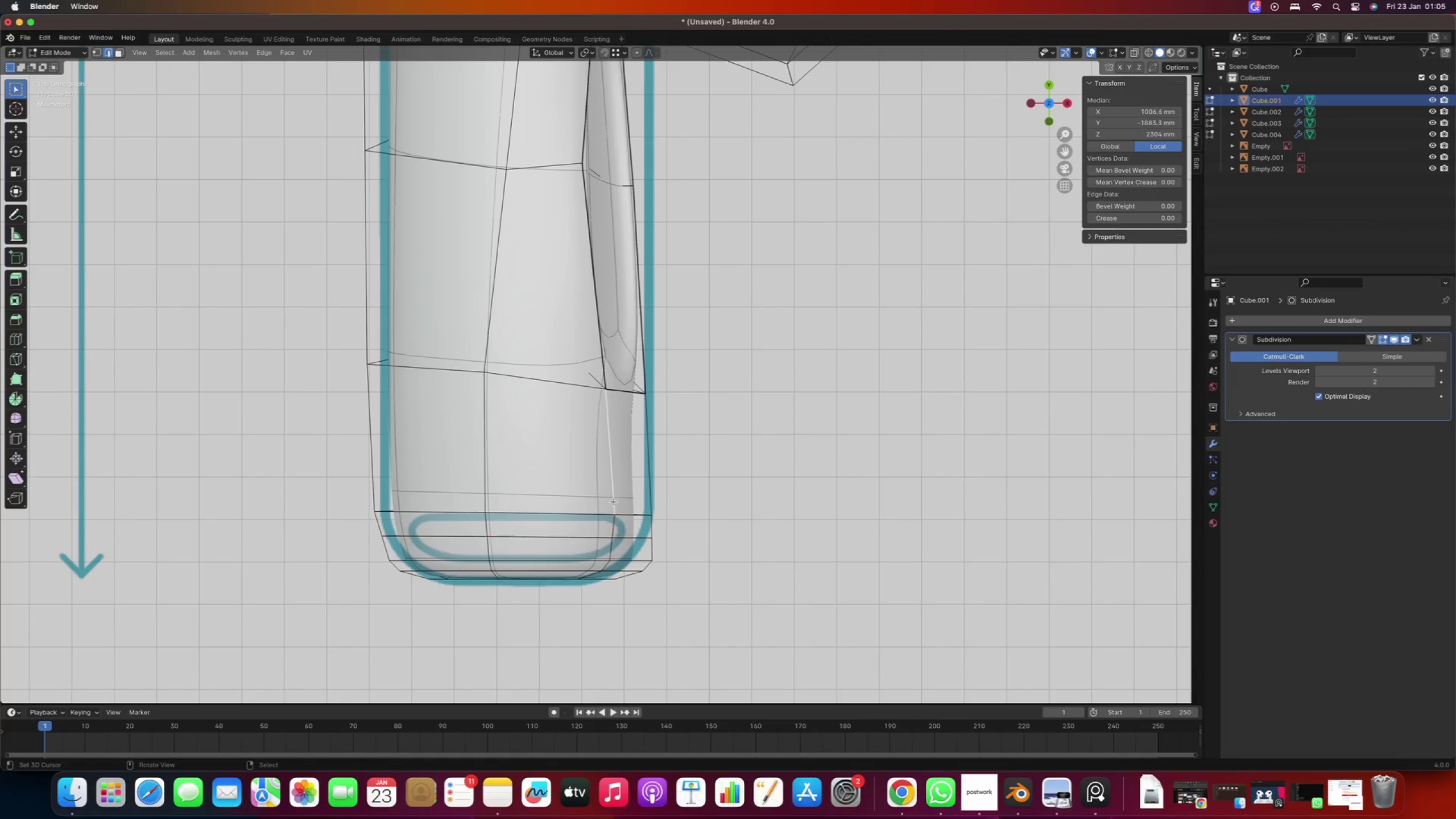 
right_click([614, 502])
 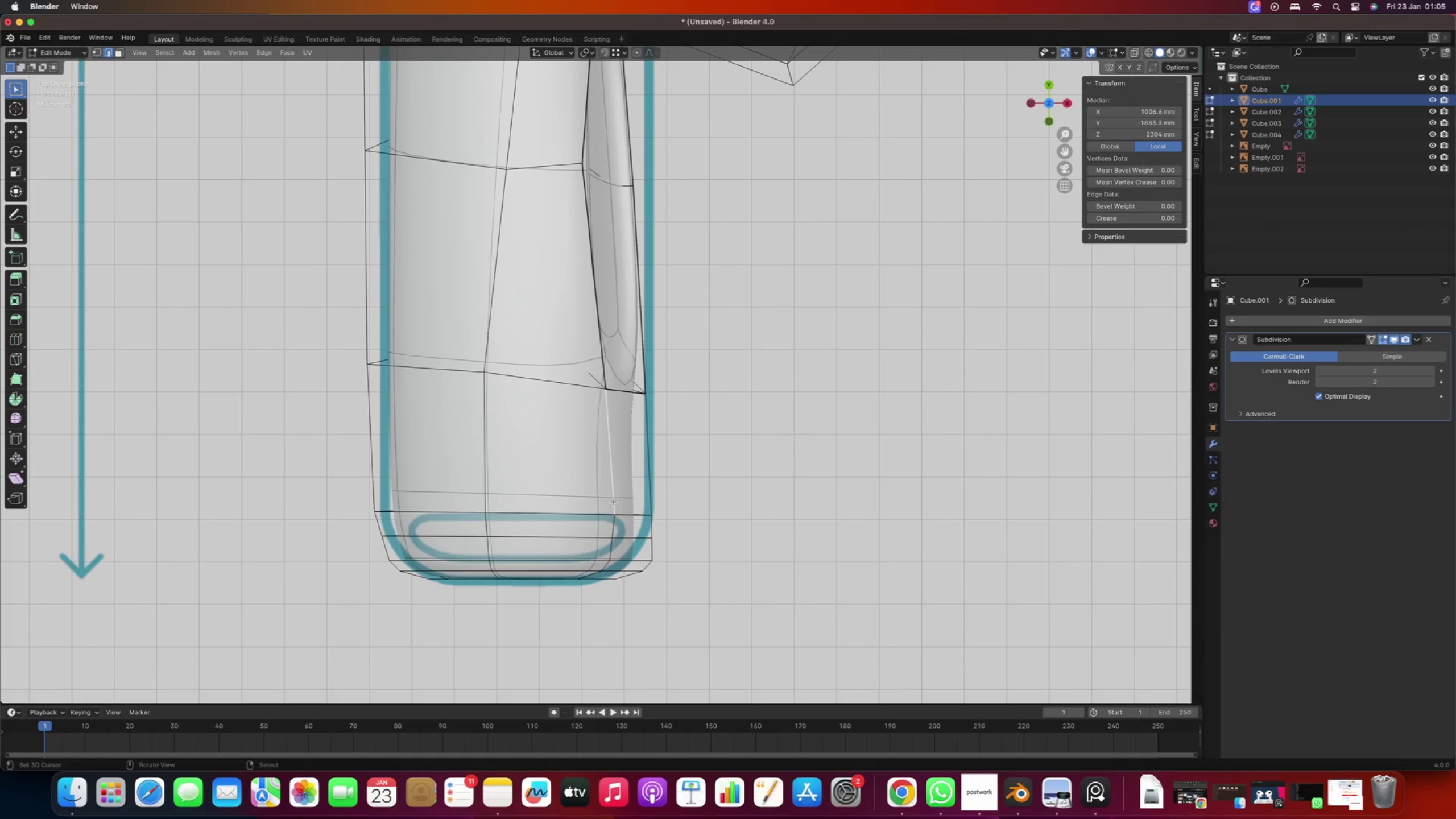 
hold_key(key=AltRight, duration=0.82)
right_click([614, 502])
 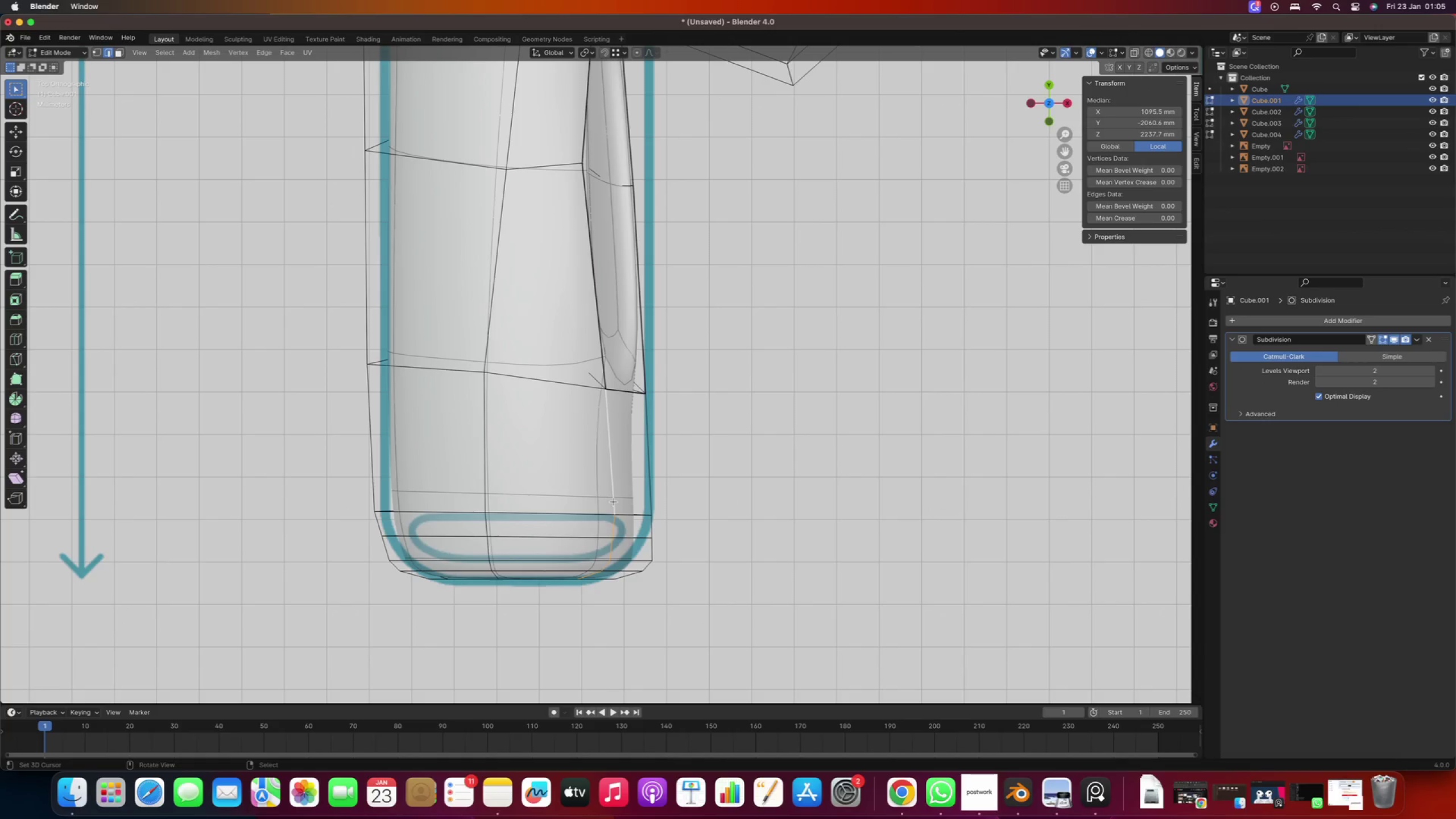 
type(gg)
 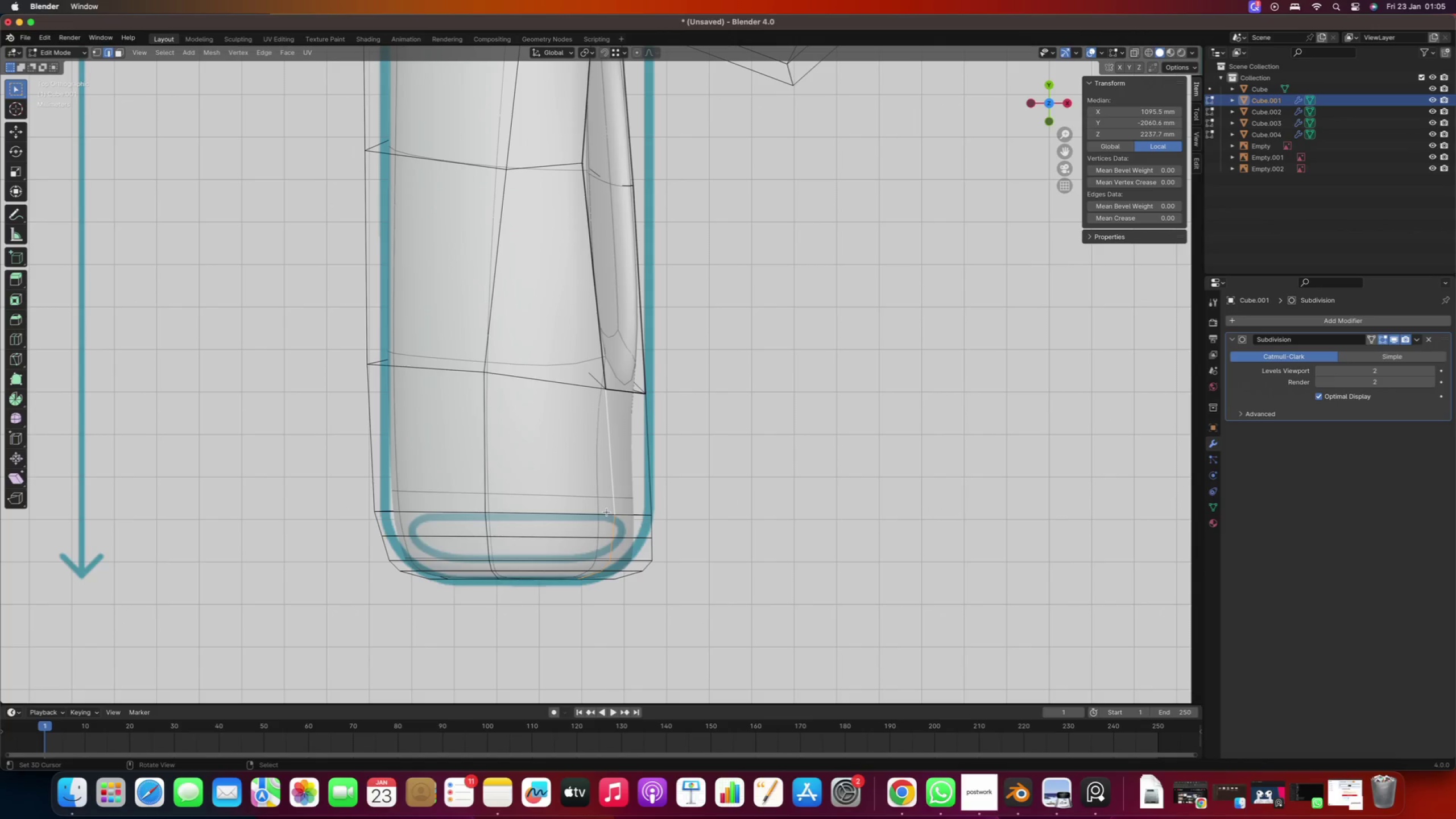 
wait(10.88)
 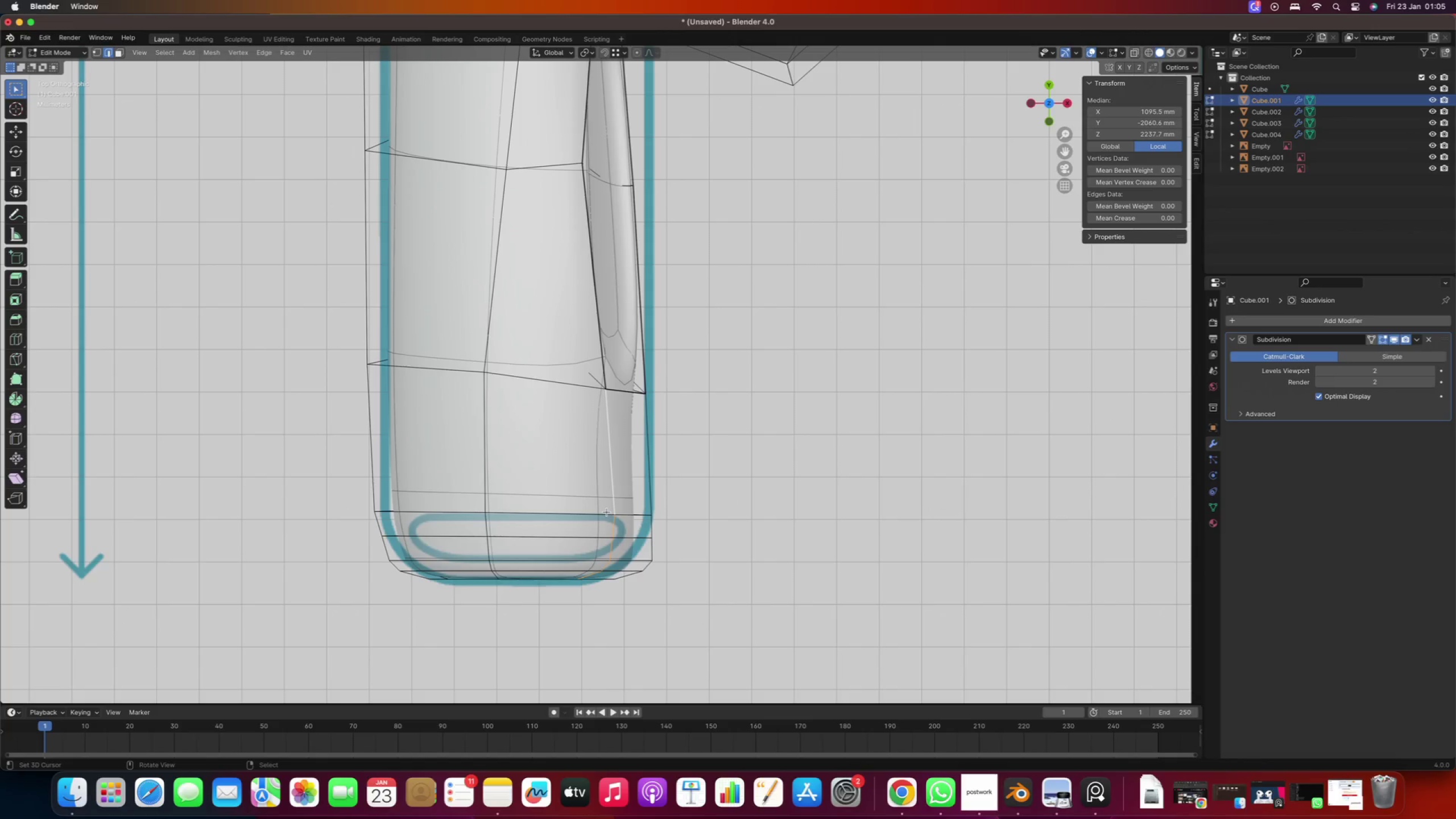 
key(3)
 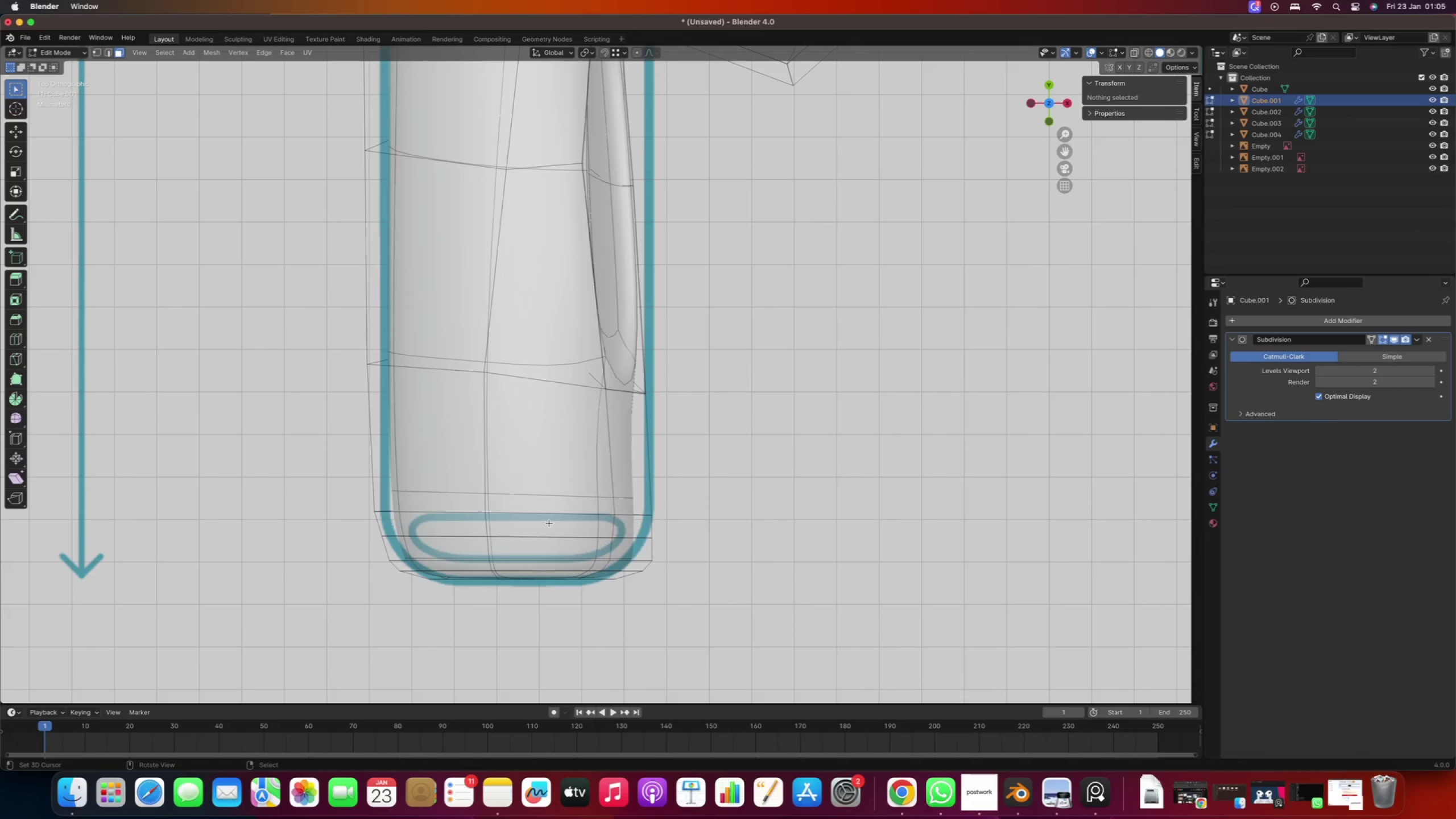 
right_click([549, 523])
 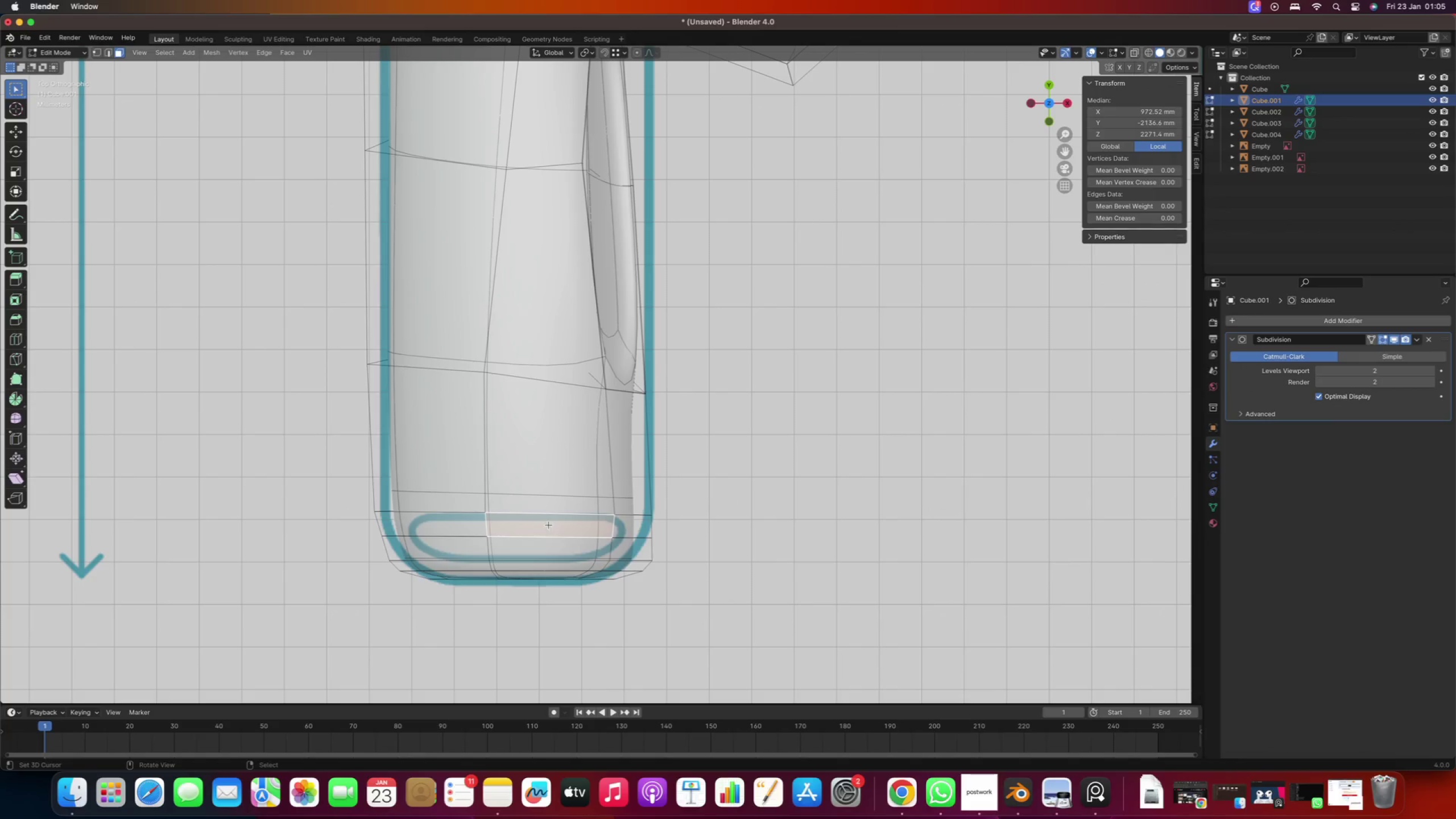 
hold_key(key=ShiftRight, duration=2.14)
right_click([552, 547])
 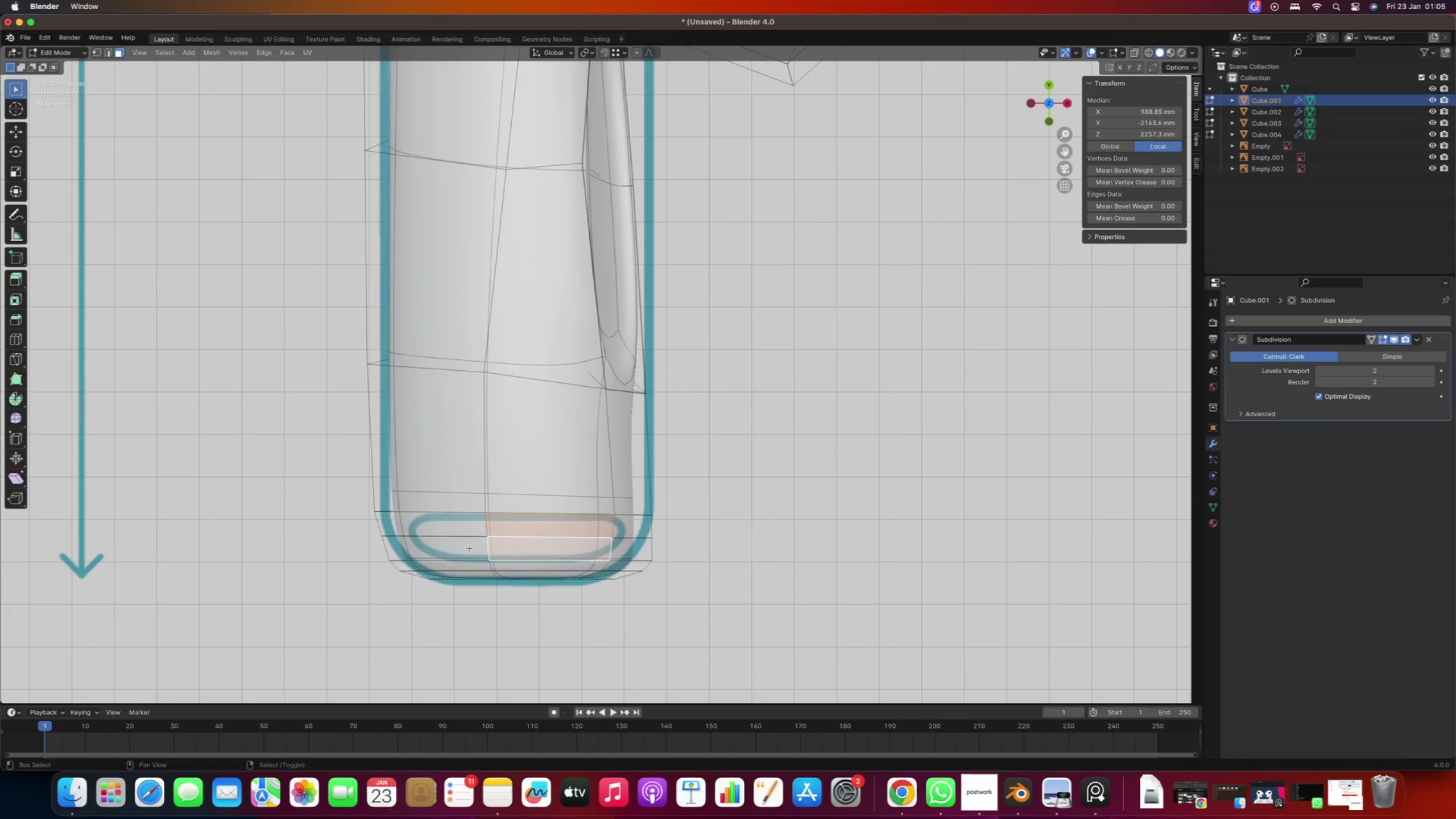 
right_click([470, 548])
 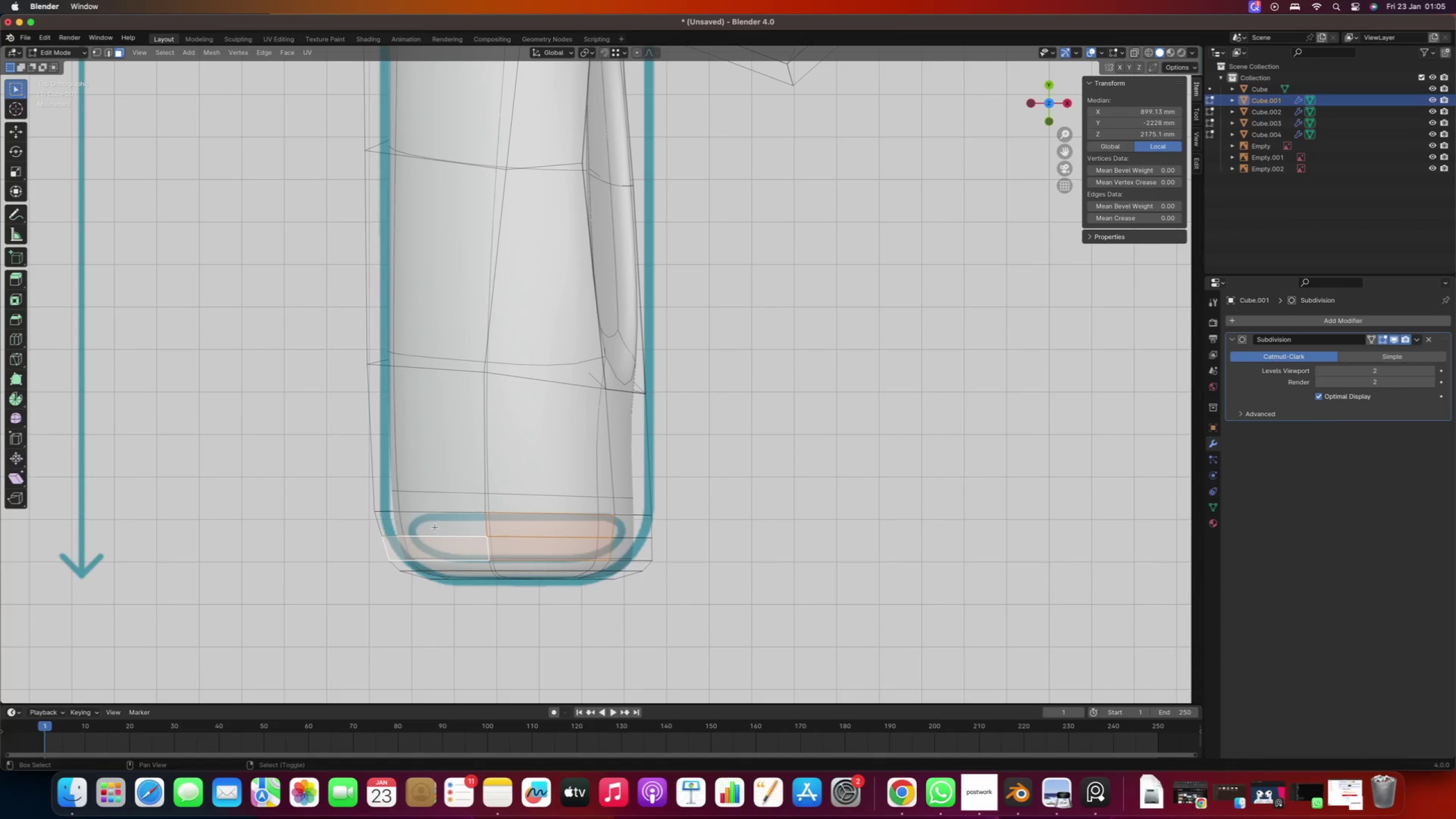 
right_click([435, 527])
 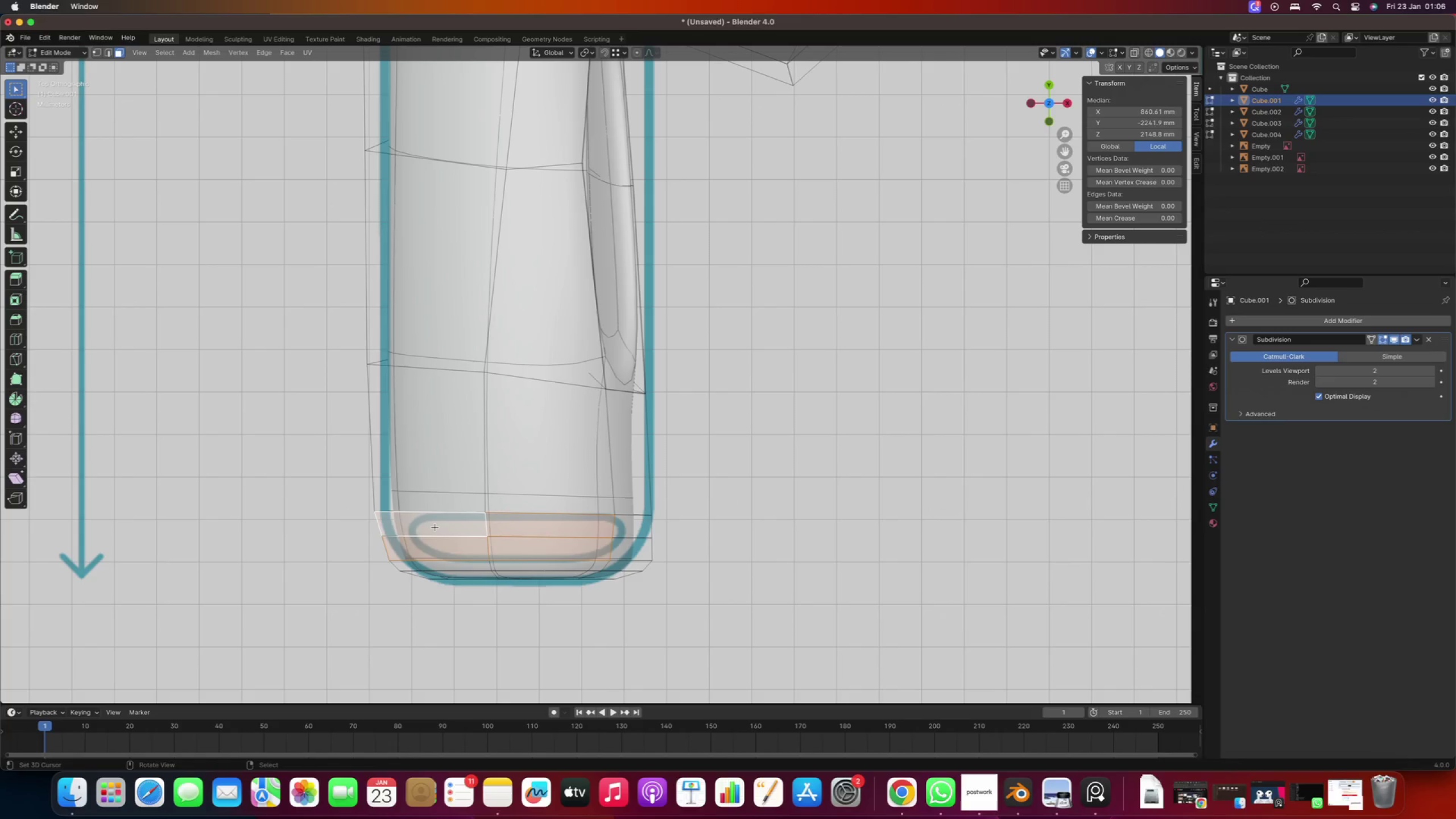 
wait(6.51)
 